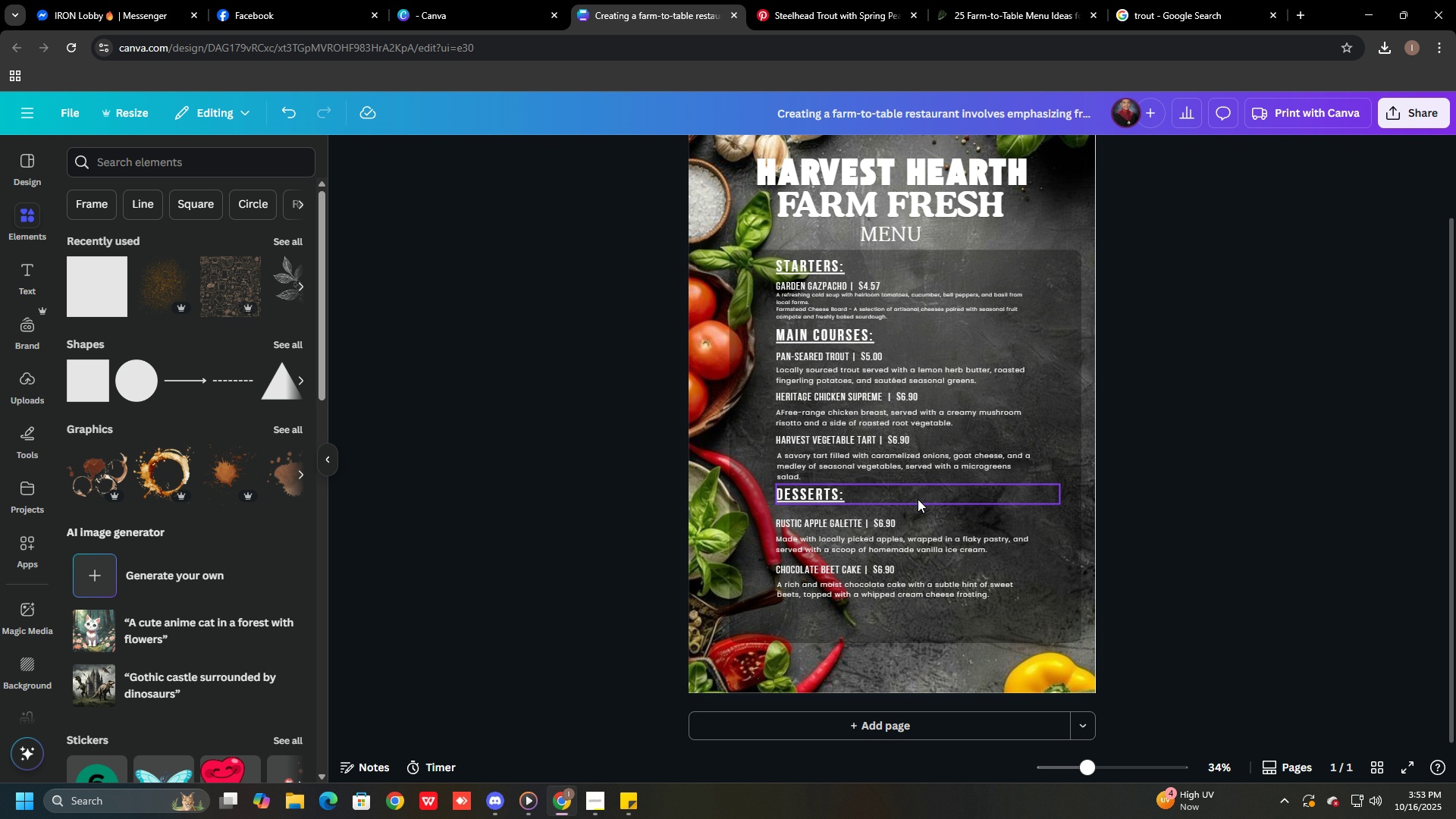 
scroll: coordinate [963, 425], scroll_direction: up, amount: 5.0
 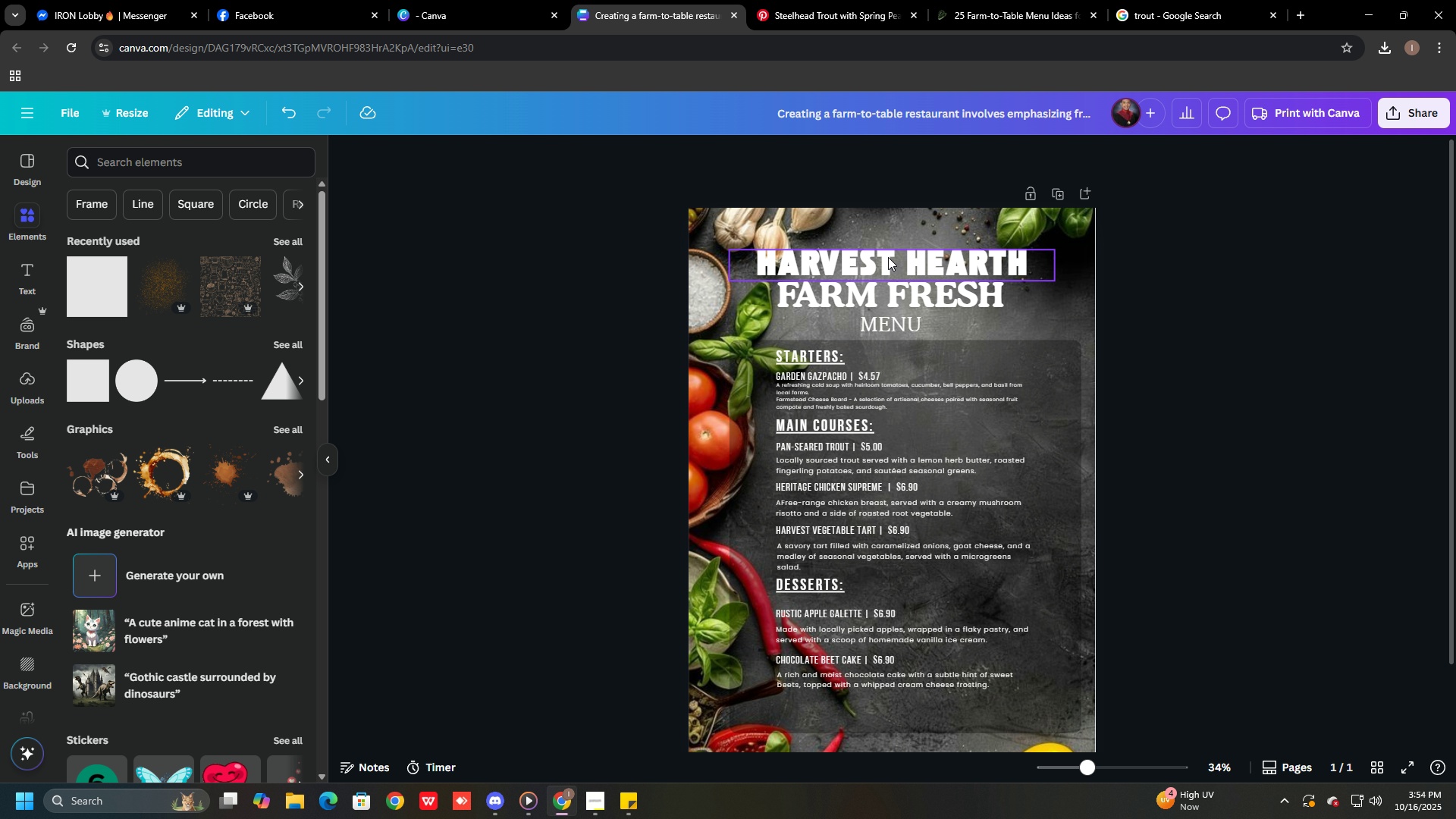 
left_click_drag(start_coordinate=[887, 259], to_coordinate=[888, 242])
 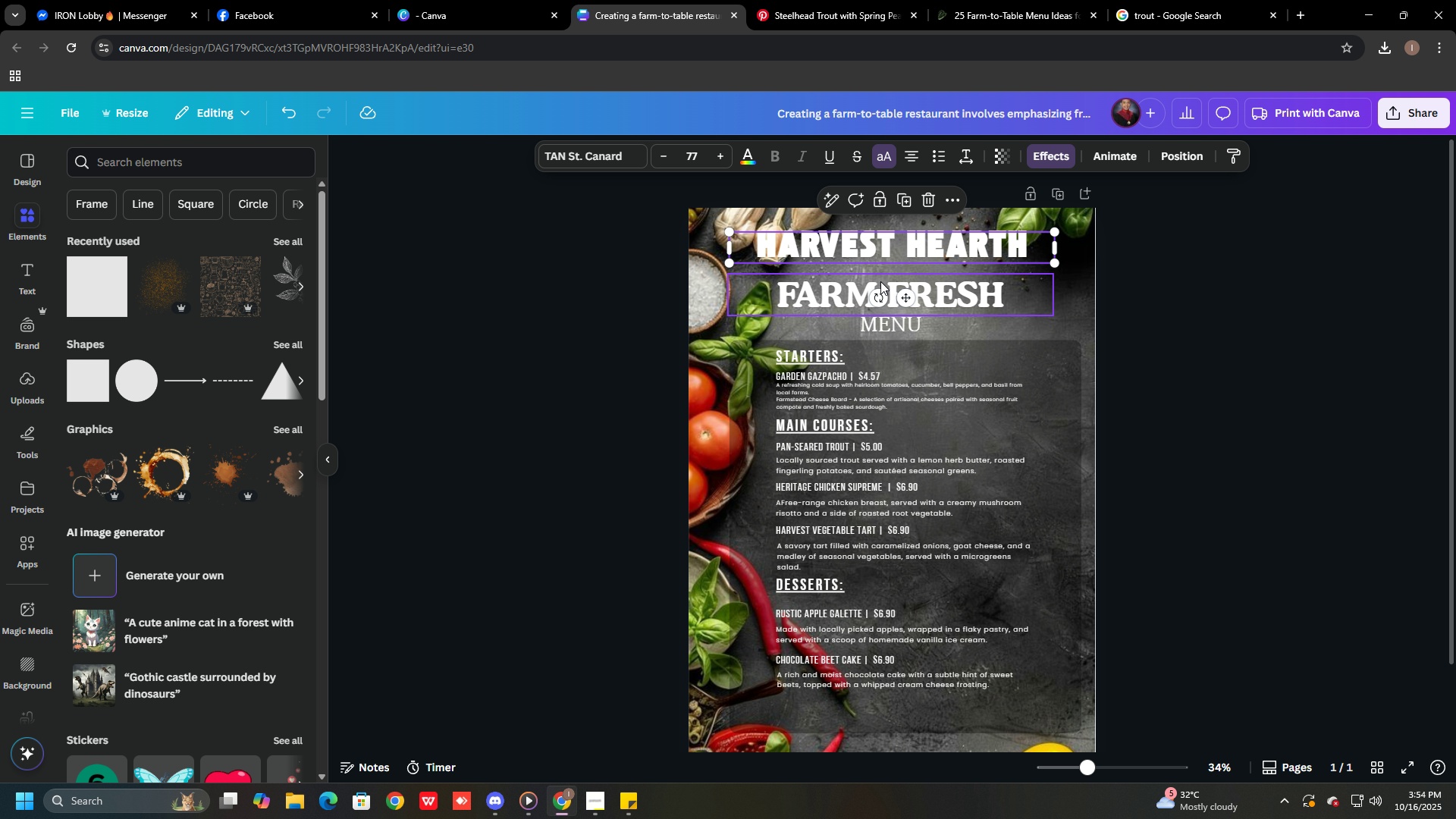 
left_click_drag(start_coordinate=[880, 284], to_coordinate=[882, 271])
 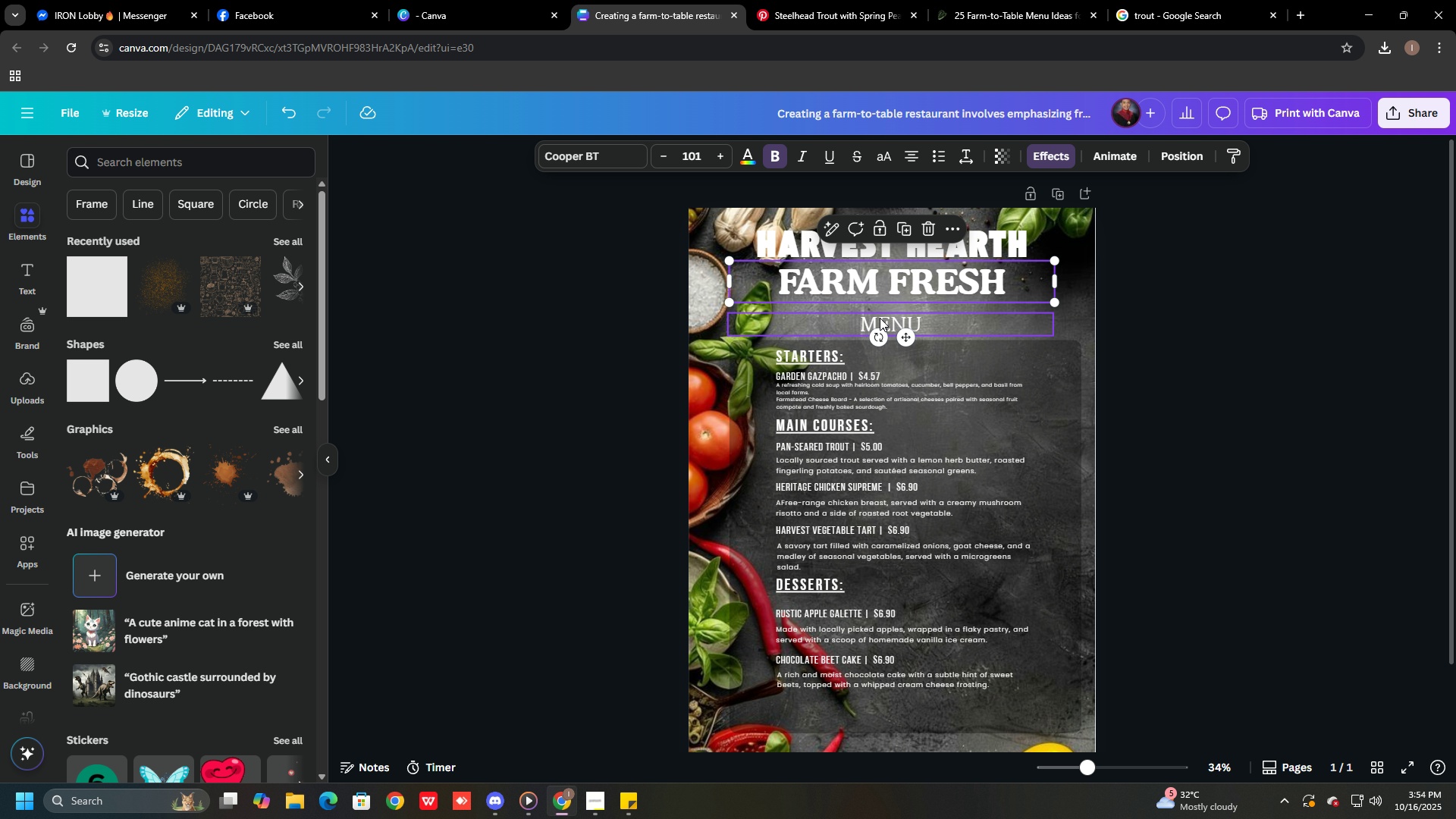 
left_click_drag(start_coordinate=[880, 318], to_coordinate=[879, 306])
 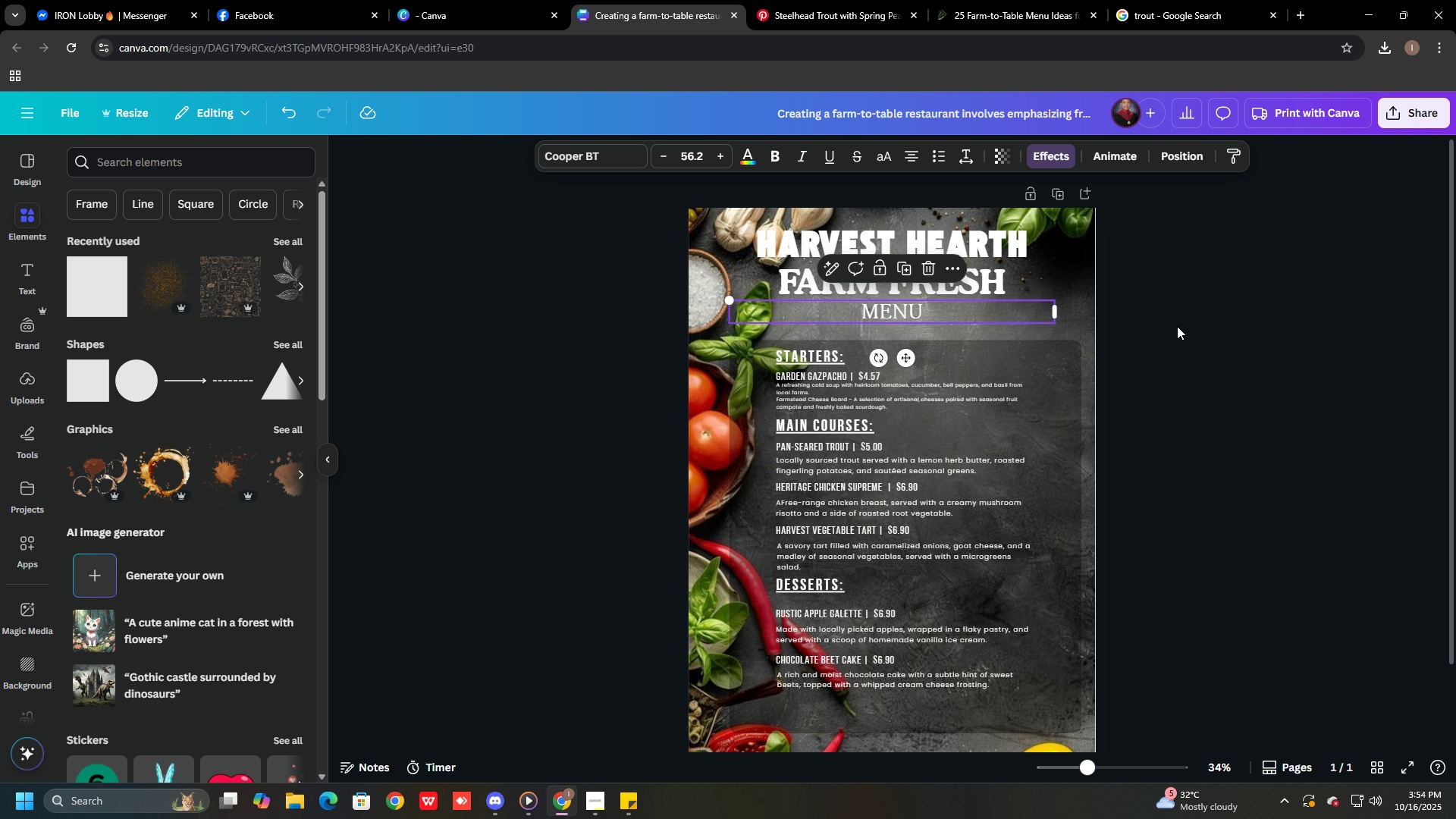 
left_click([1177, 326])
 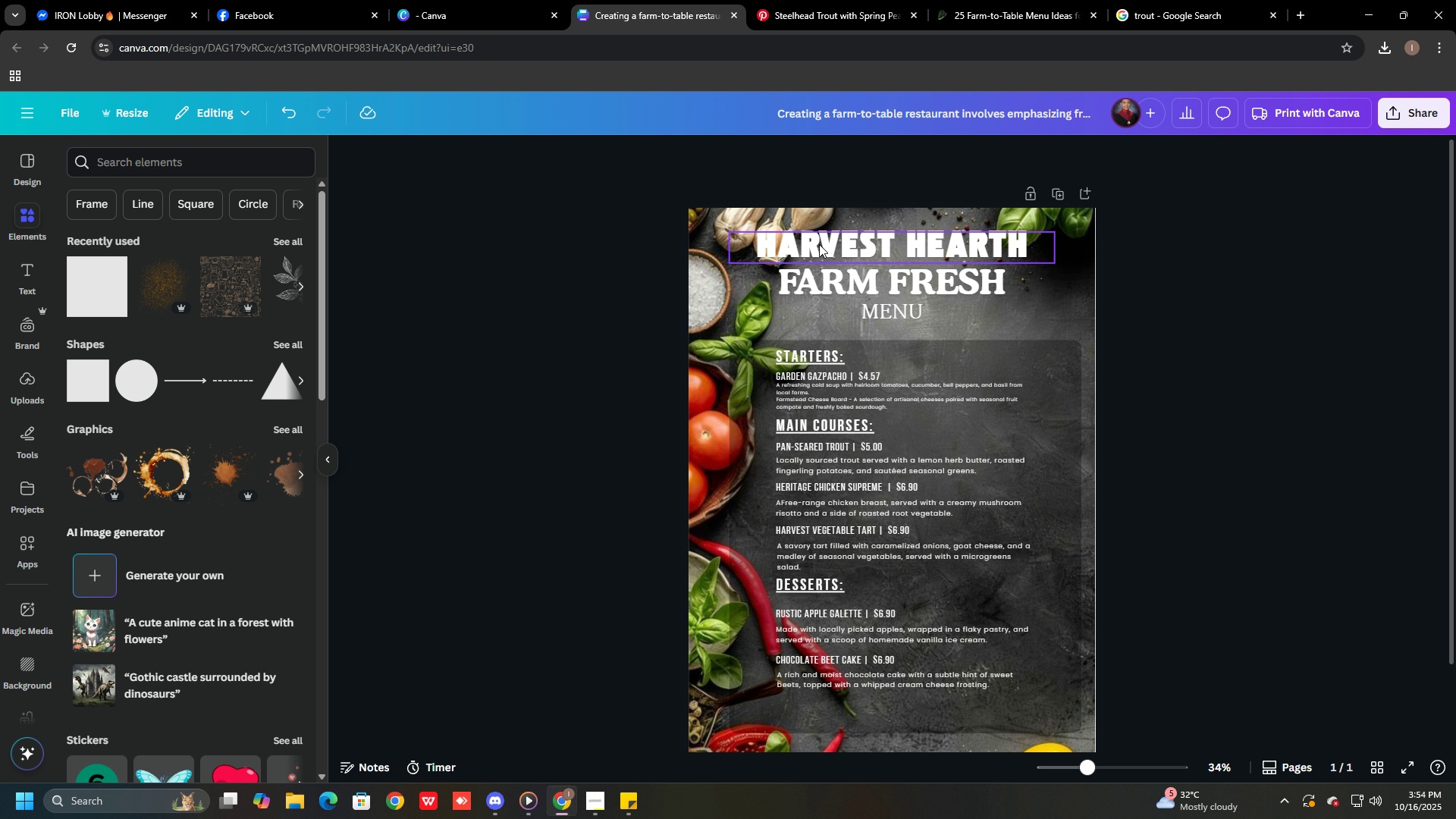 
left_click([819, 244])
 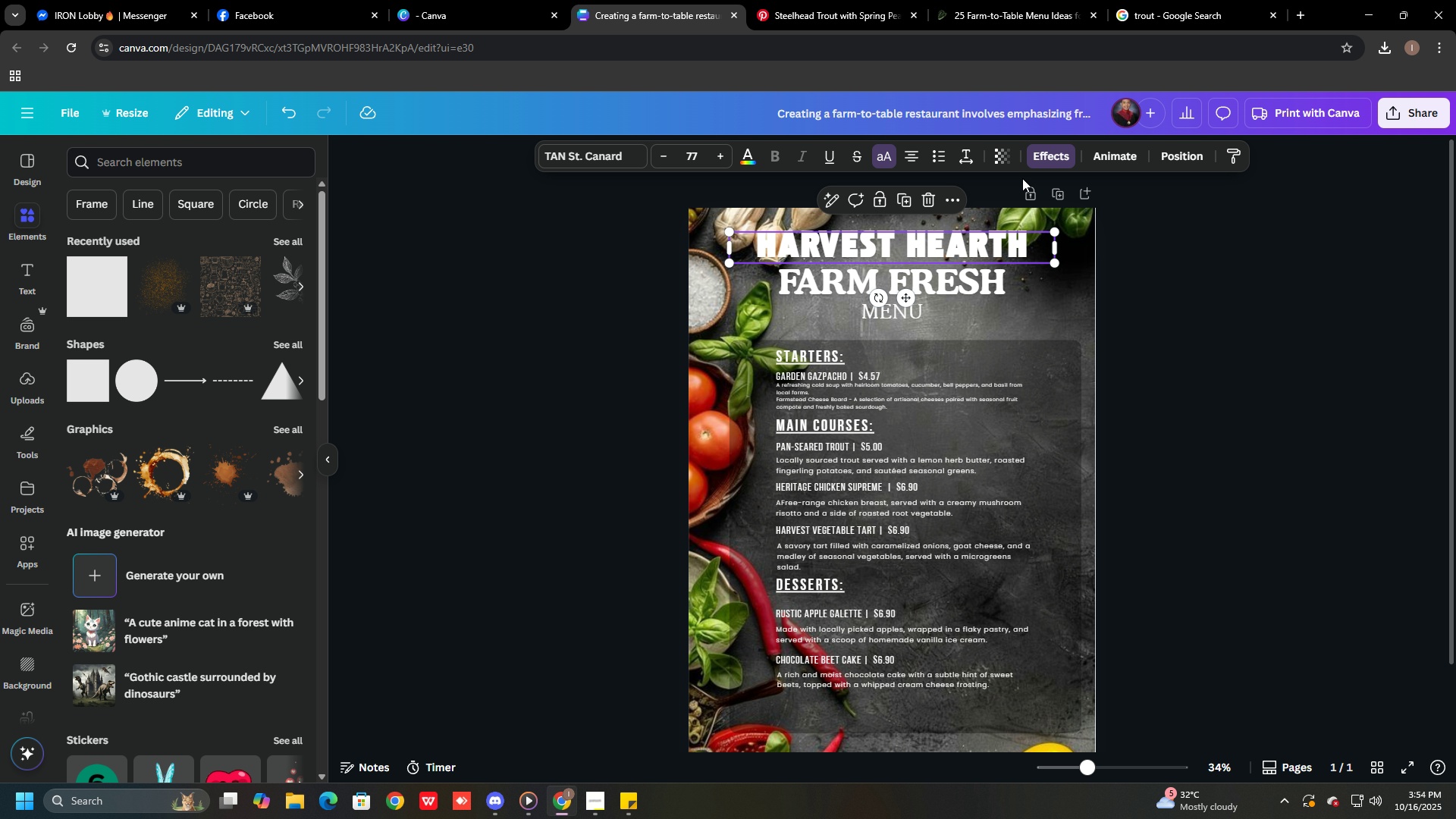 
left_click([1037, 160])
 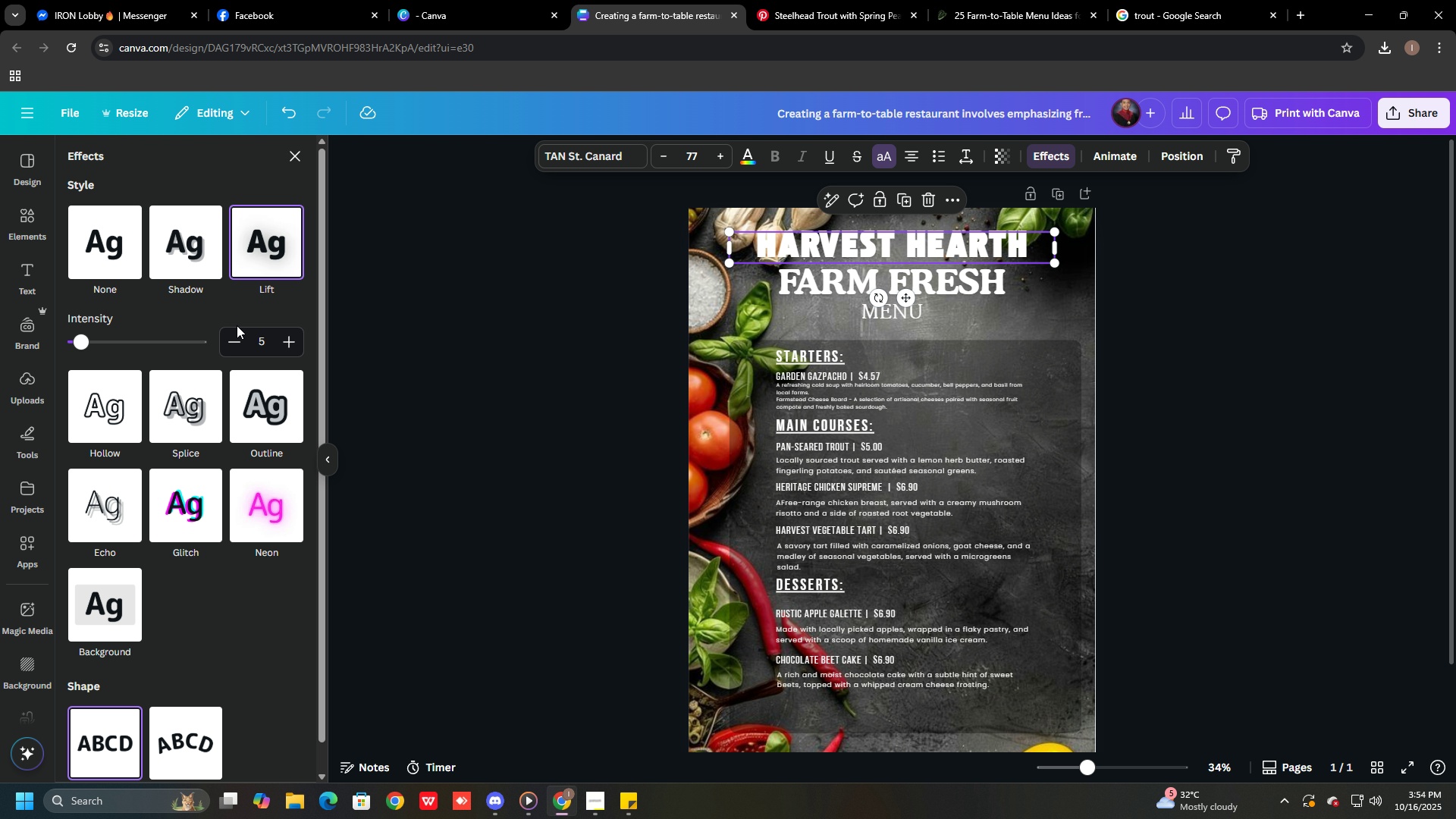 
scroll: coordinate [205, 461], scroll_direction: down, amount: 1.0
 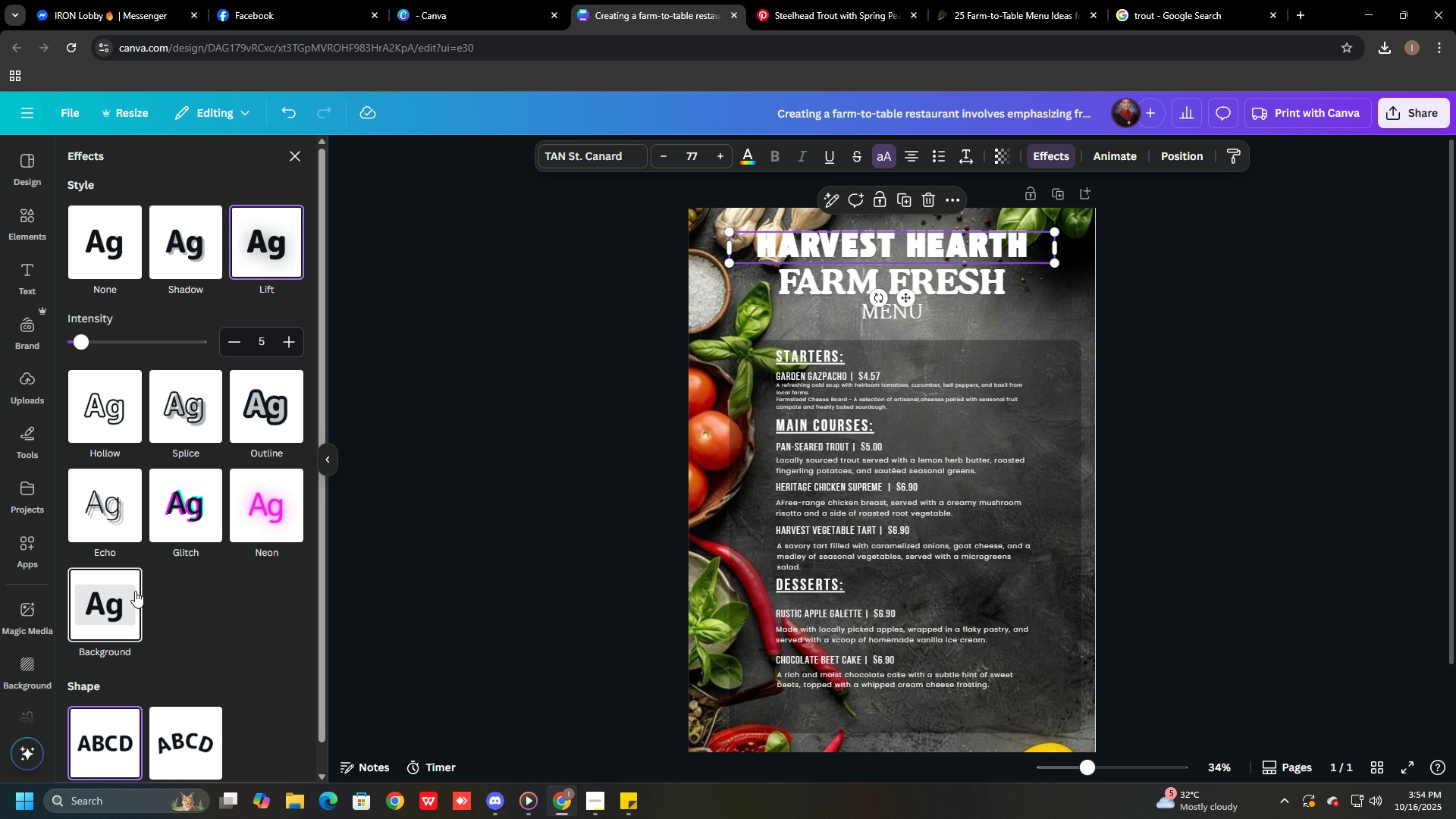 
left_click([134, 595])
 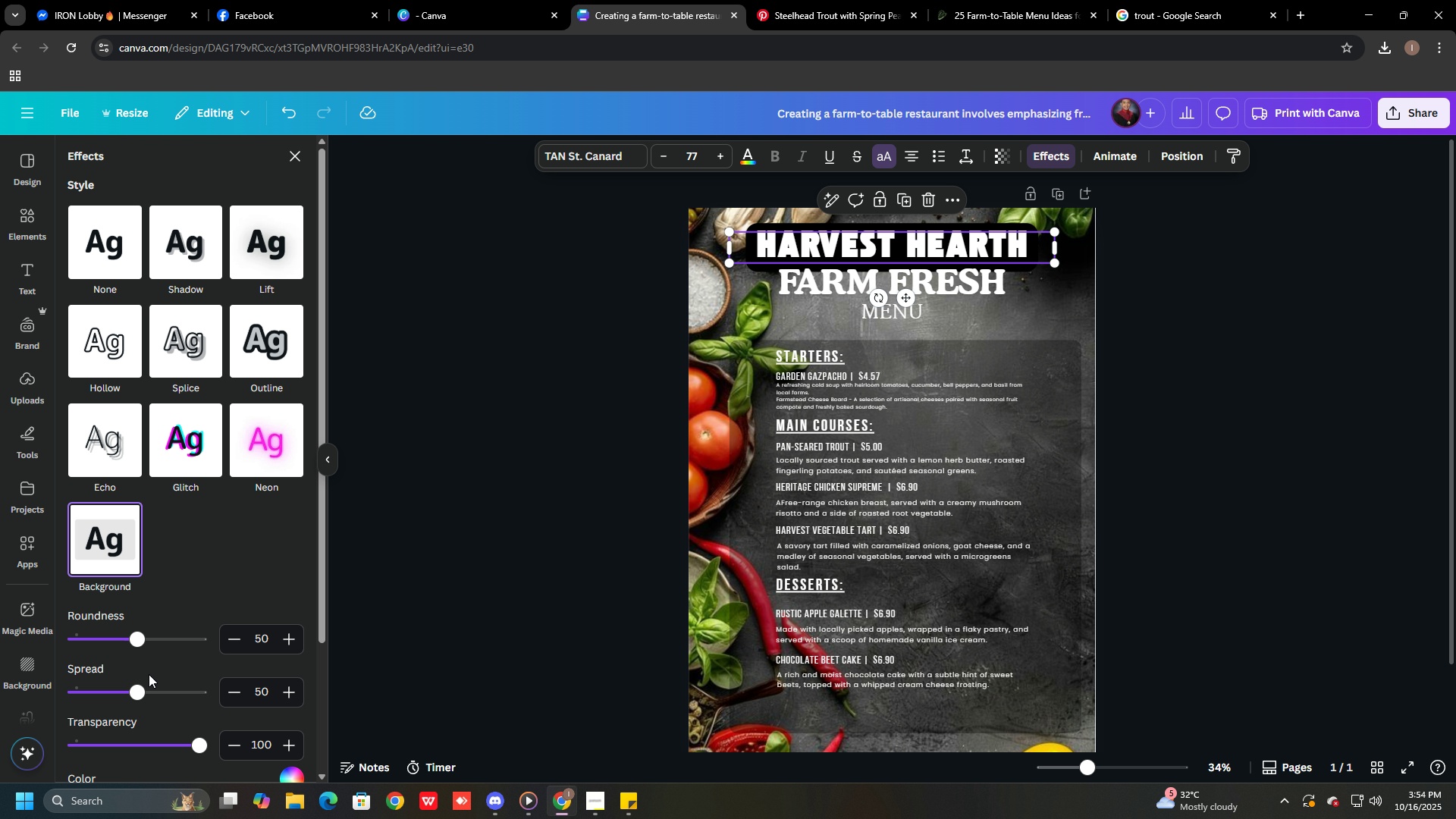 
left_click_drag(start_coordinate=[186, 749], to_coordinate=[126, 750])
 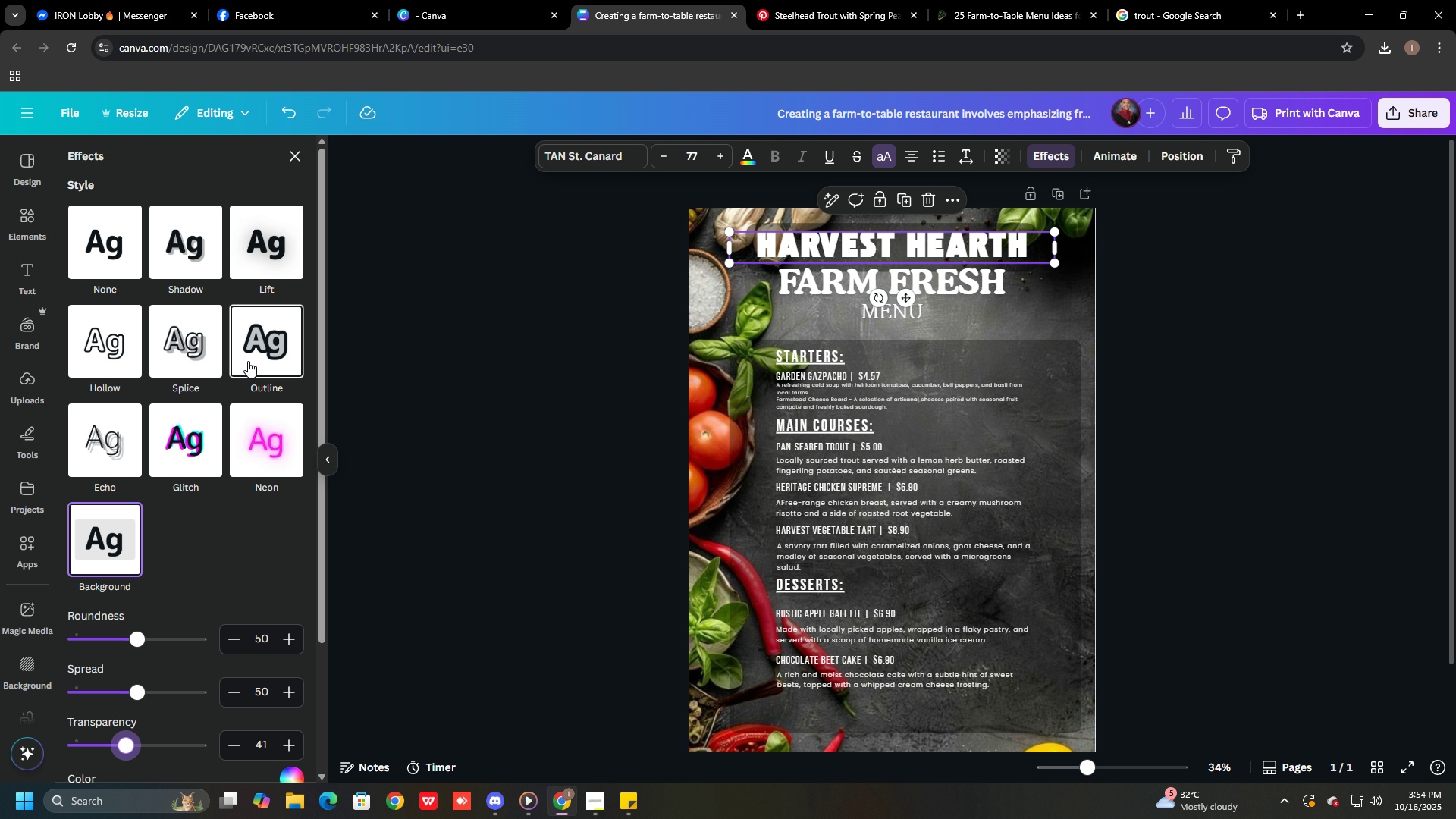 
left_click([248, 361])
 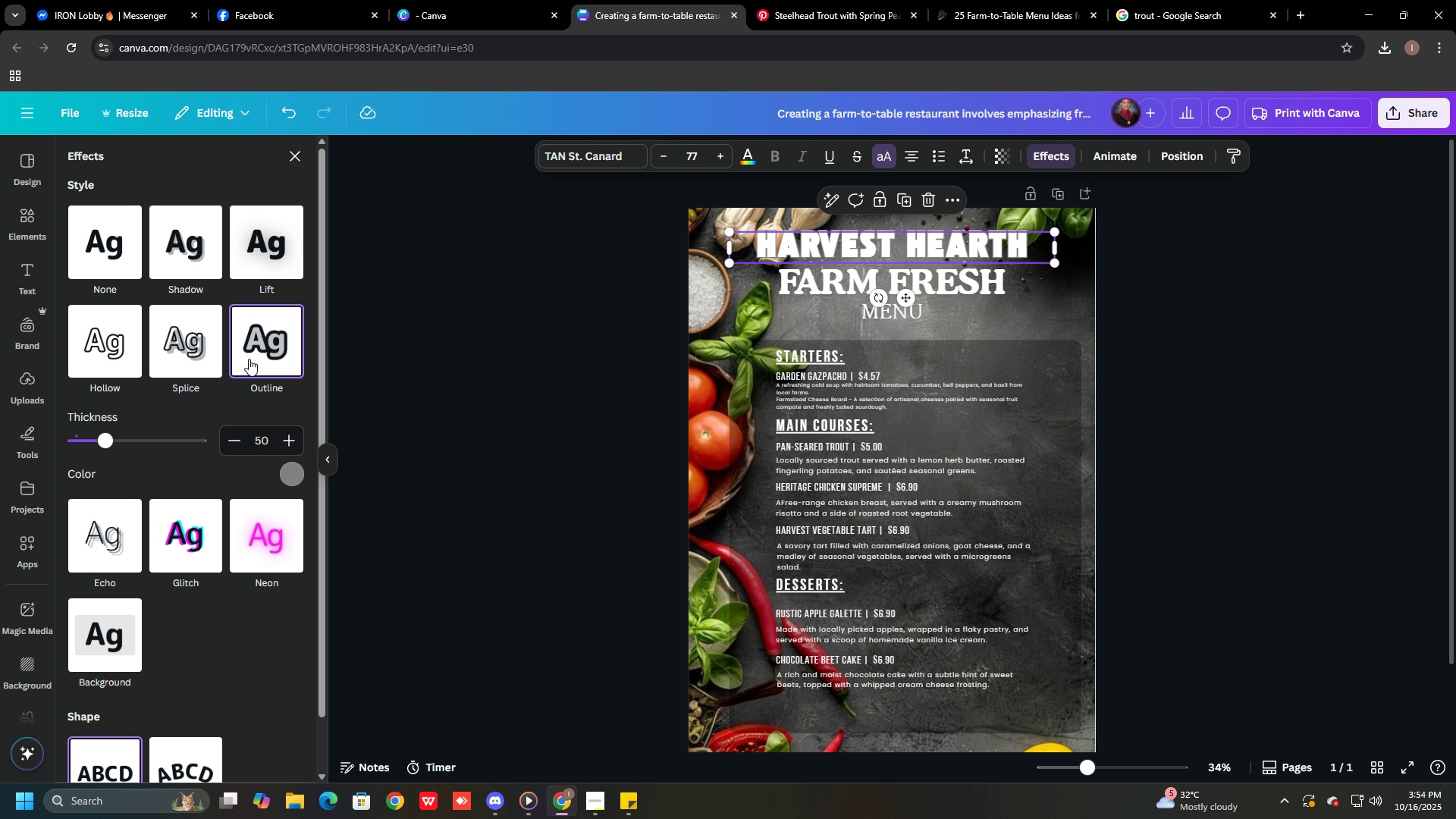 
left_click([248, 361])
 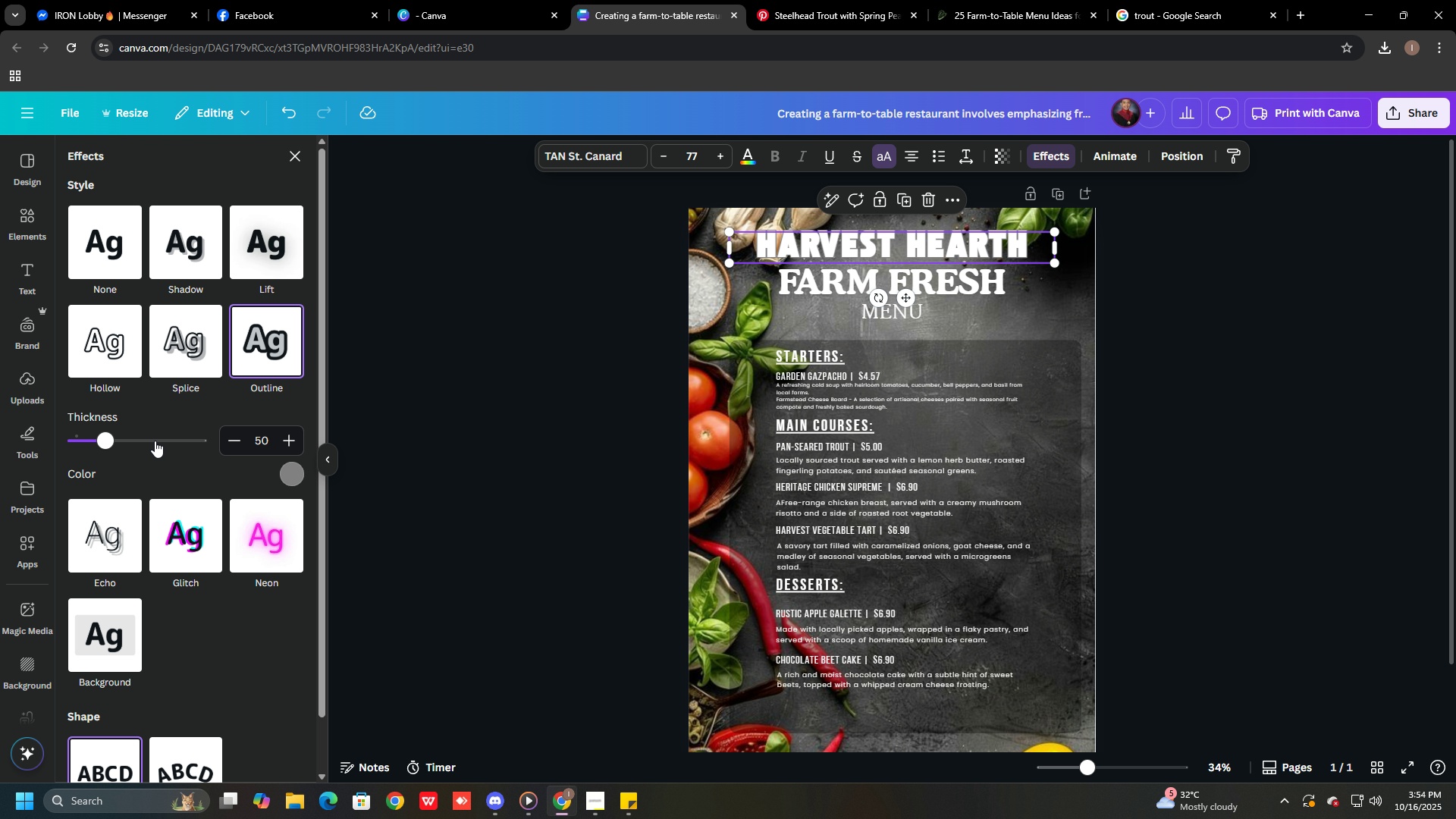 
left_click_drag(start_coordinate=[121, 444], to_coordinate=[74, 460])
 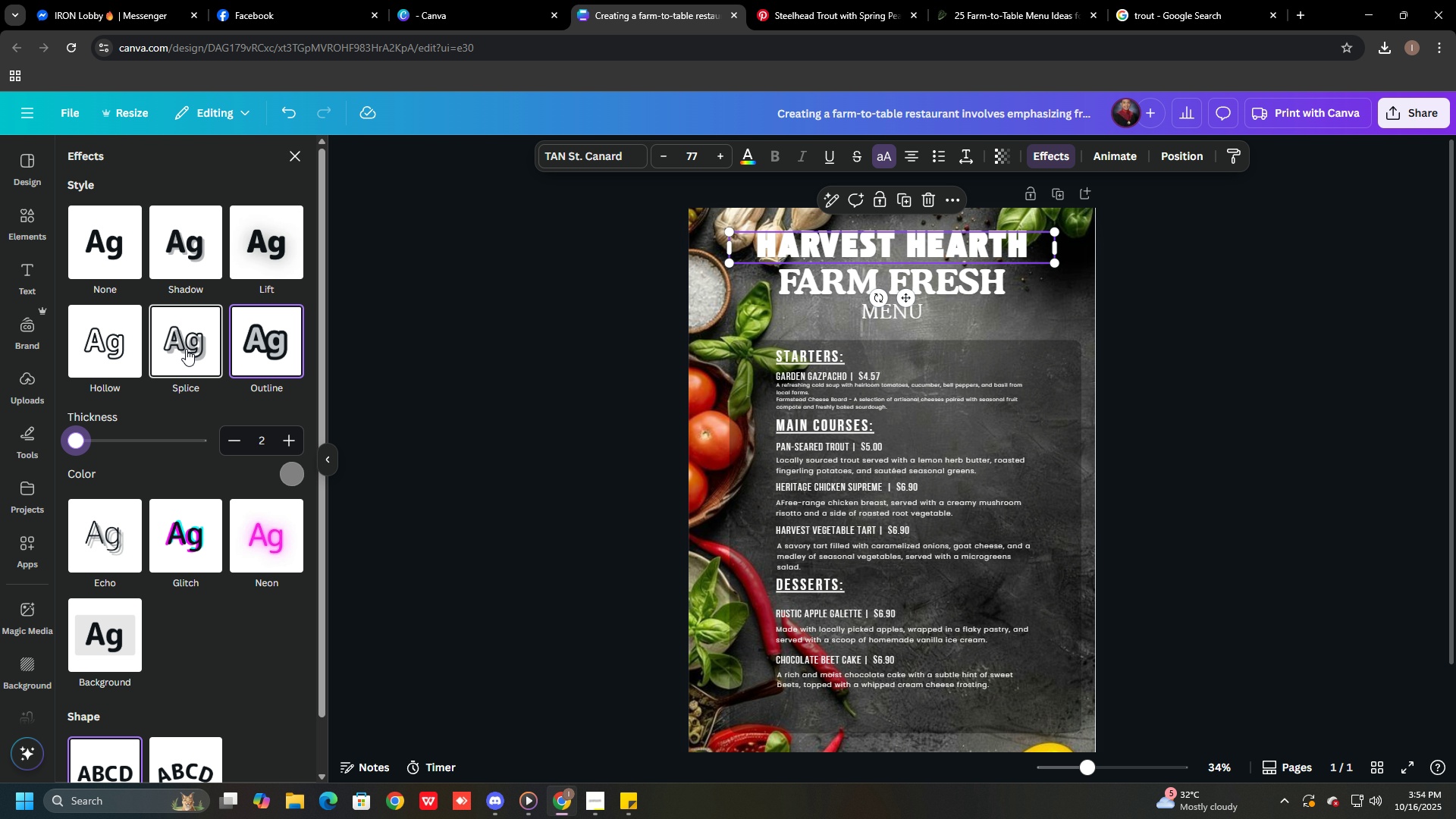 
left_click([186, 348])
 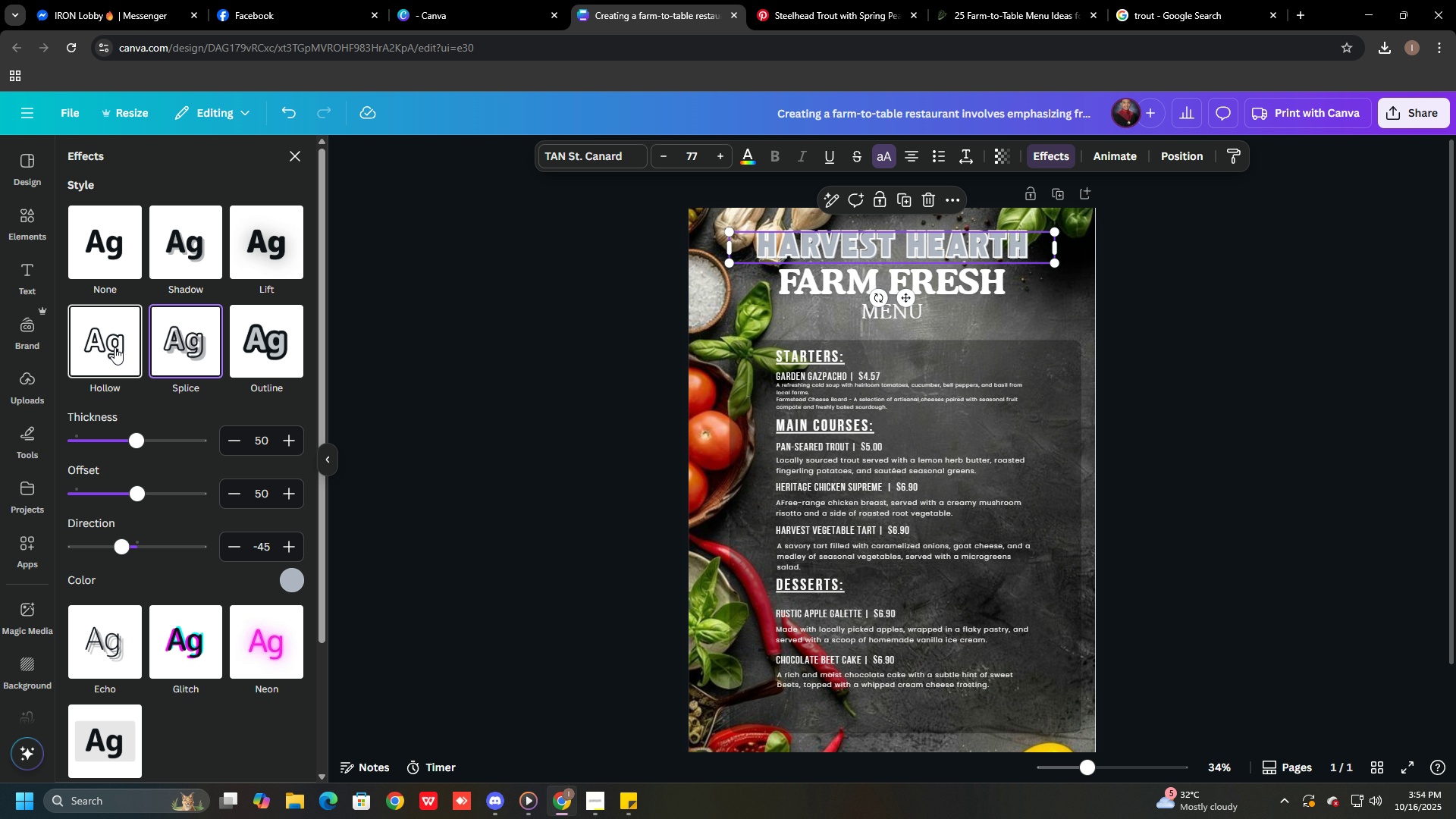 
left_click([105, 347])
 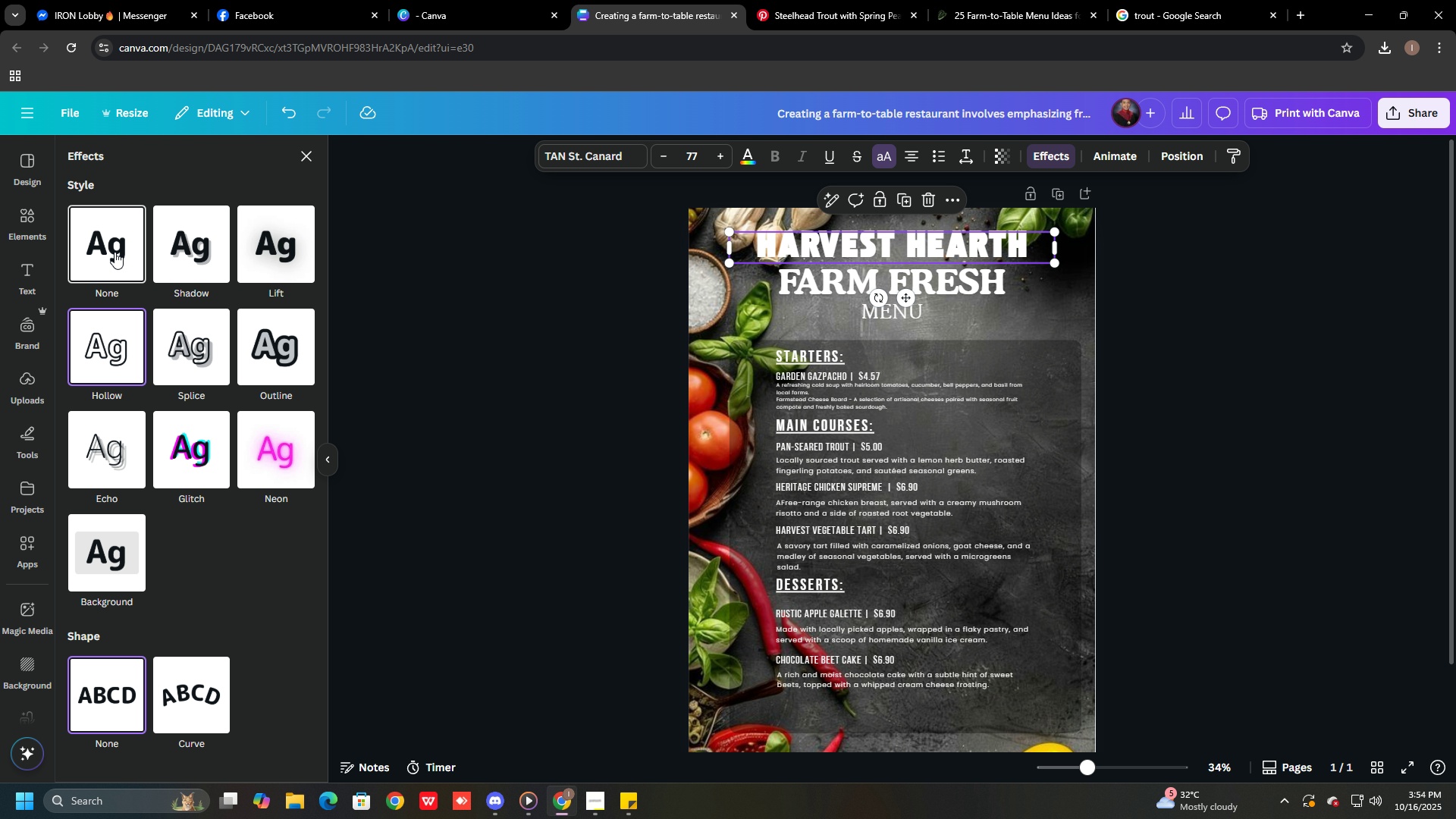 
left_click([115, 252])
 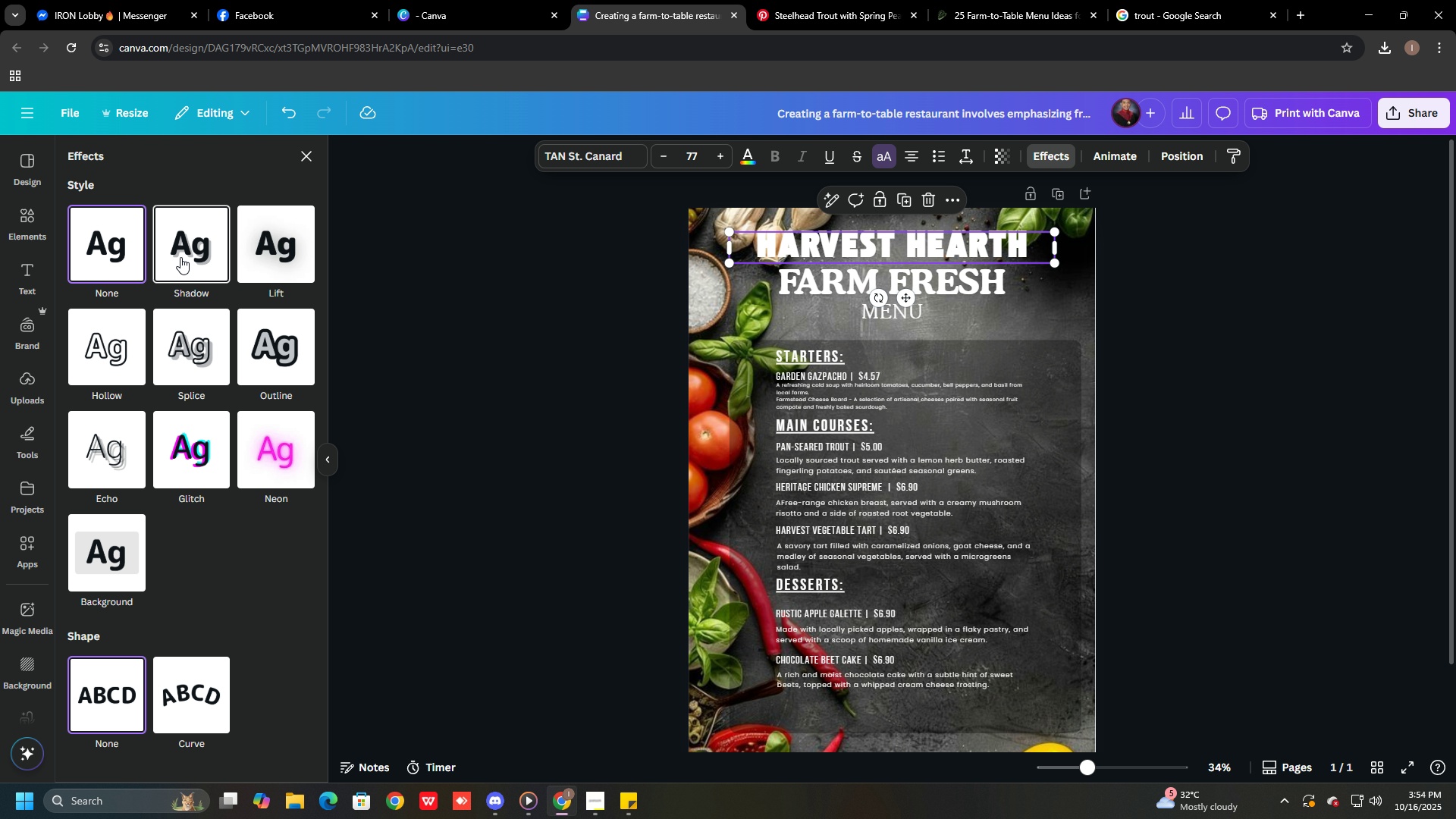 
left_click([180, 257])
 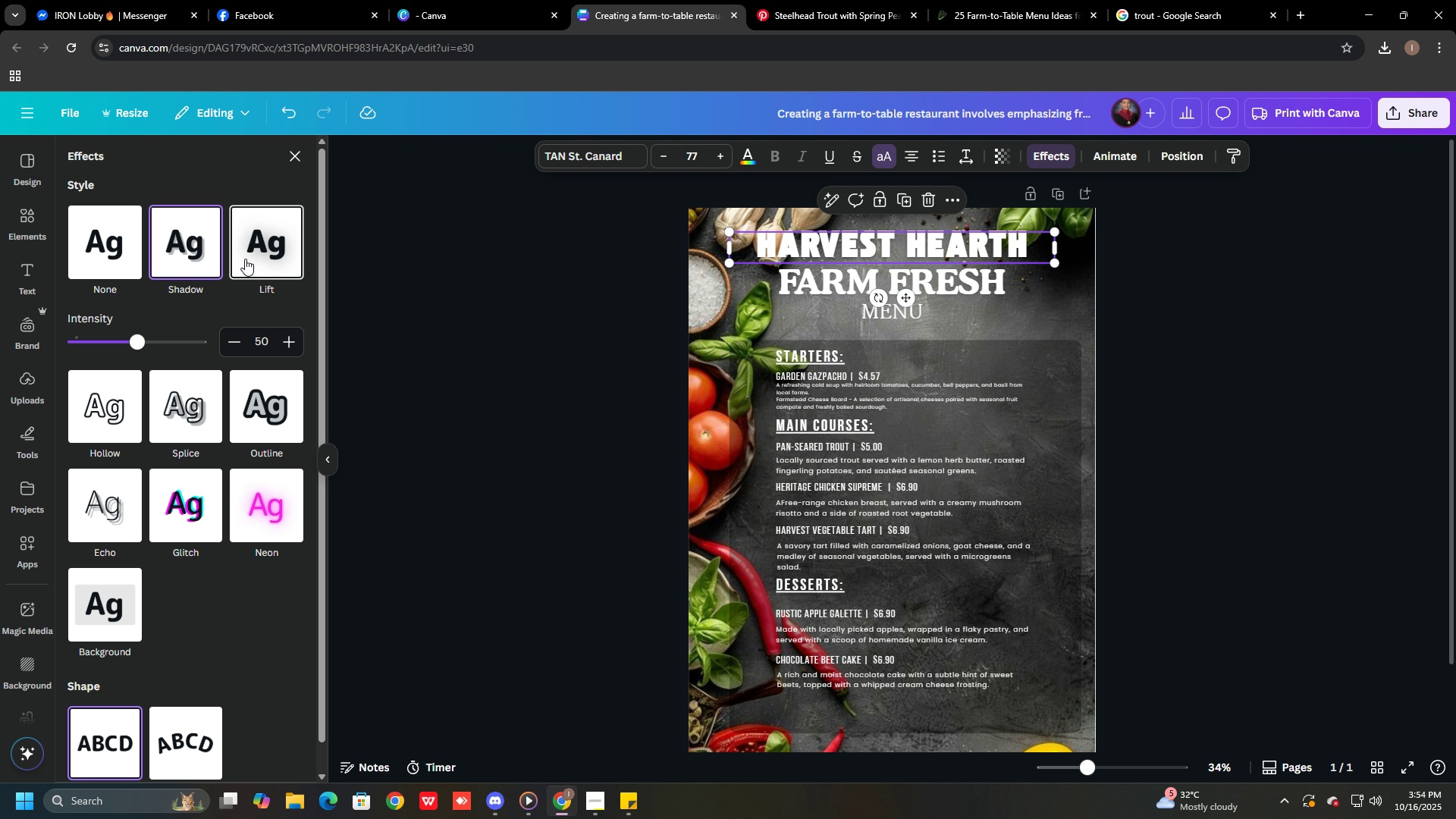 
left_click([245, 259])
 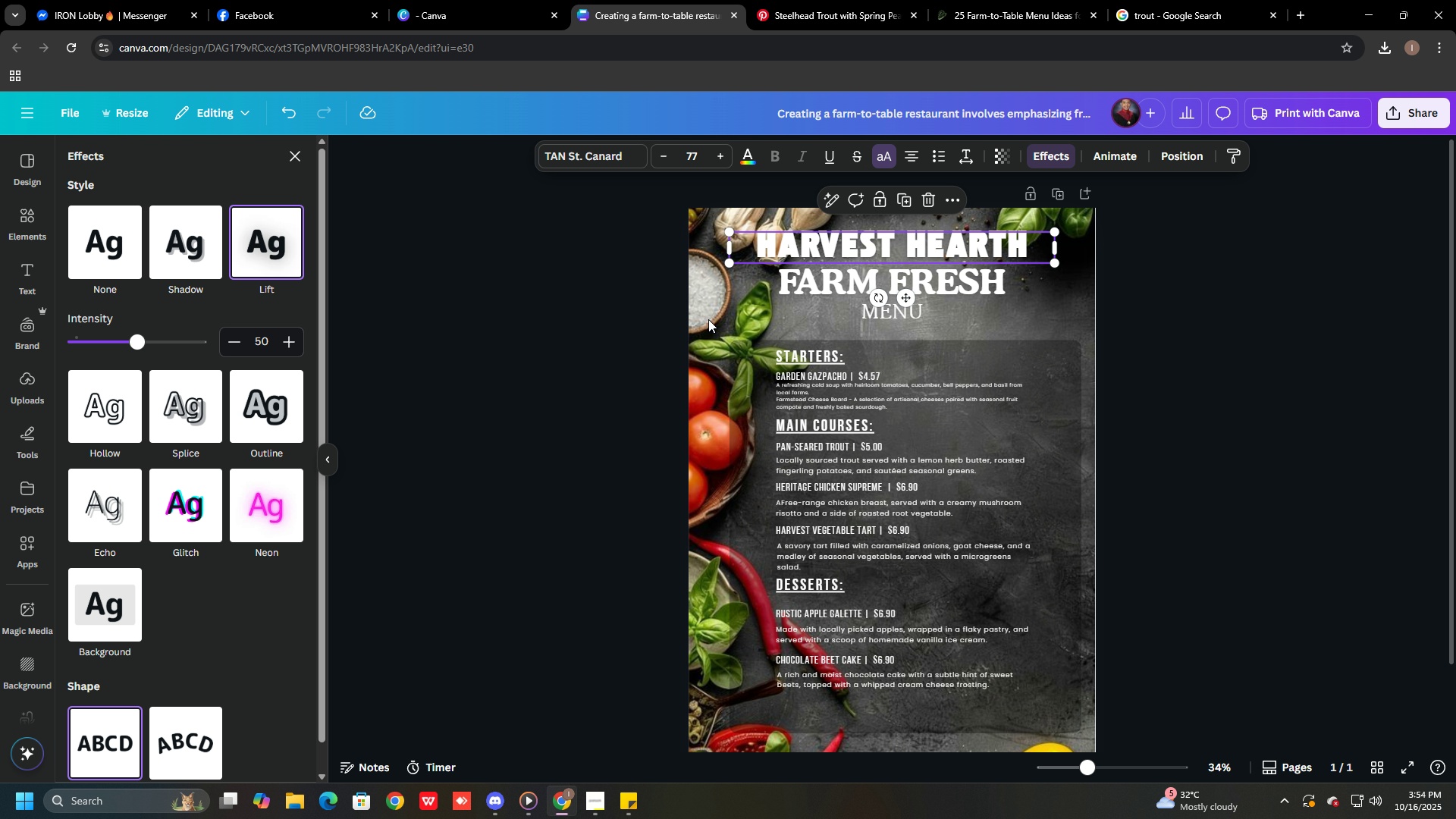 
left_click([704, 261])
 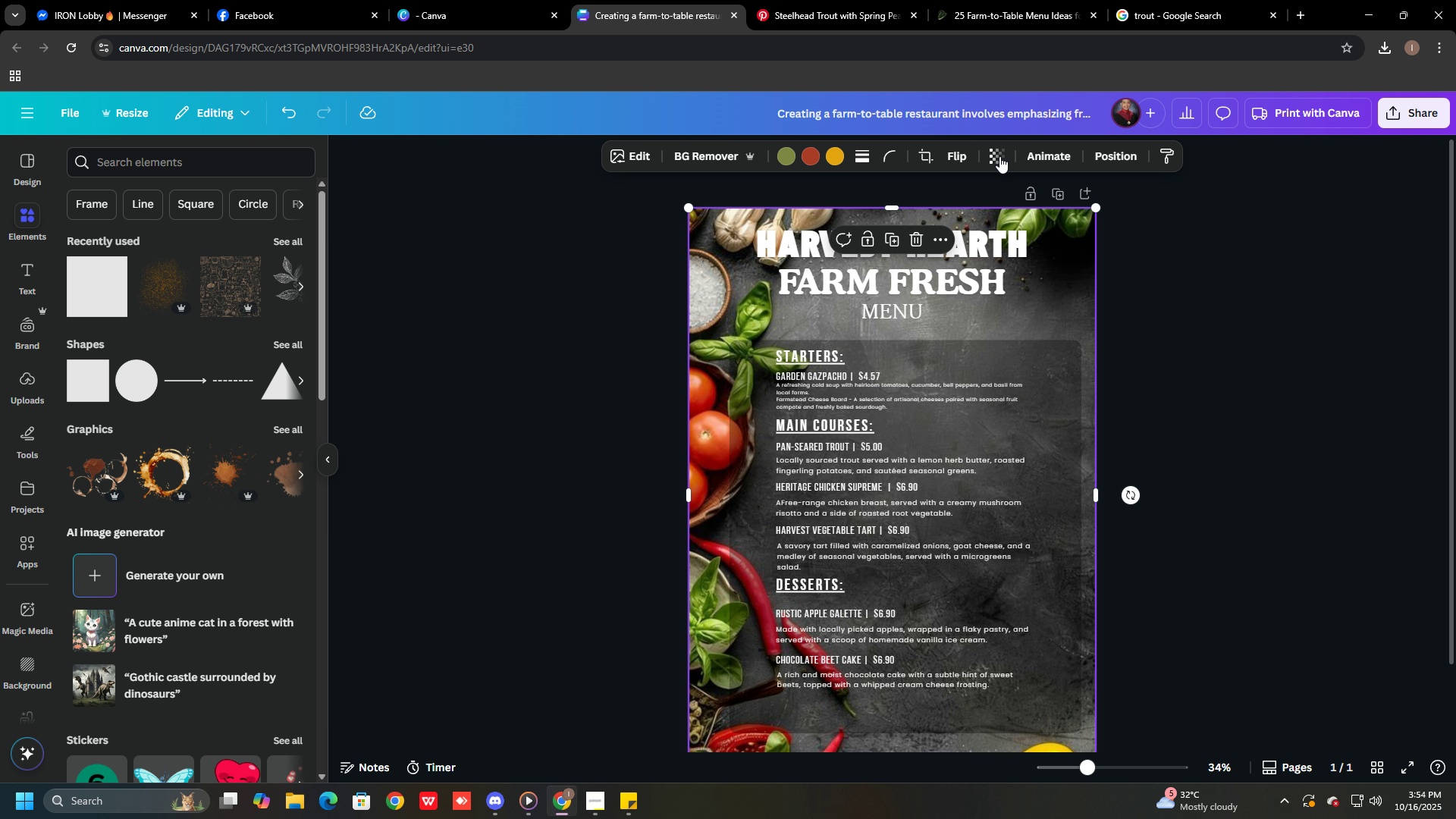 
left_click([1006, 152])
 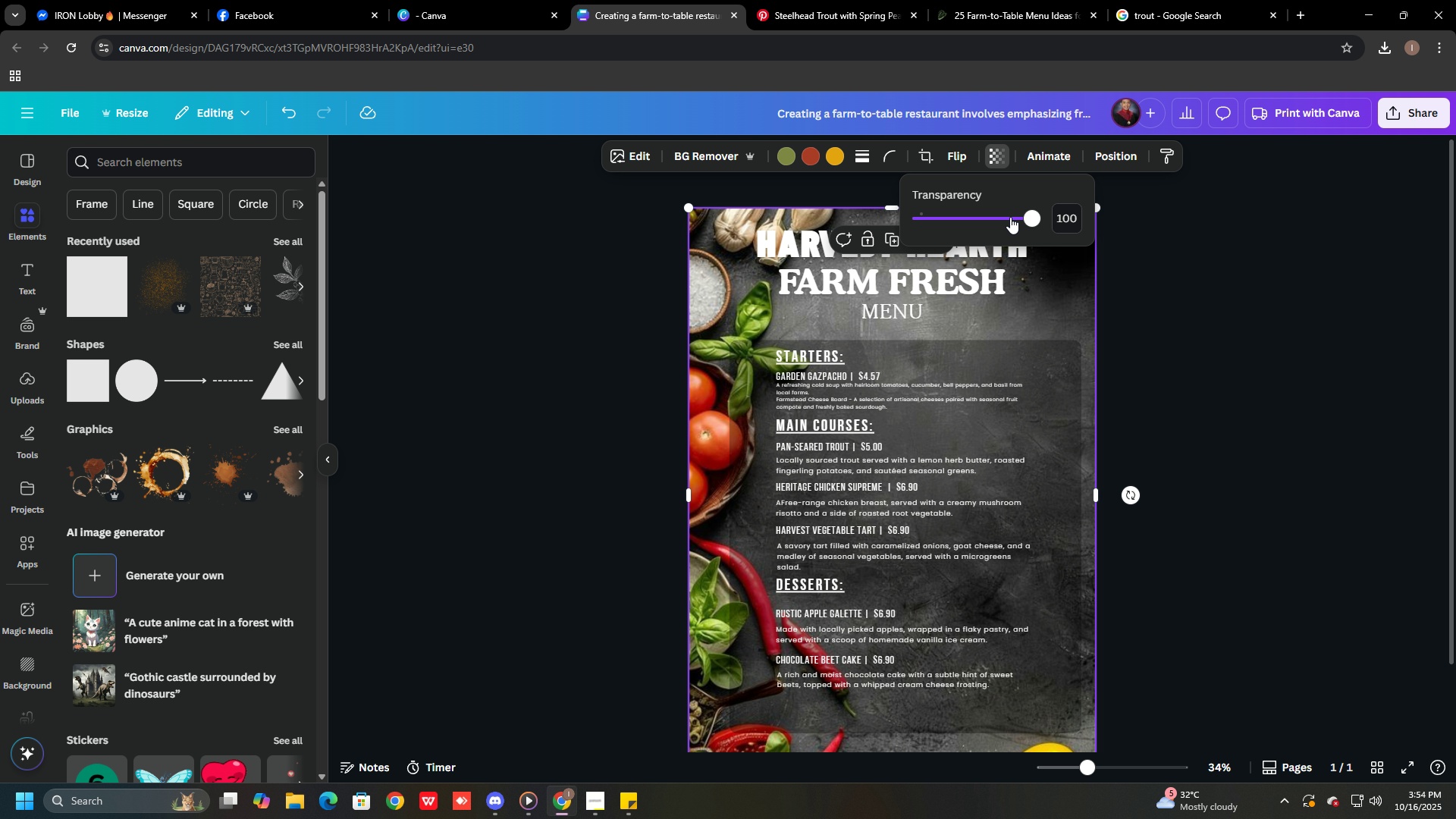 
left_click_drag(start_coordinate=[1015, 214], to_coordinate=[1073, 220])
 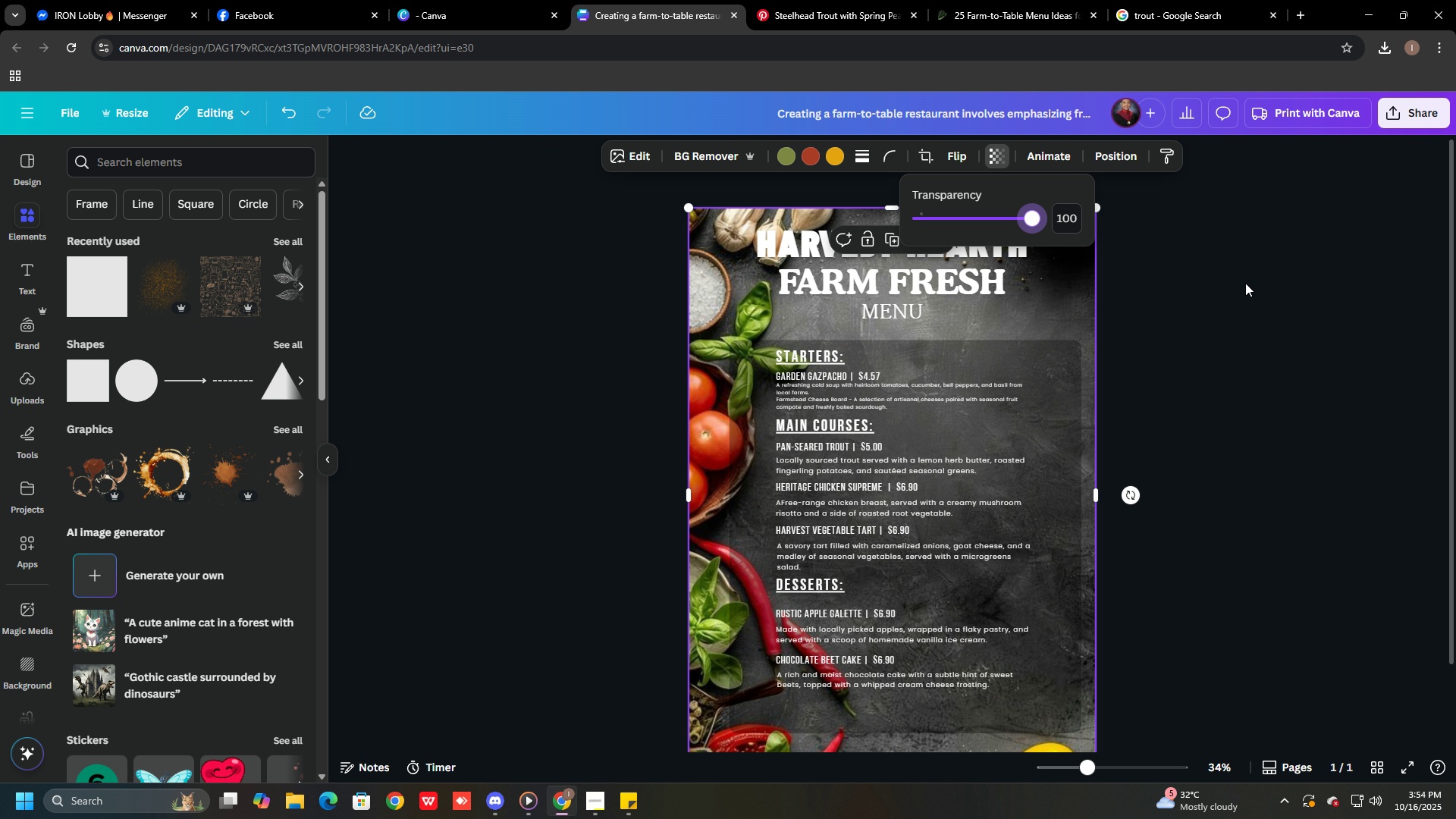 
left_click([1245, 283])
 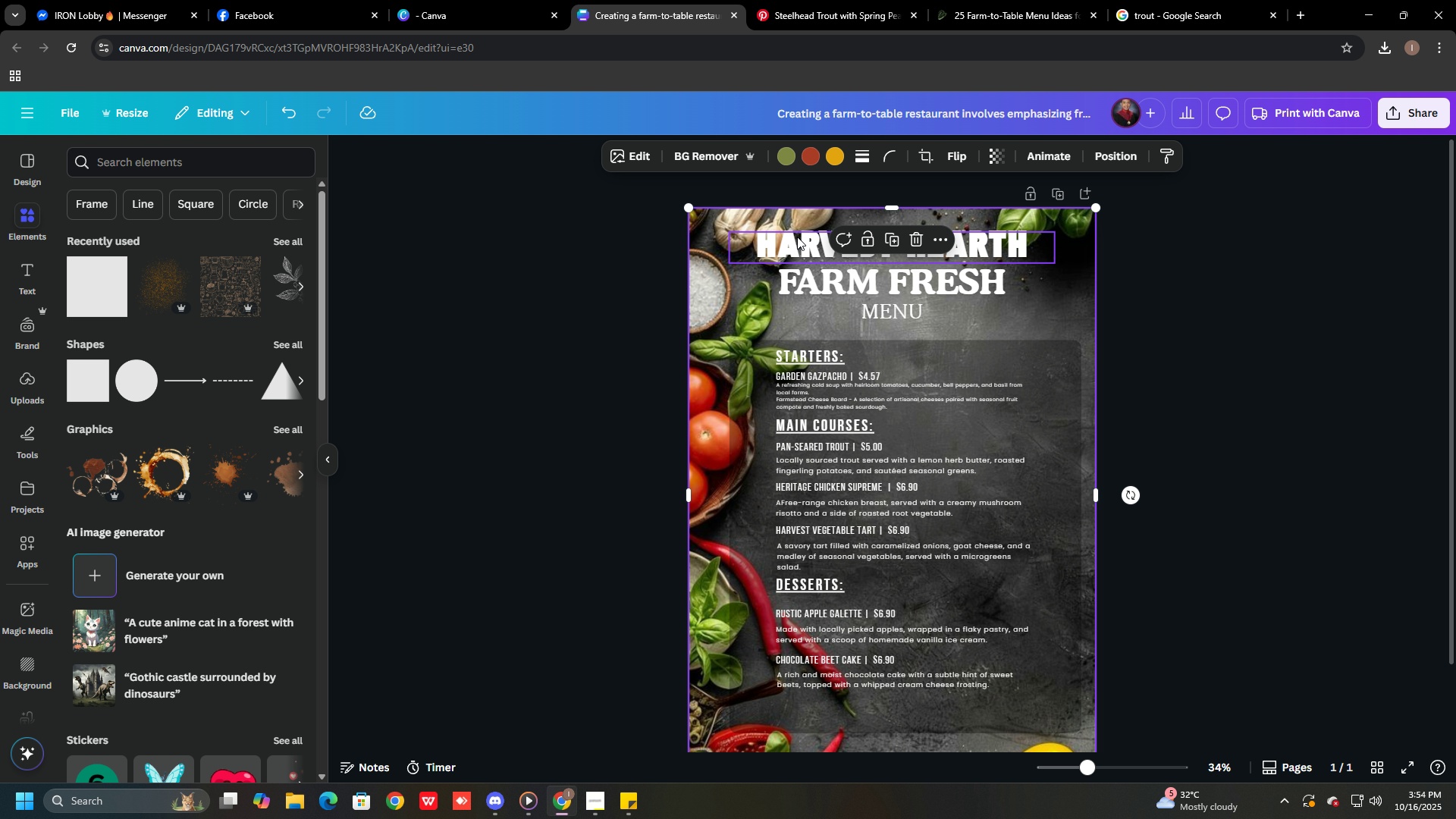 
left_click([797, 237])
 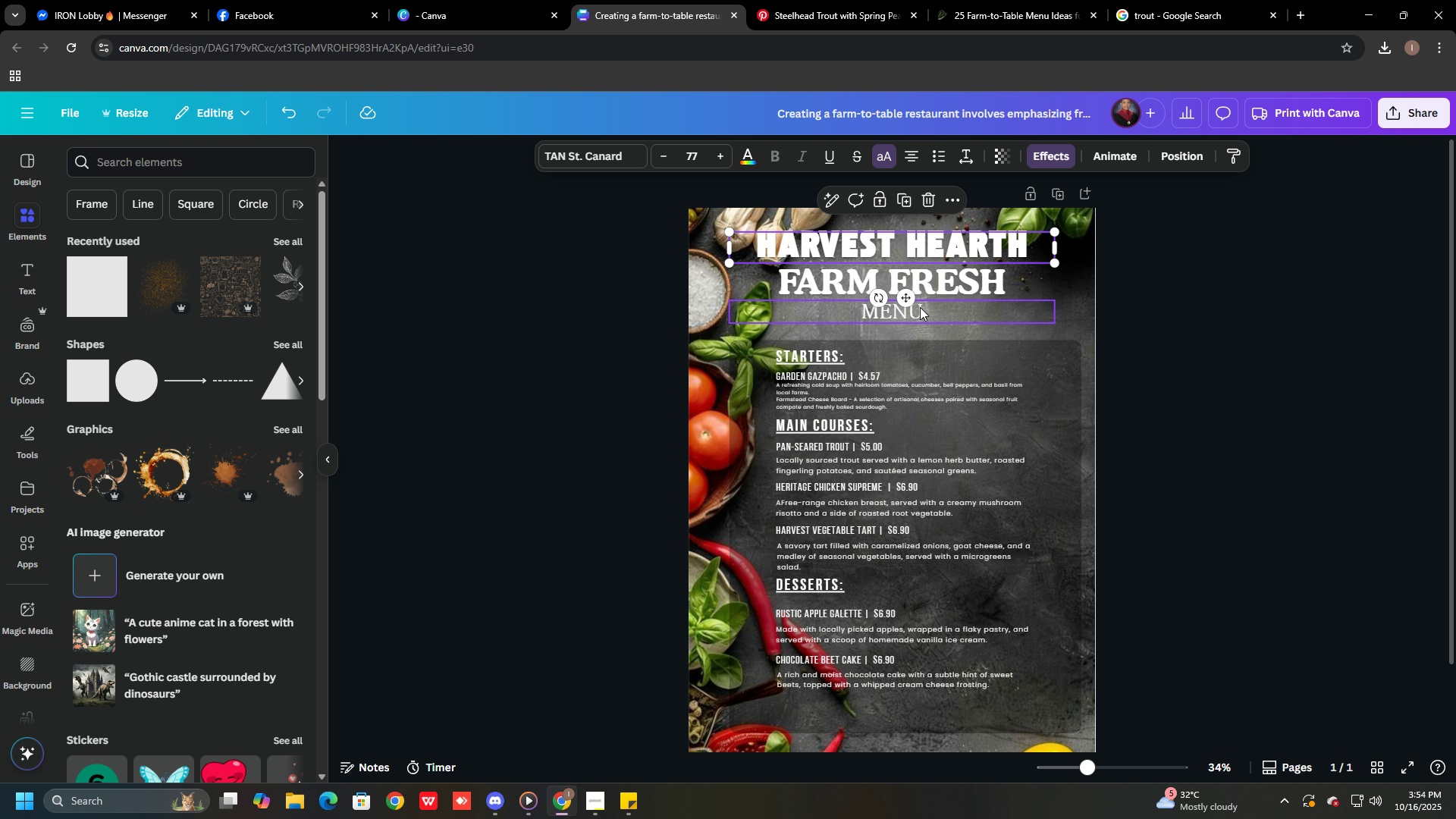 
wait(9.52)
 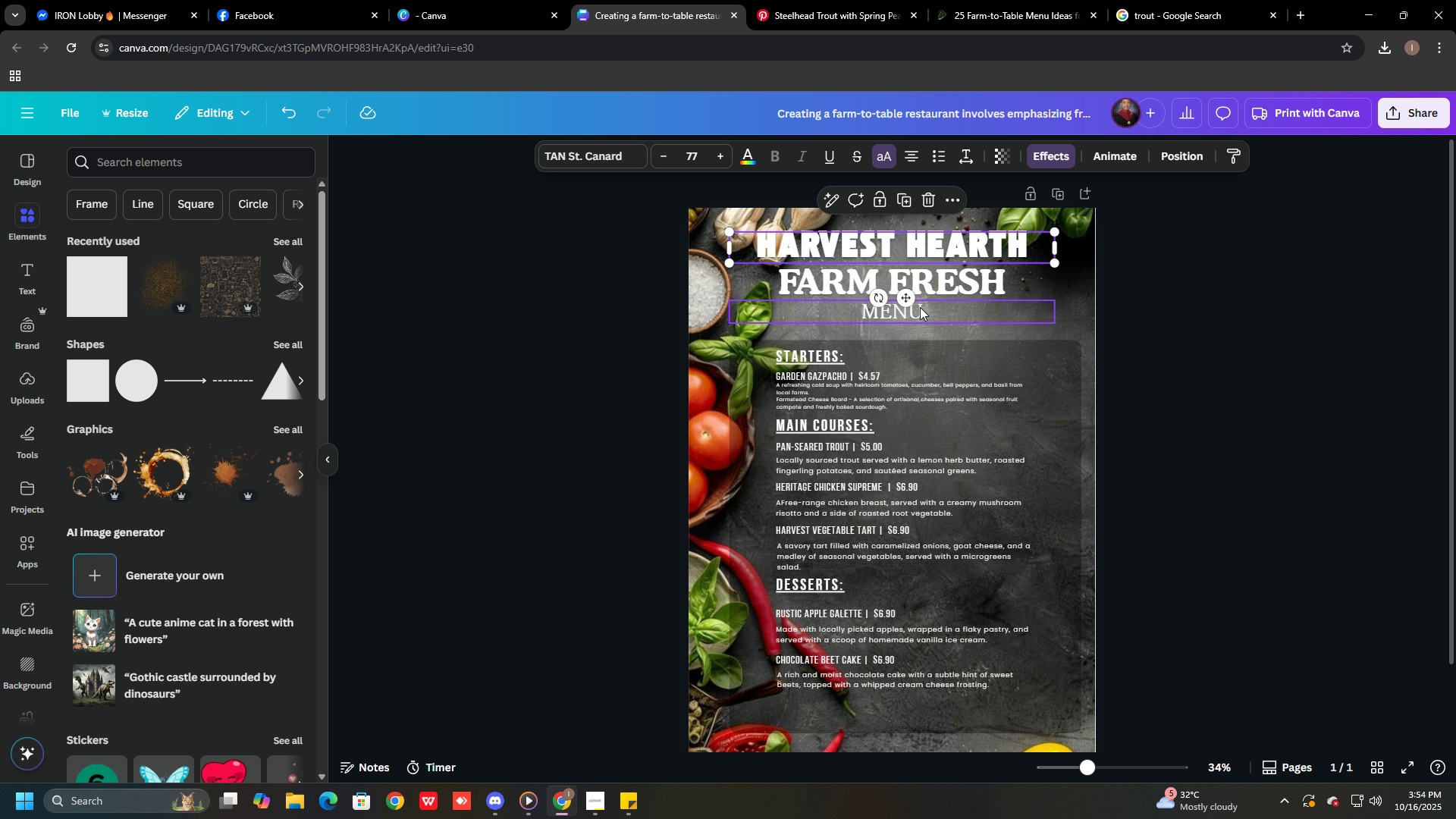 
left_click([748, 152])
 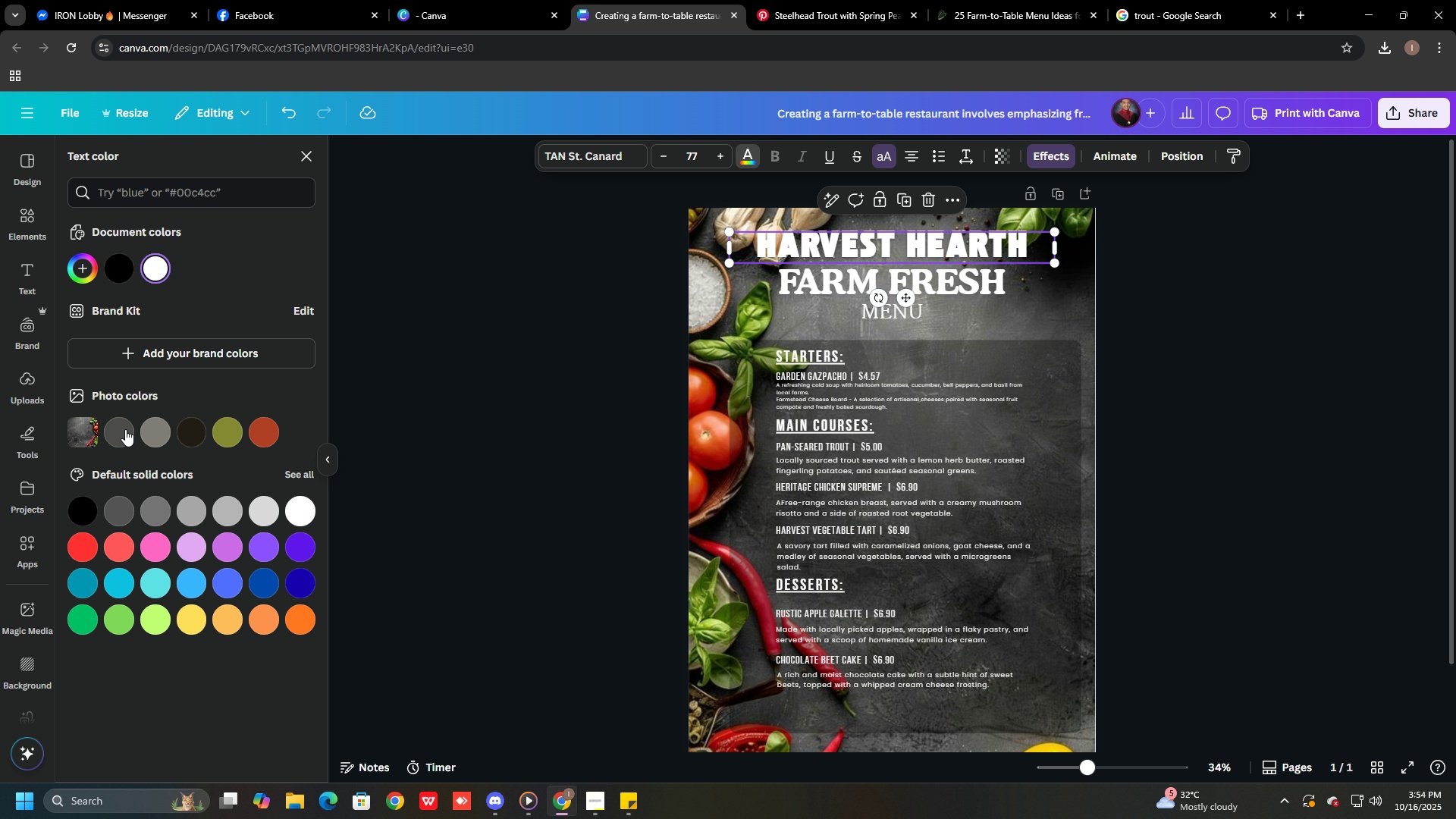 
left_click([122, 429])
 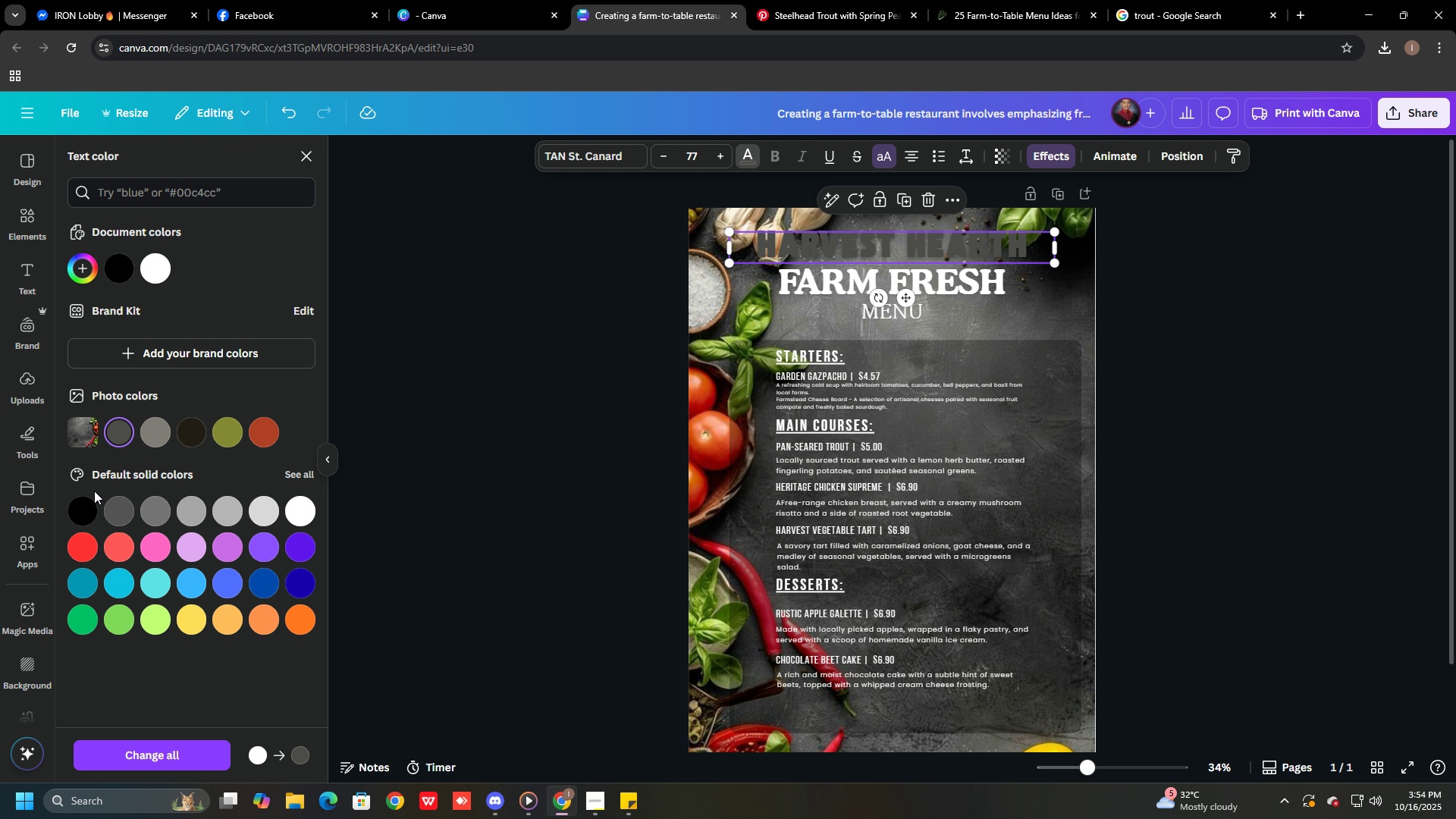 
left_click([84, 500])
 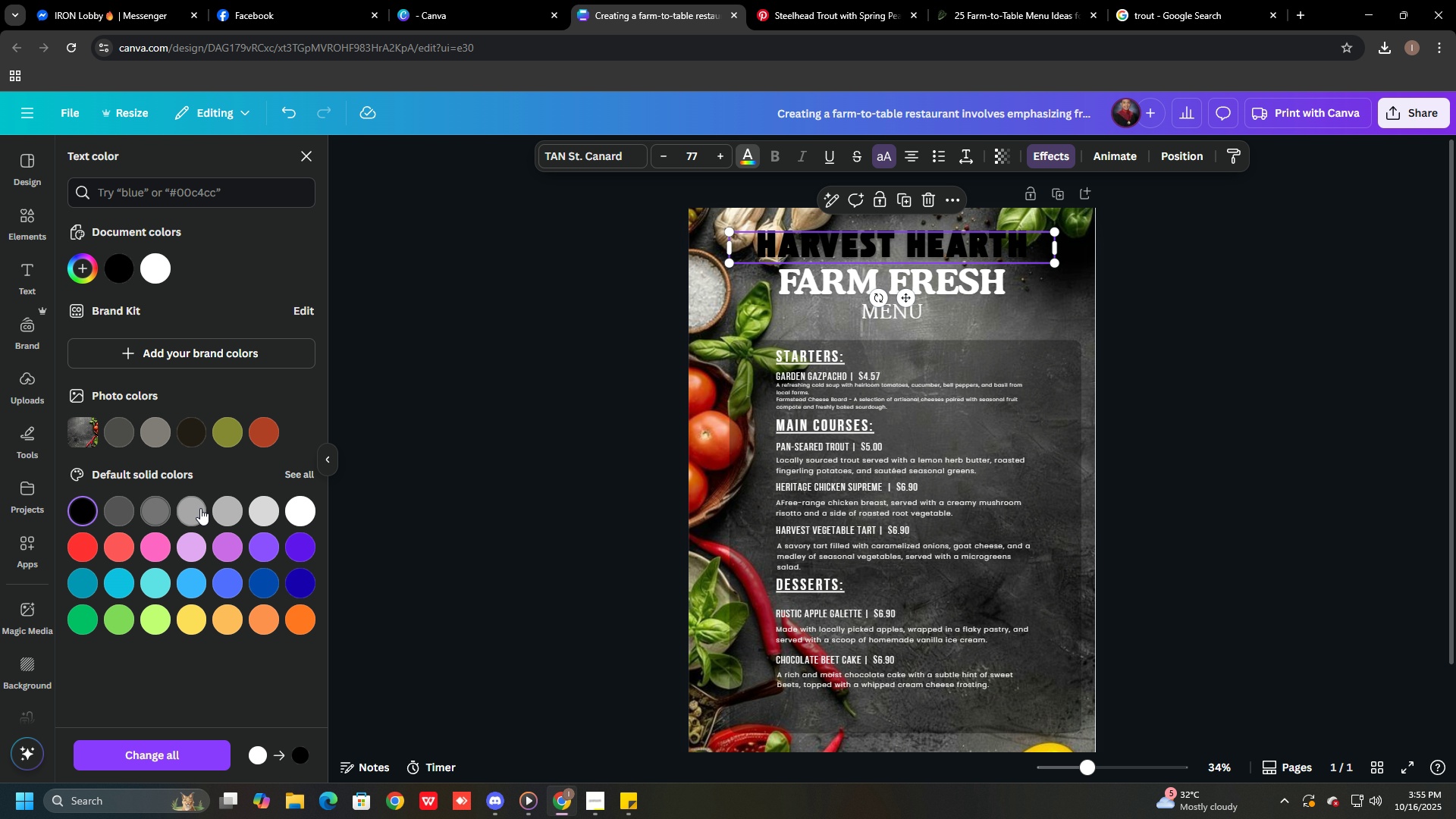 
wait(5.36)
 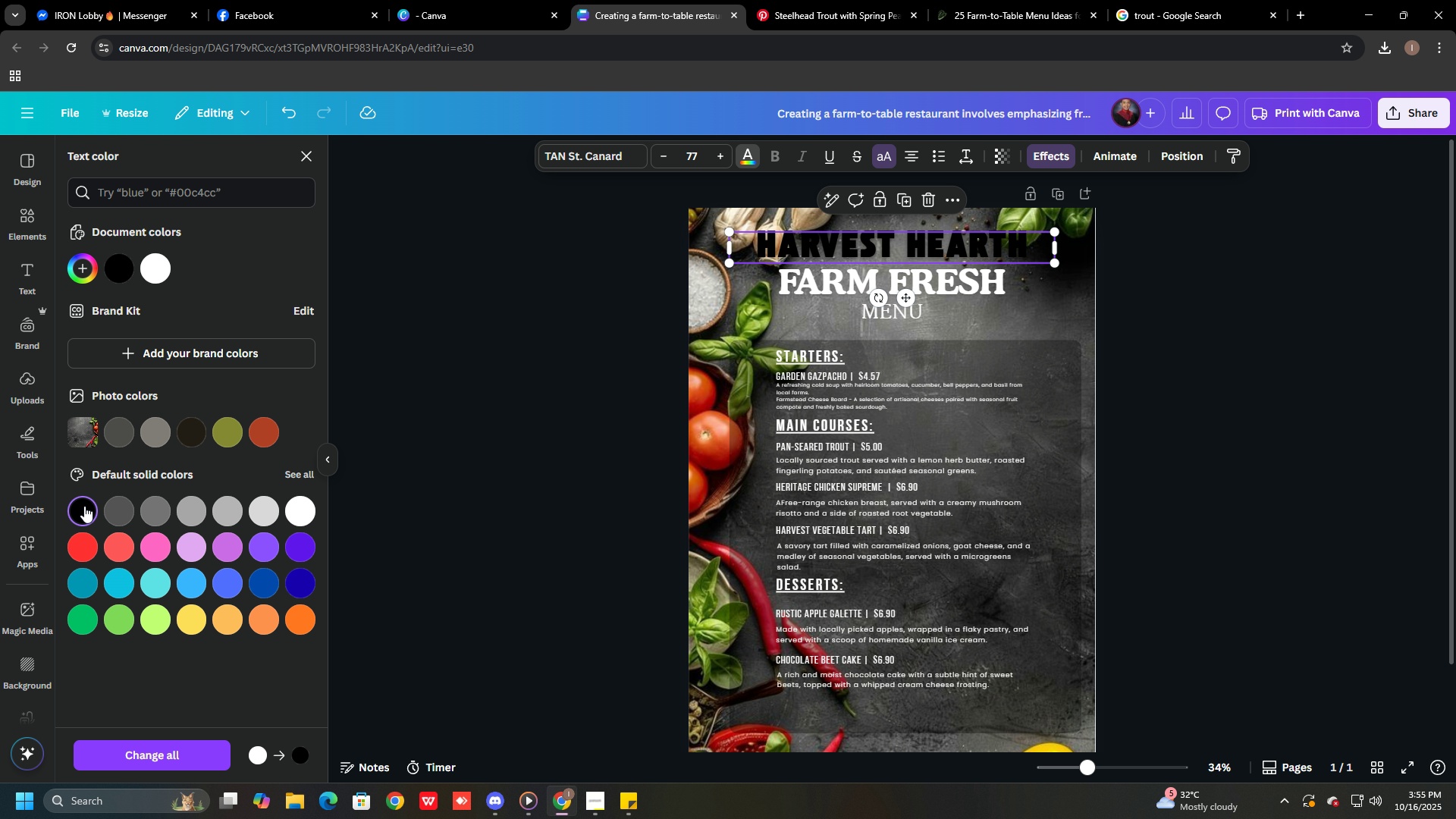 
left_click([118, 623])
 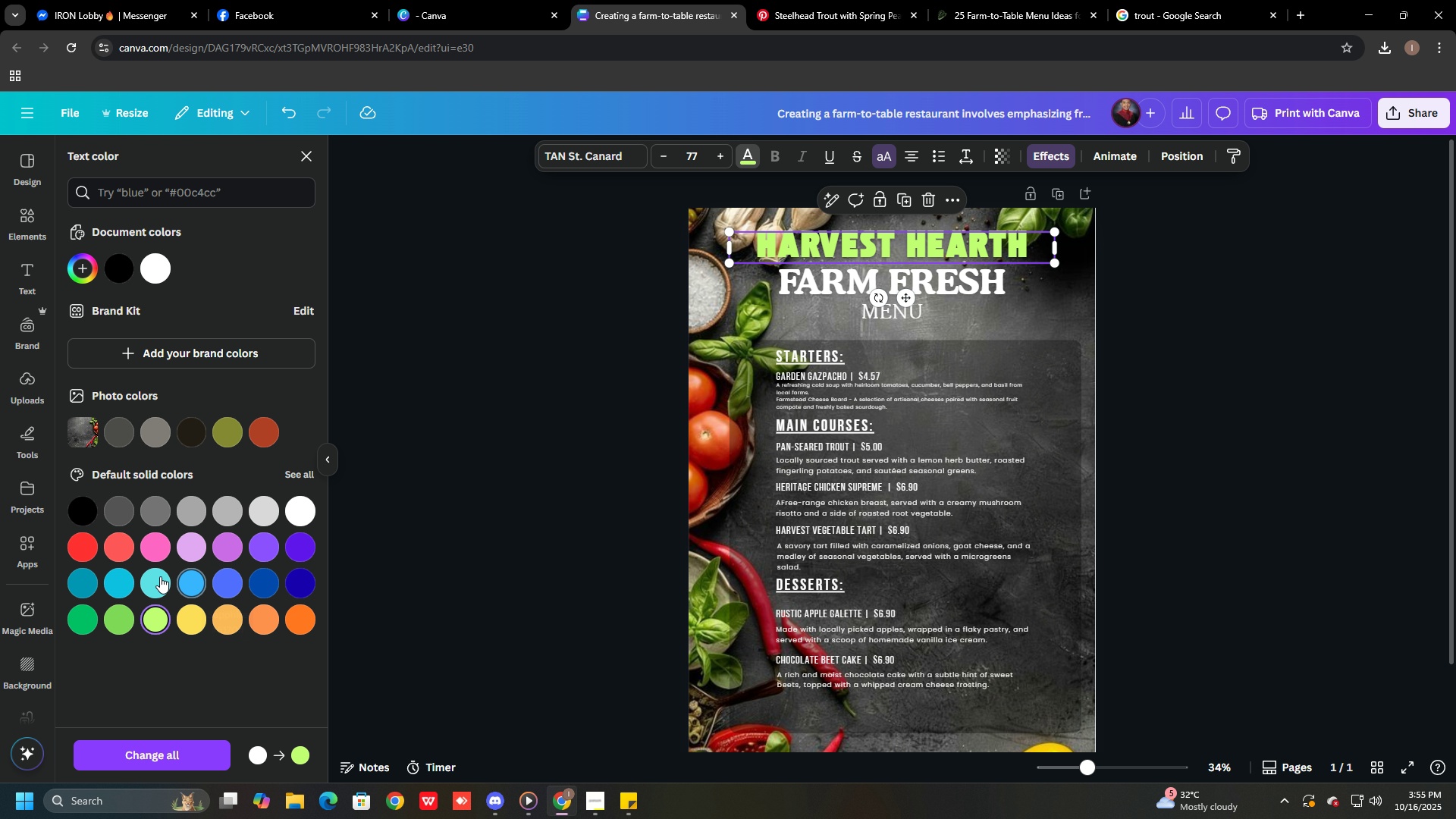 
left_click([83, 620])
 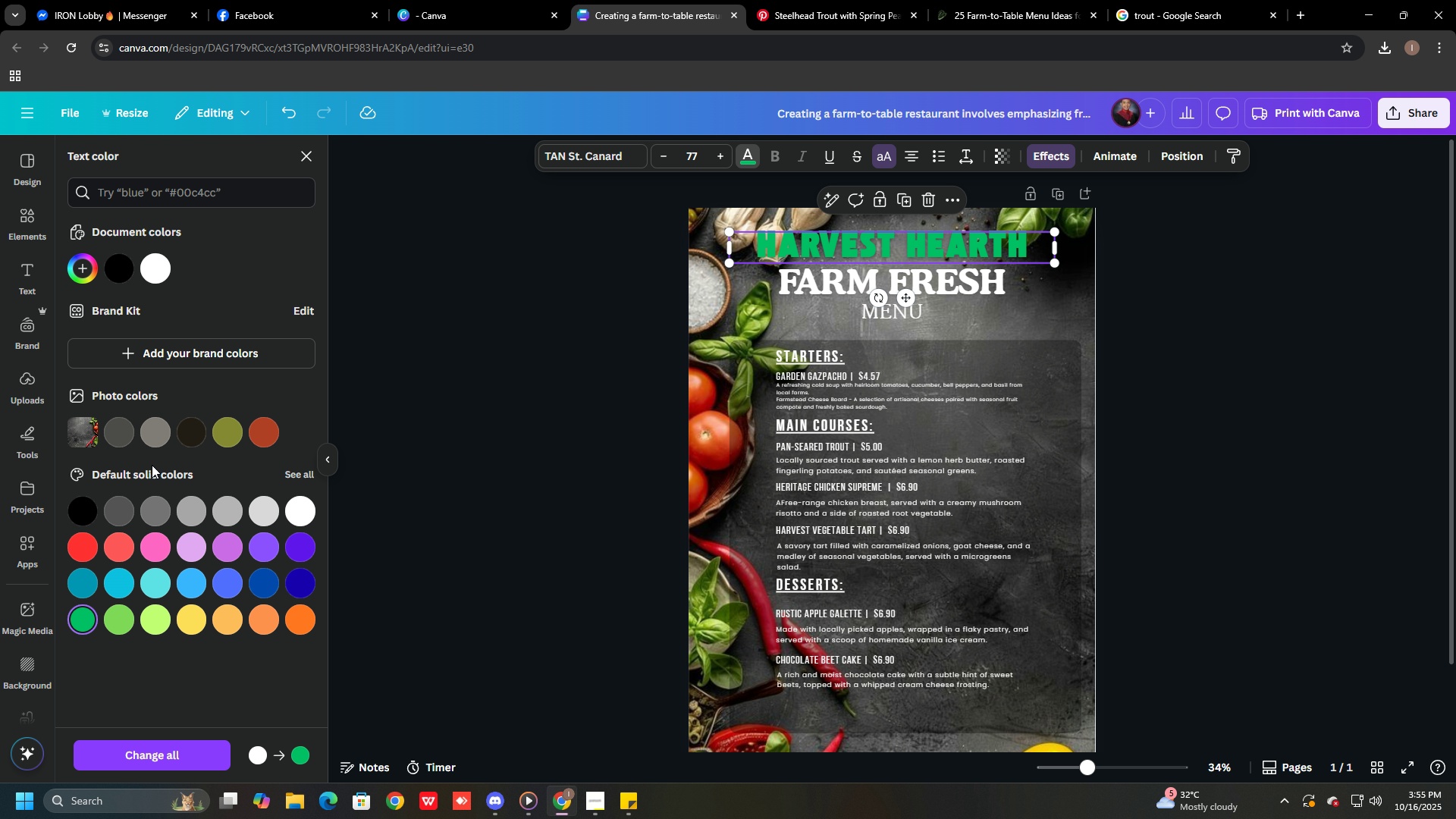 
scroll: coordinate [151, 499], scroll_direction: down, amount: 2.0
 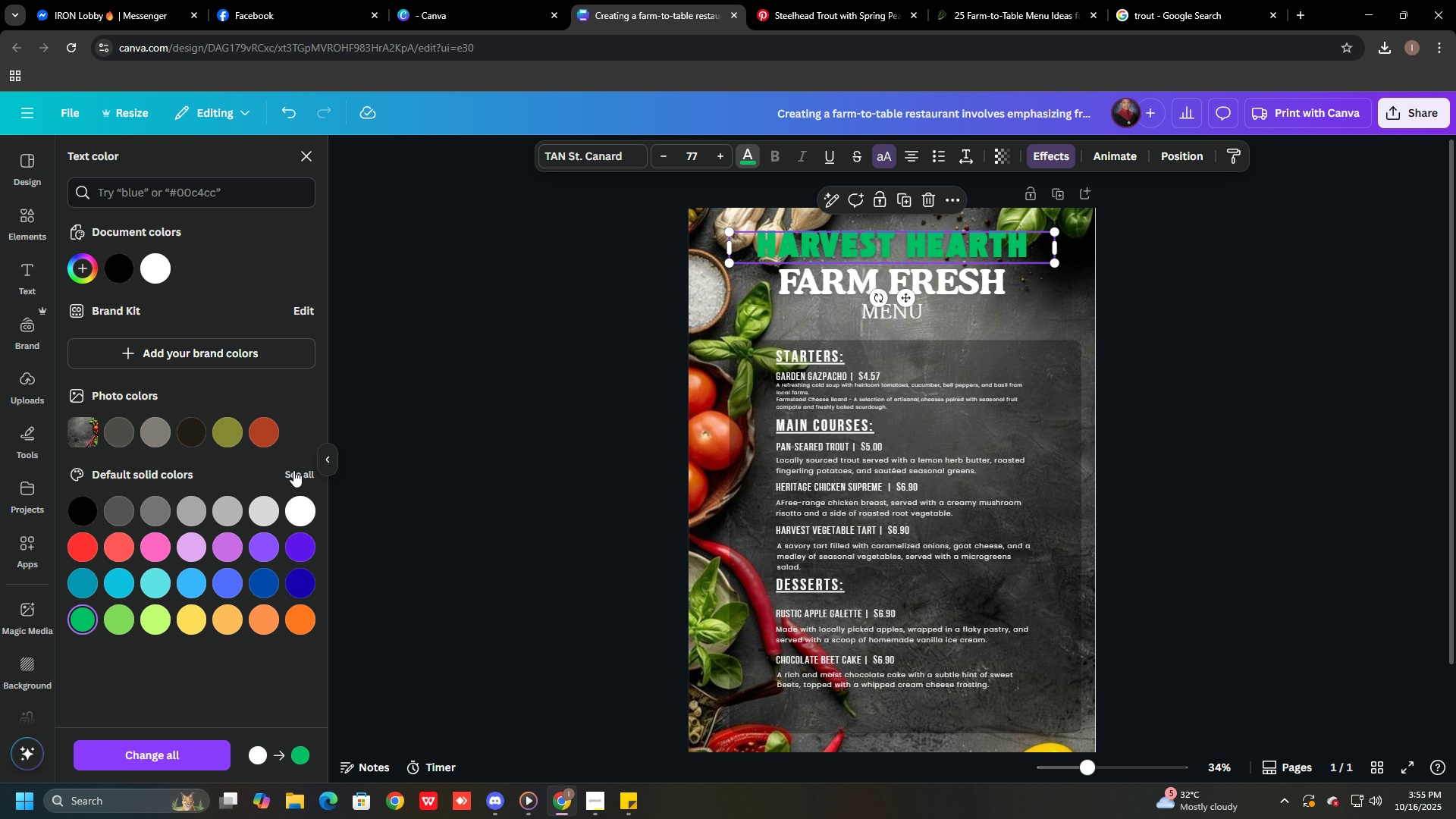 
left_click([294, 470])
 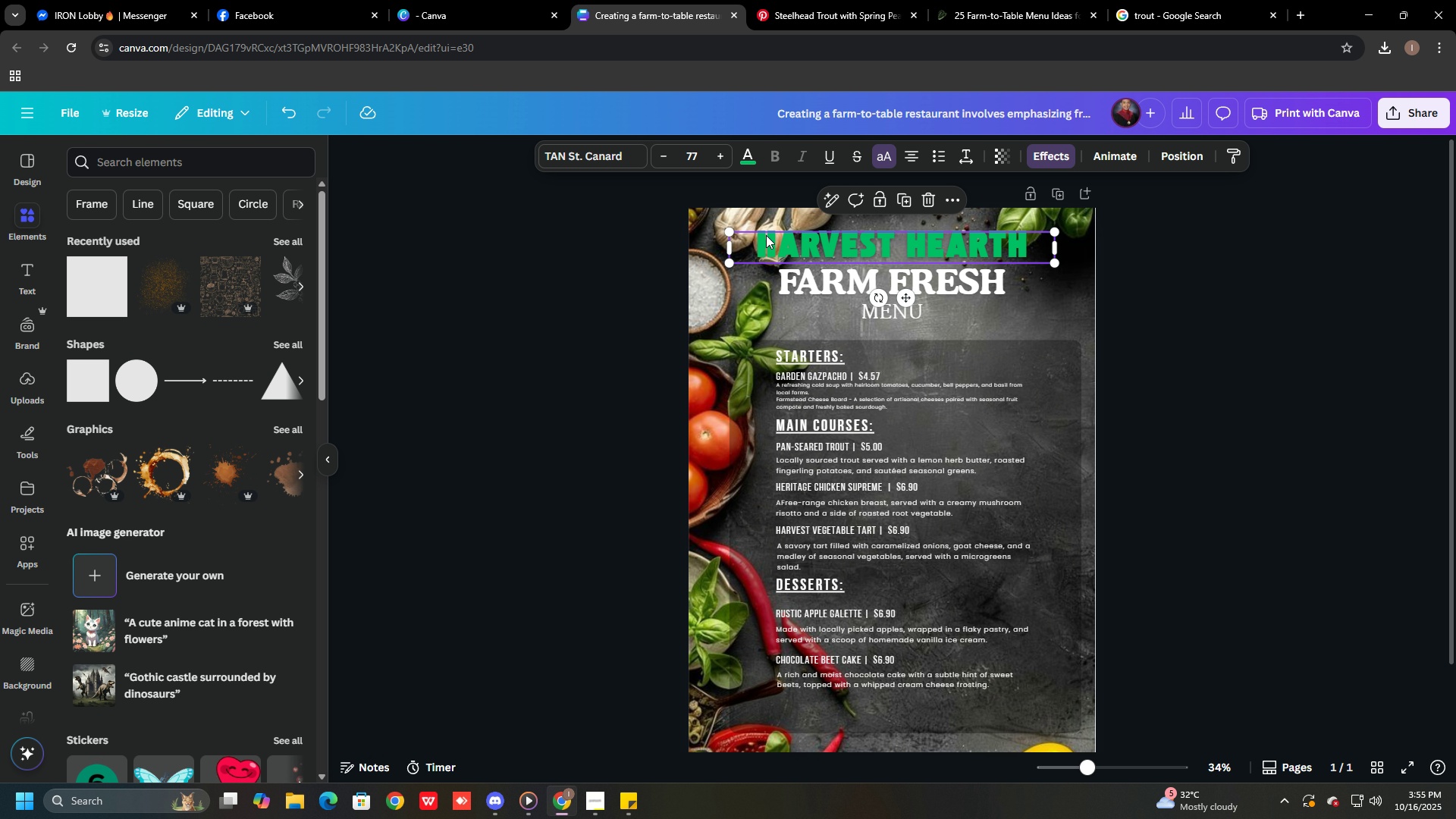 
left_click([746, 144])
 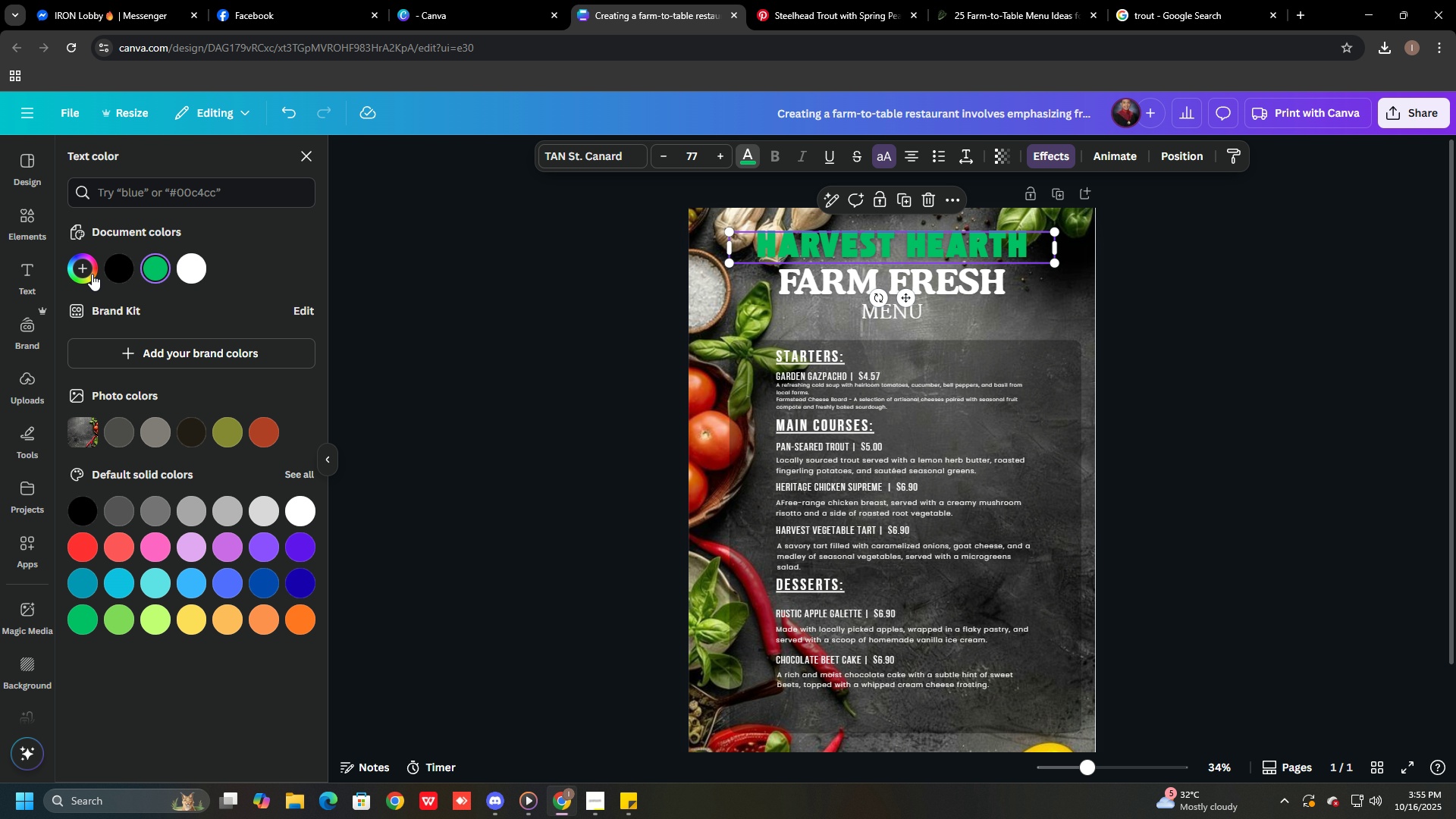 
left_click([90, 274])
 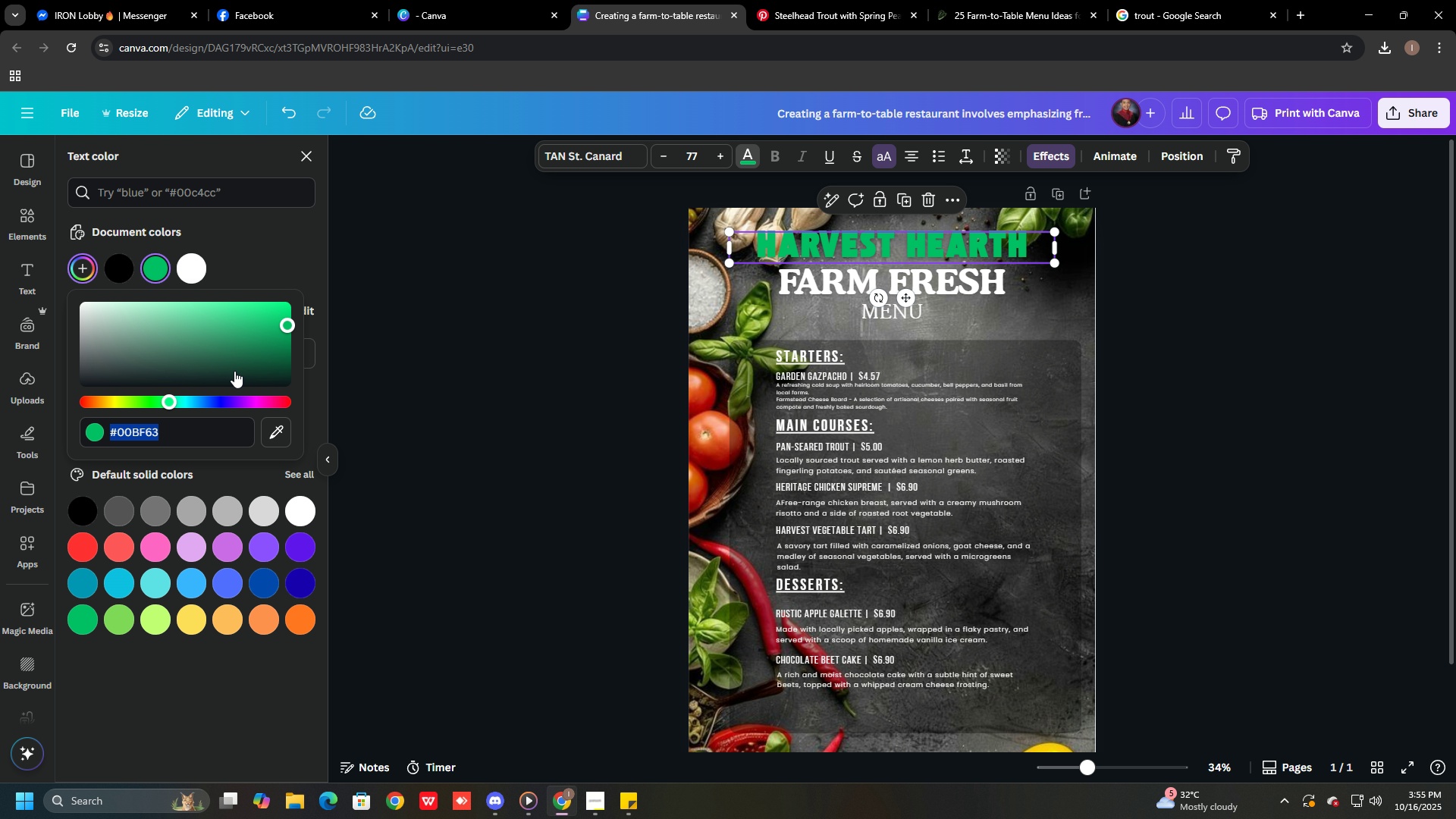 
left_click([264, 421])
 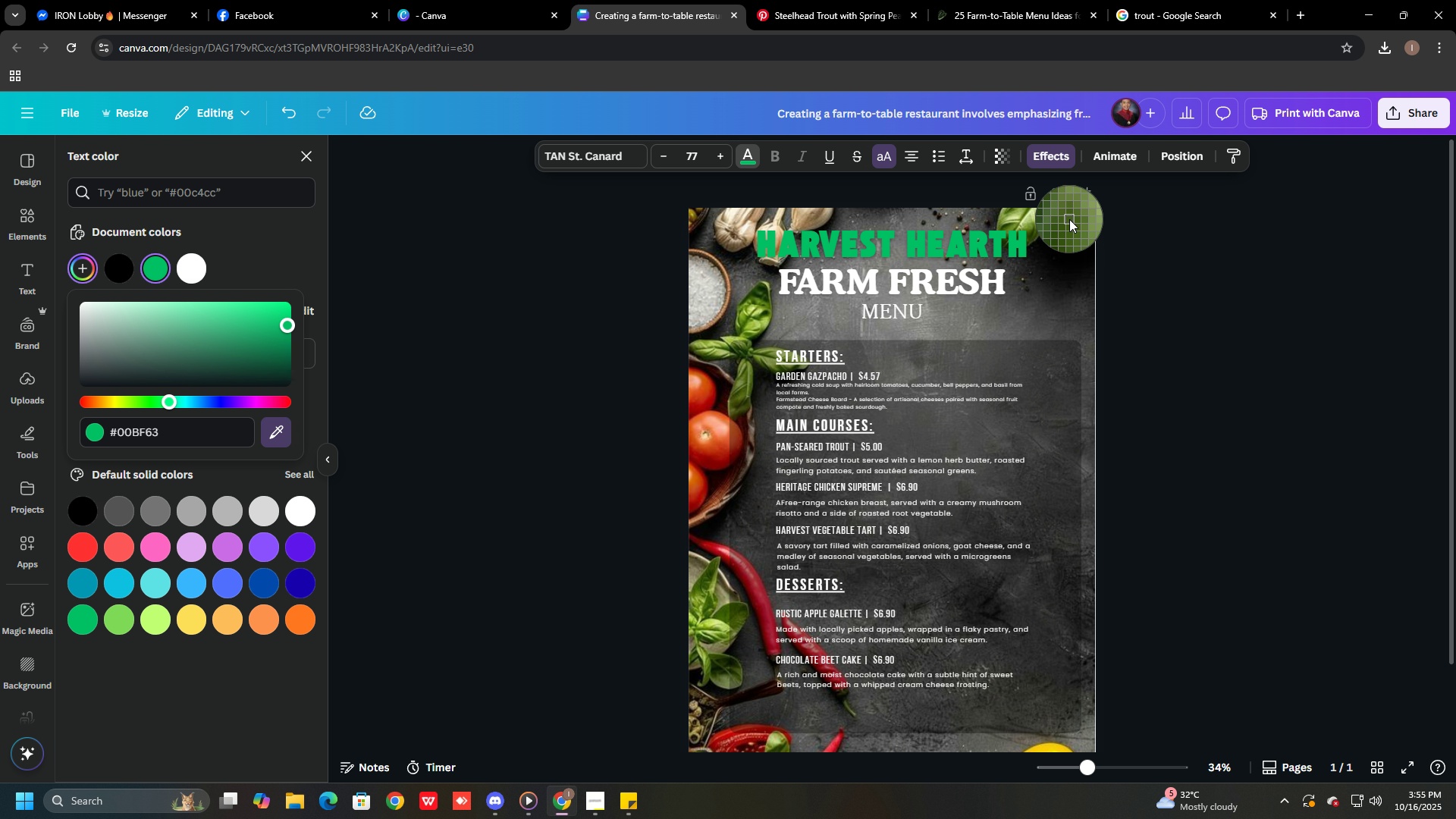 
left_click([1074, 219])
 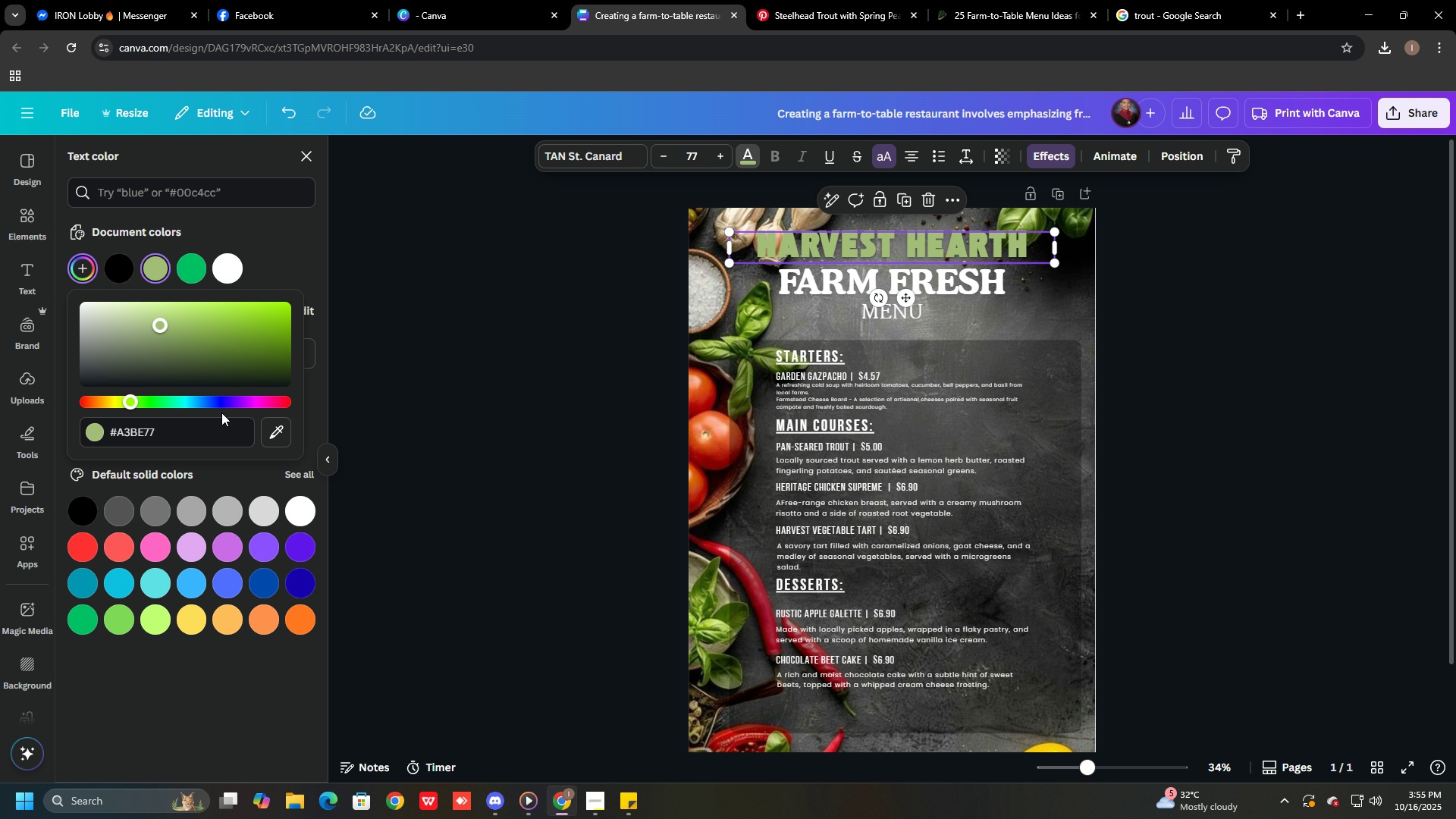 
wait(7.02)
 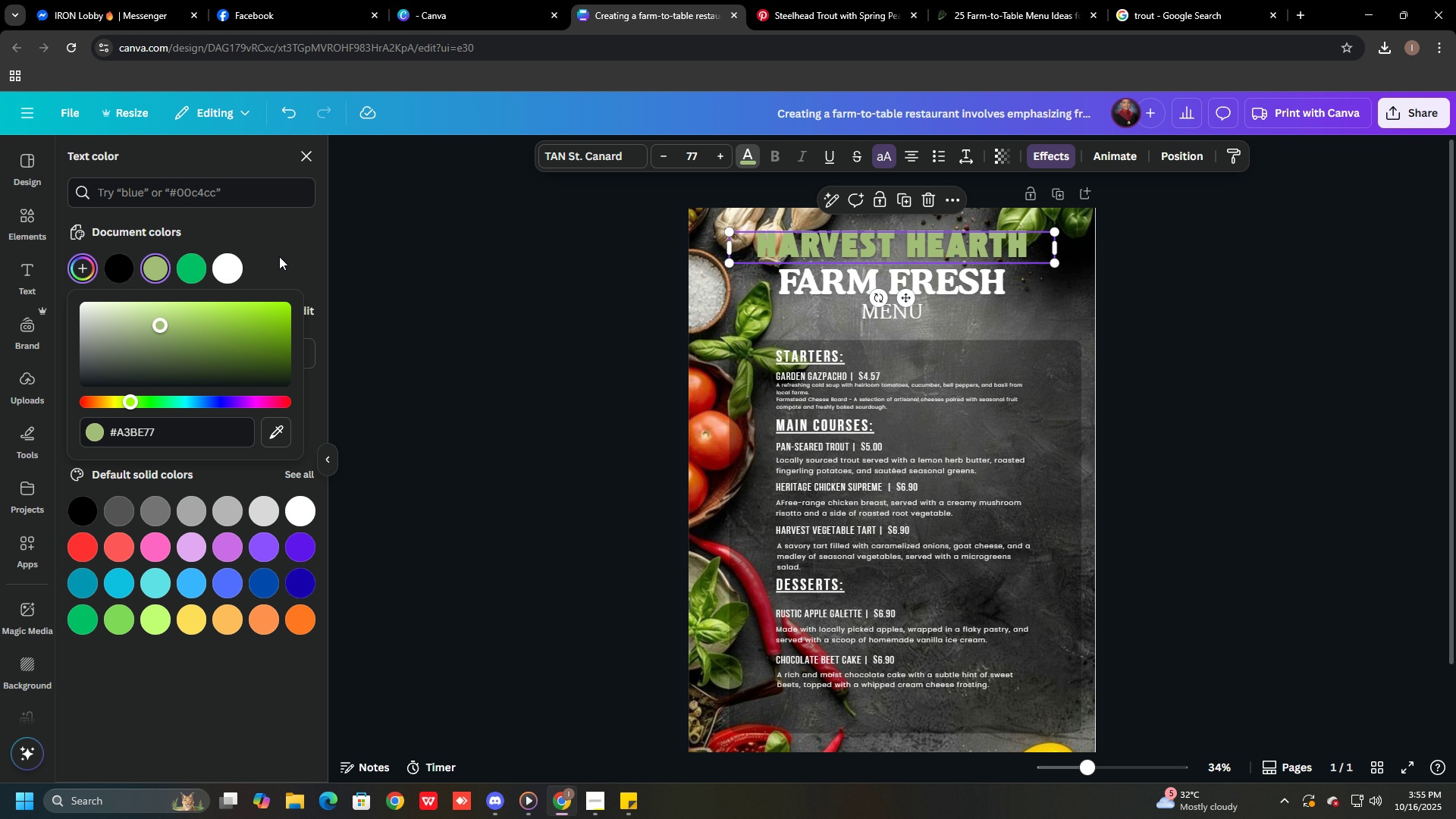 
left_click([265, 431])
 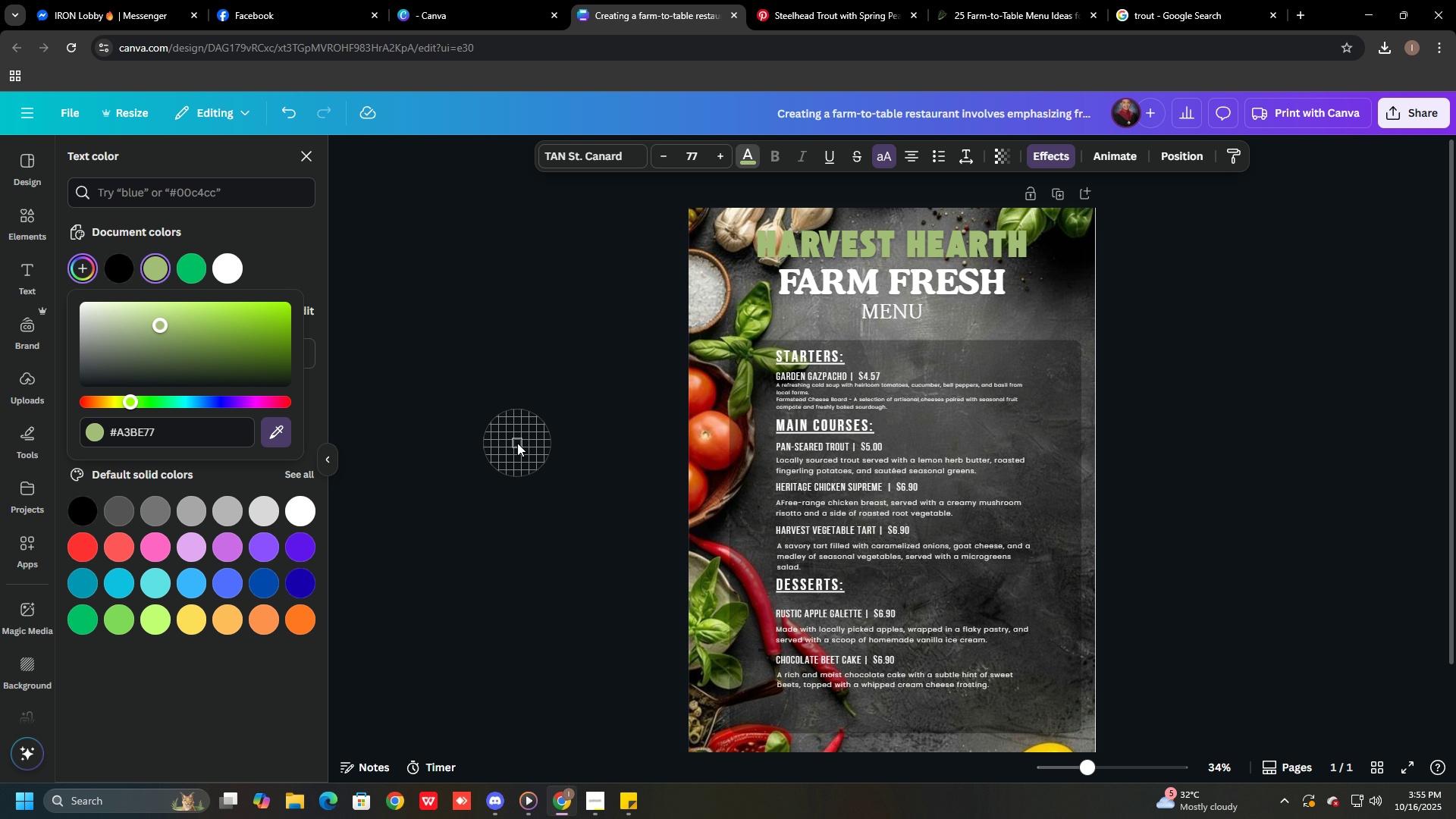 
wait(8.34)
 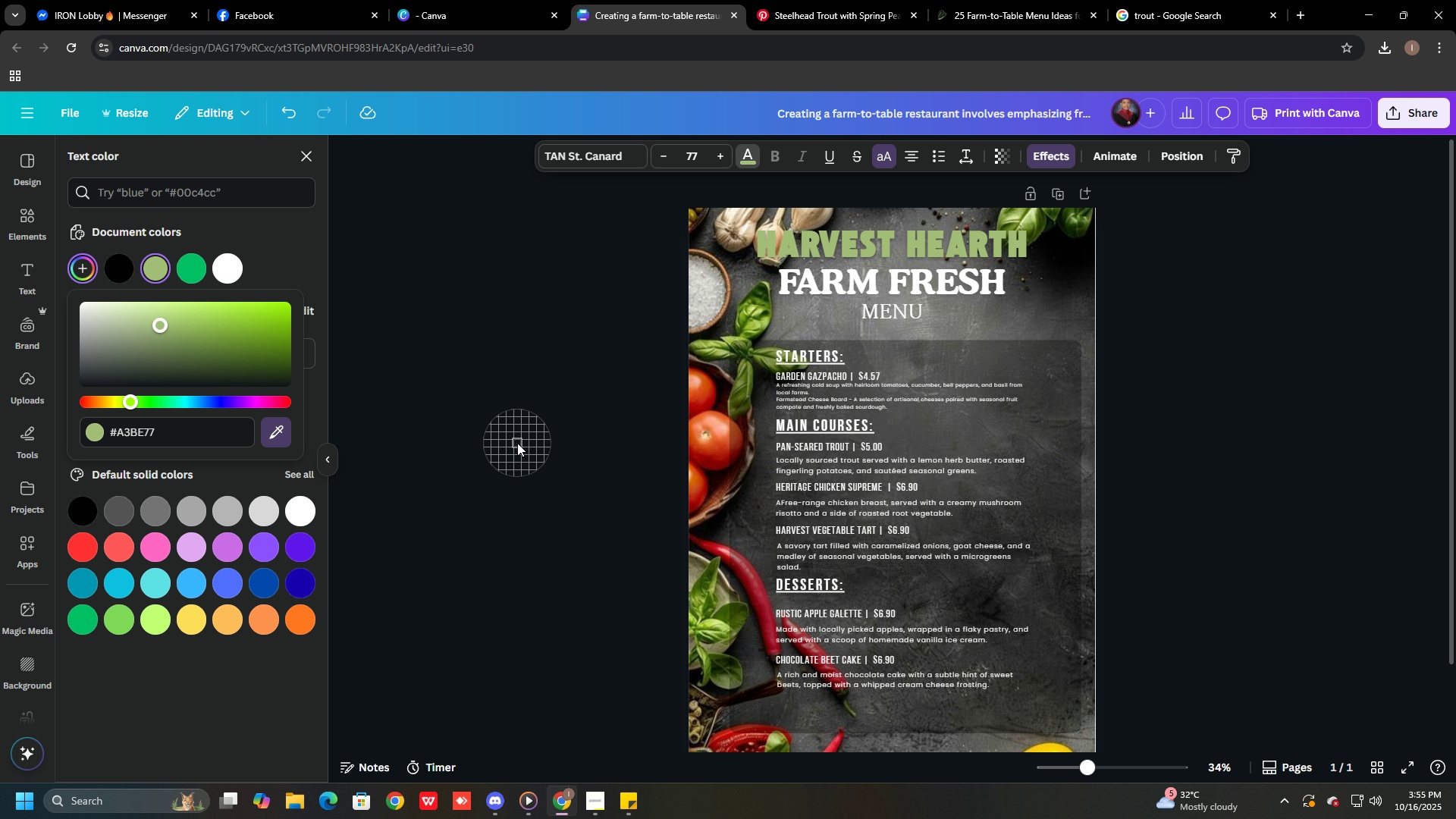 
left_click([750, 158])
 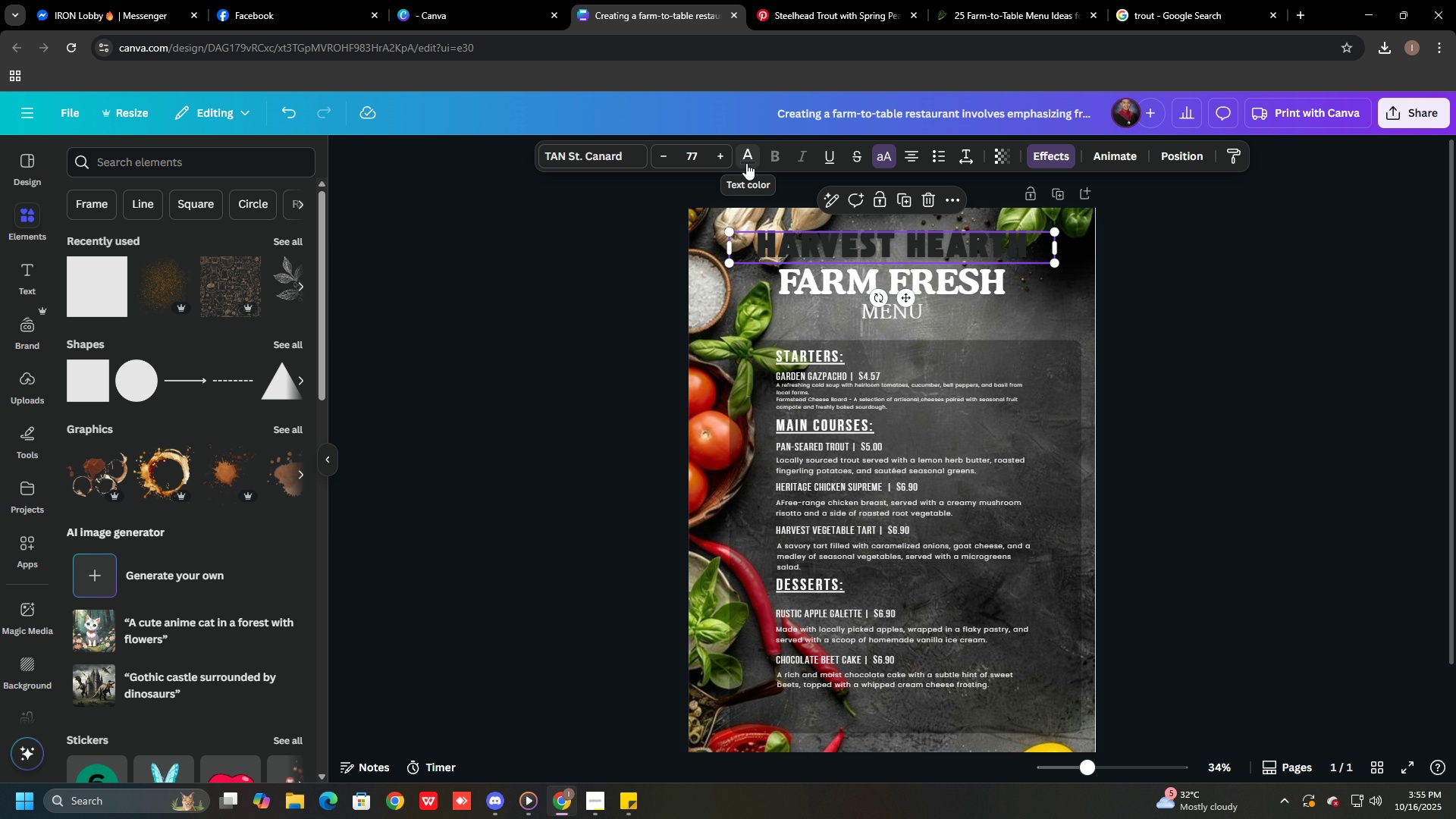 
left_click([746, 163])
 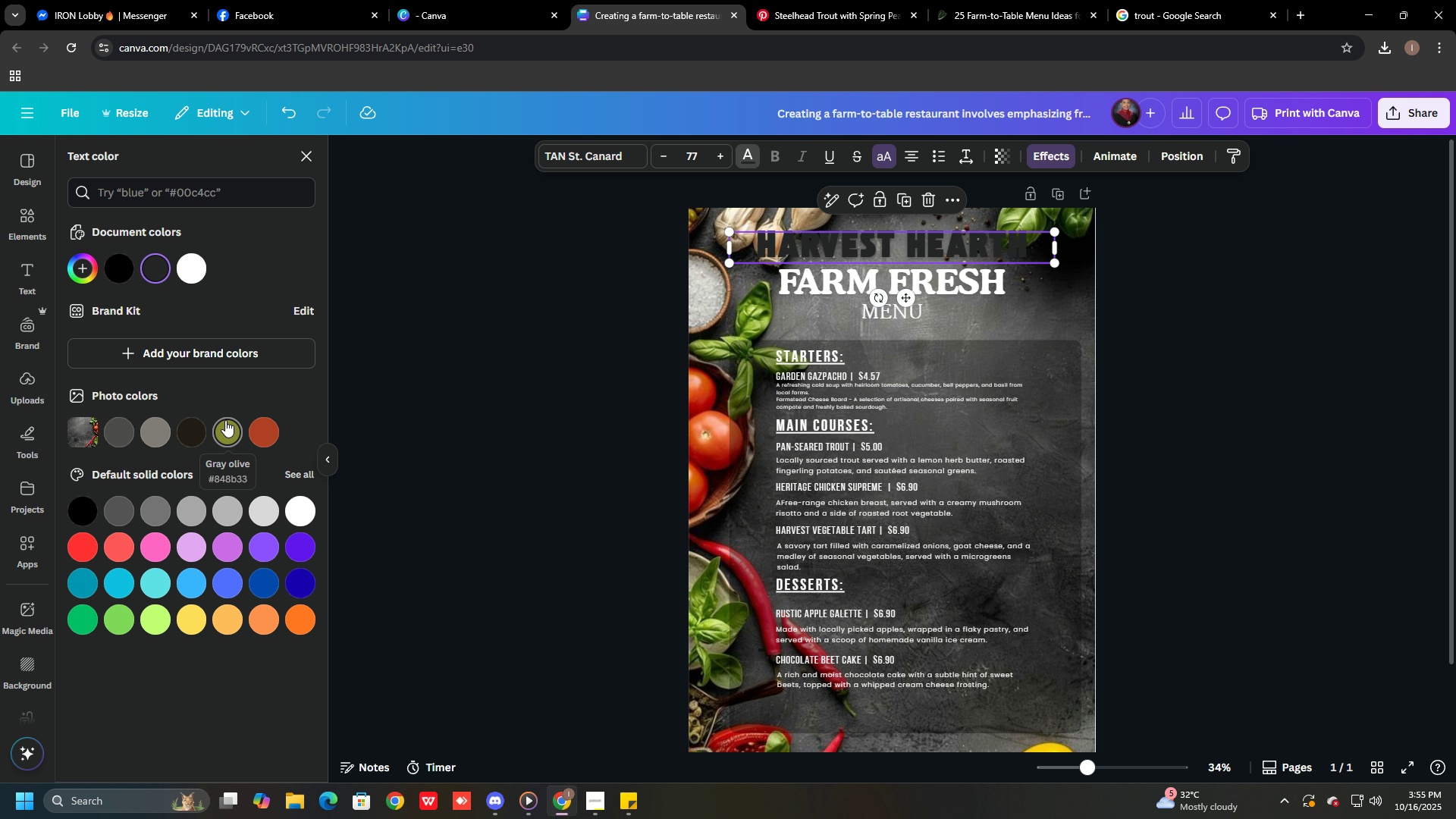 
left_click([225, 420])
 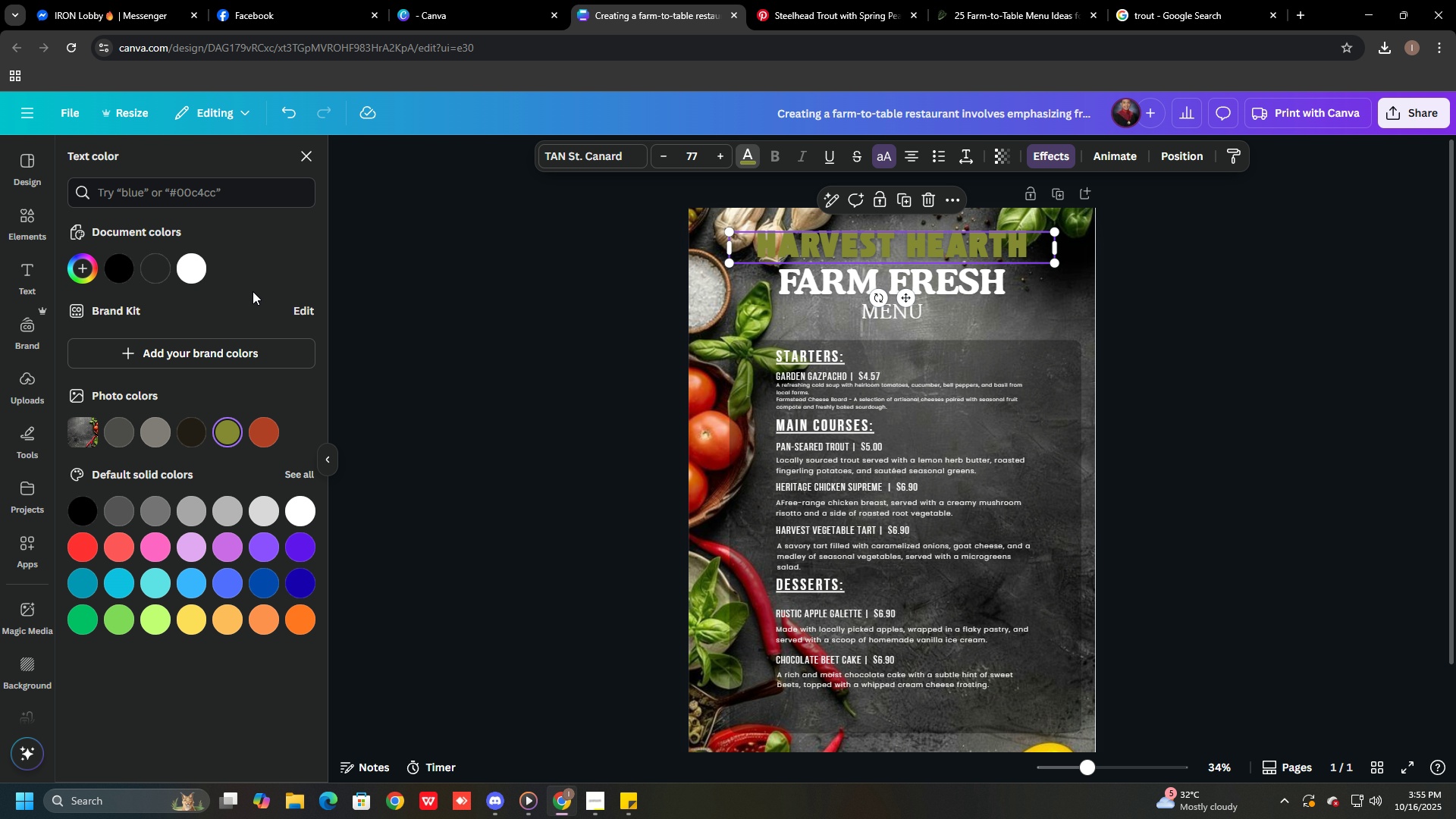 
left_click([152, 434])
 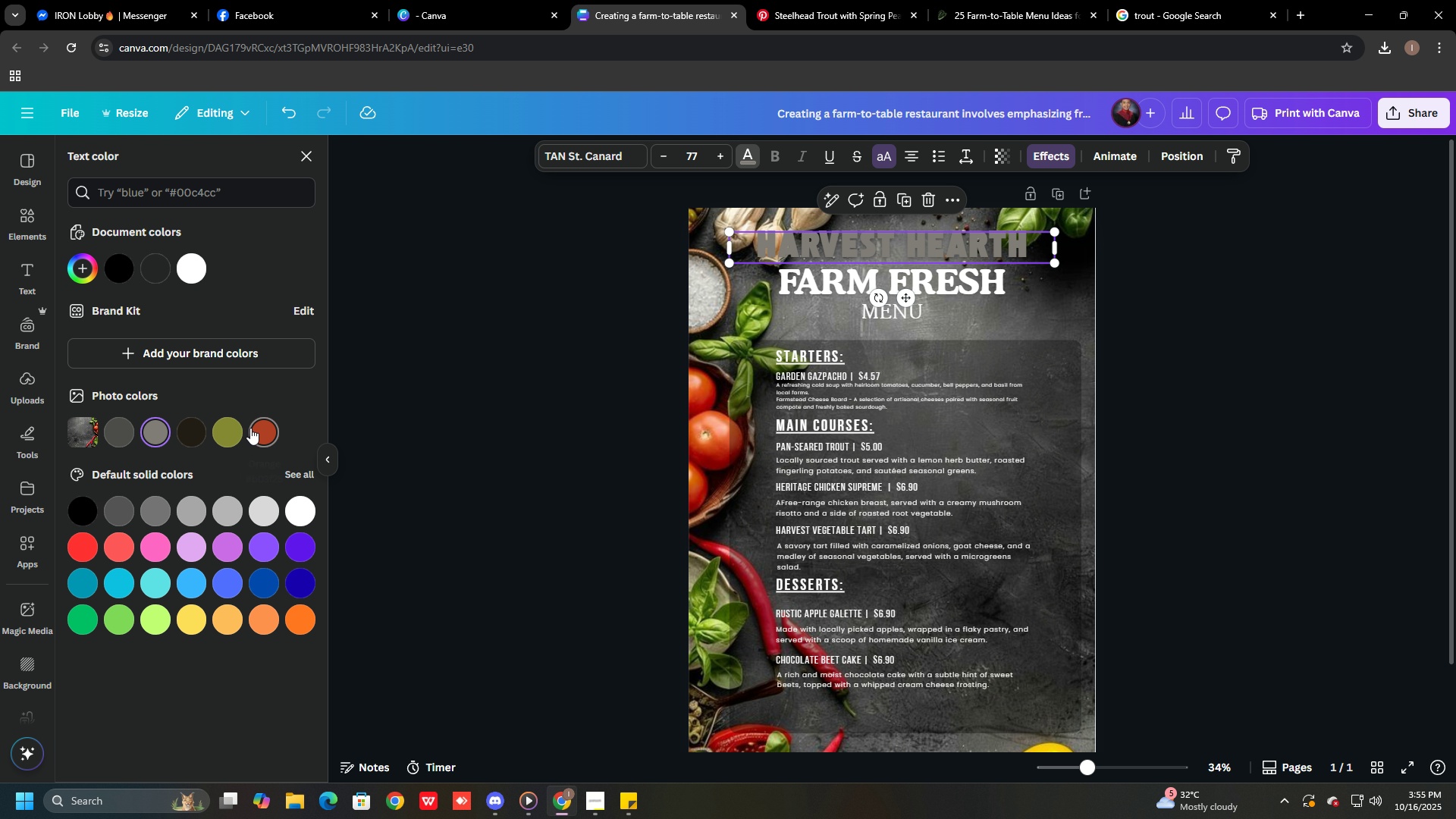 
left_click([250, 428])
 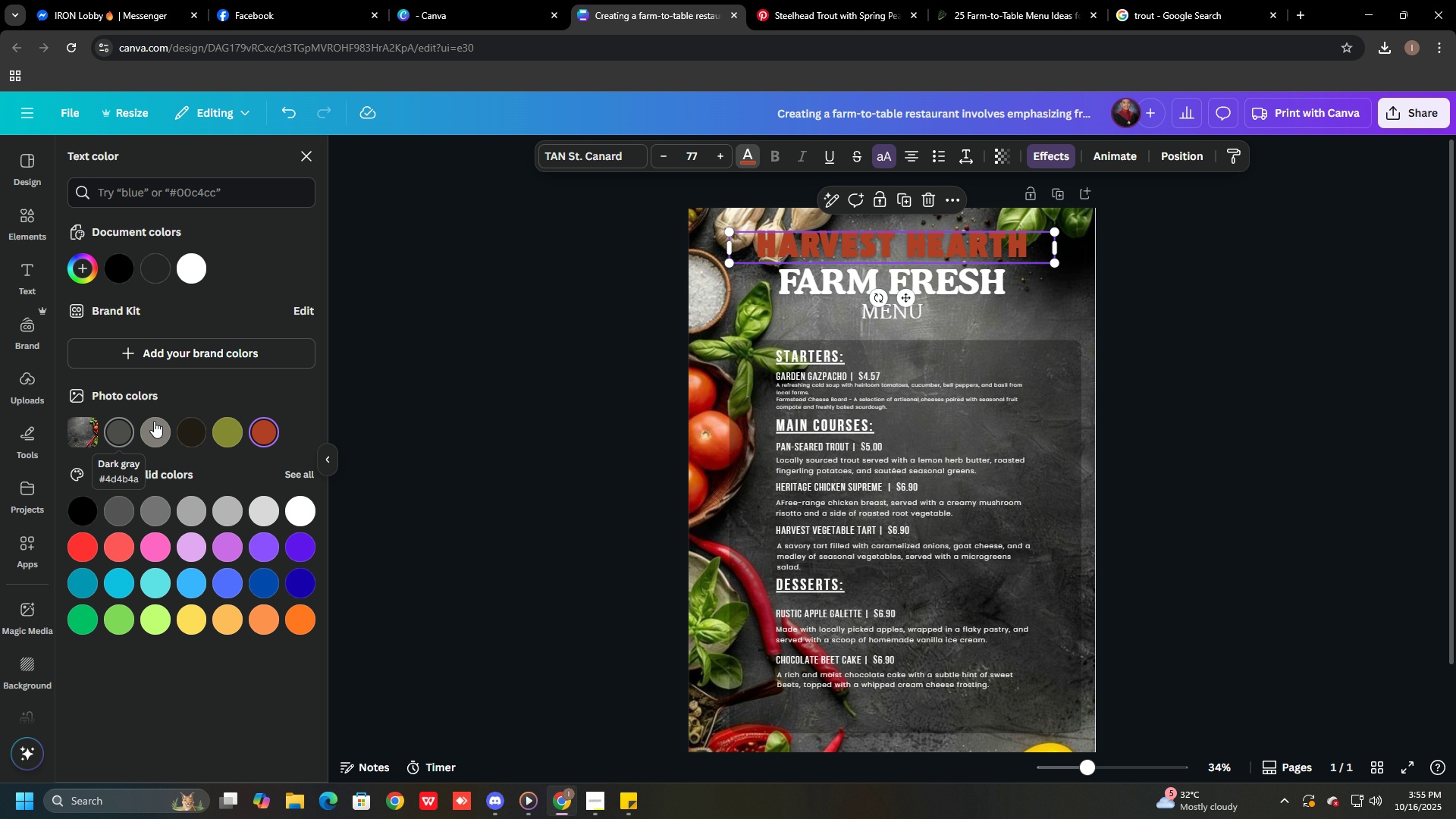 
left_click_drag(start_coordinate=[824, 253], to_coordinate=[832, 253])
 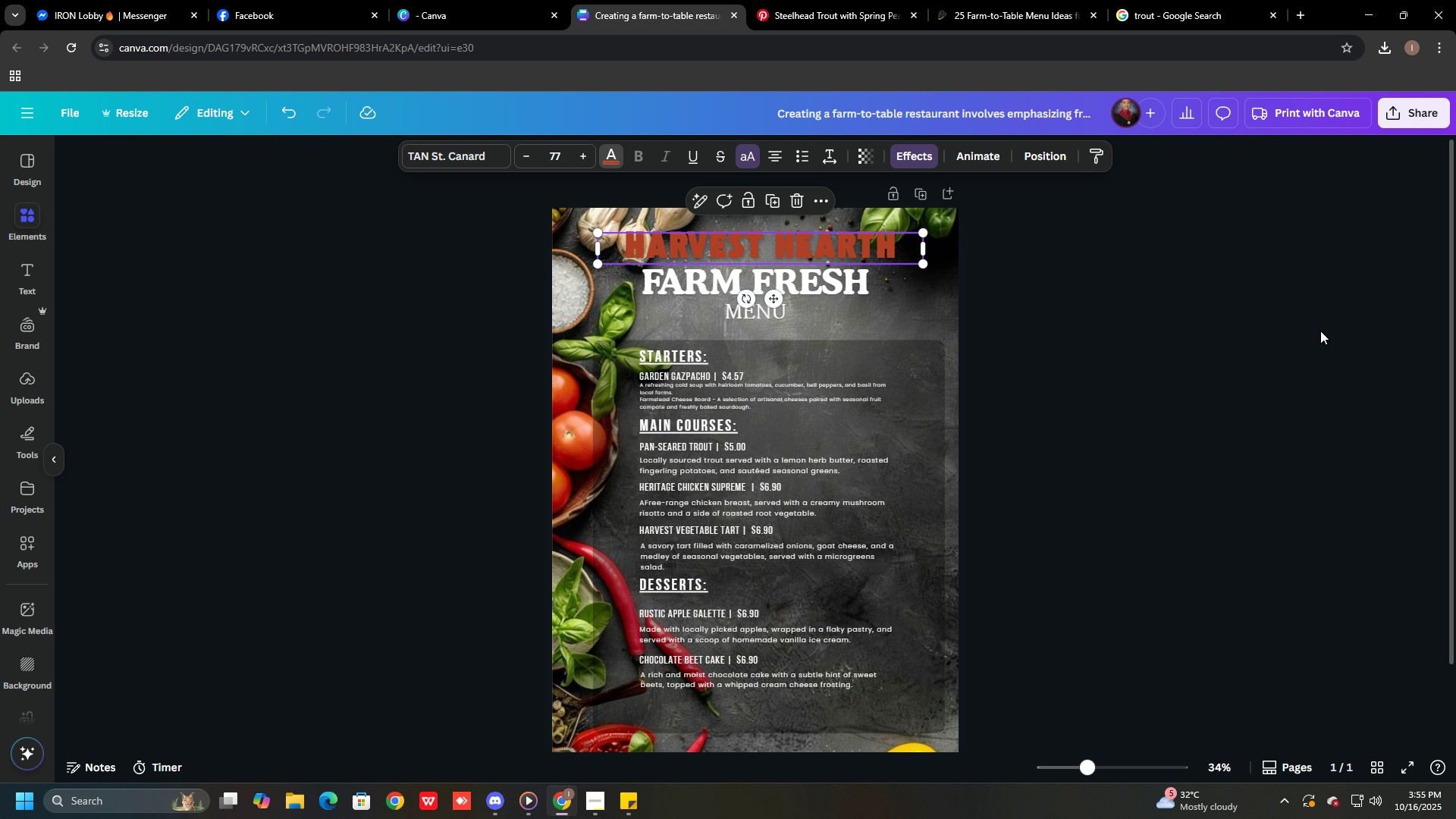 
left_click([1327, 328])
 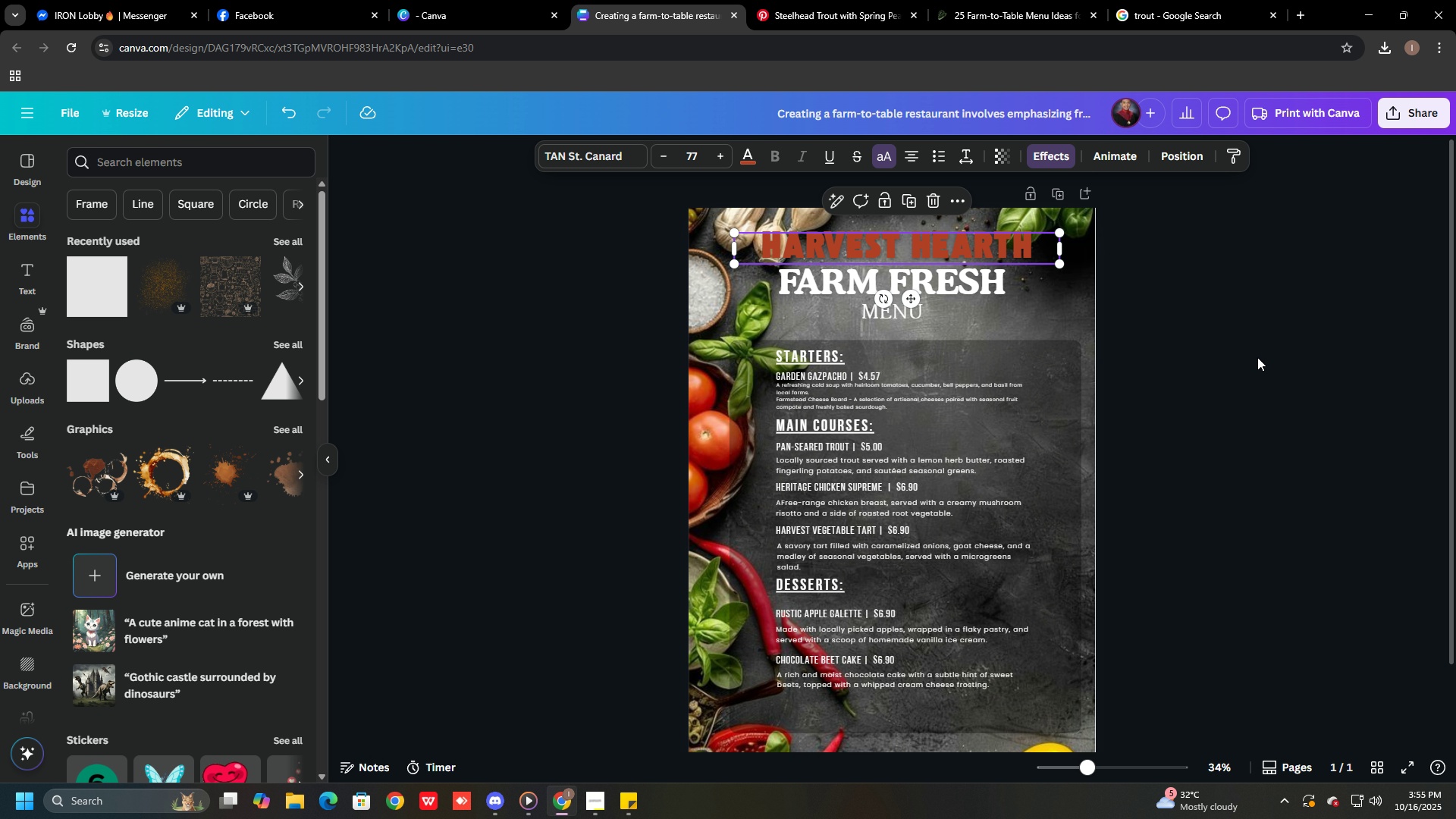 
left_click([1257, 357])
 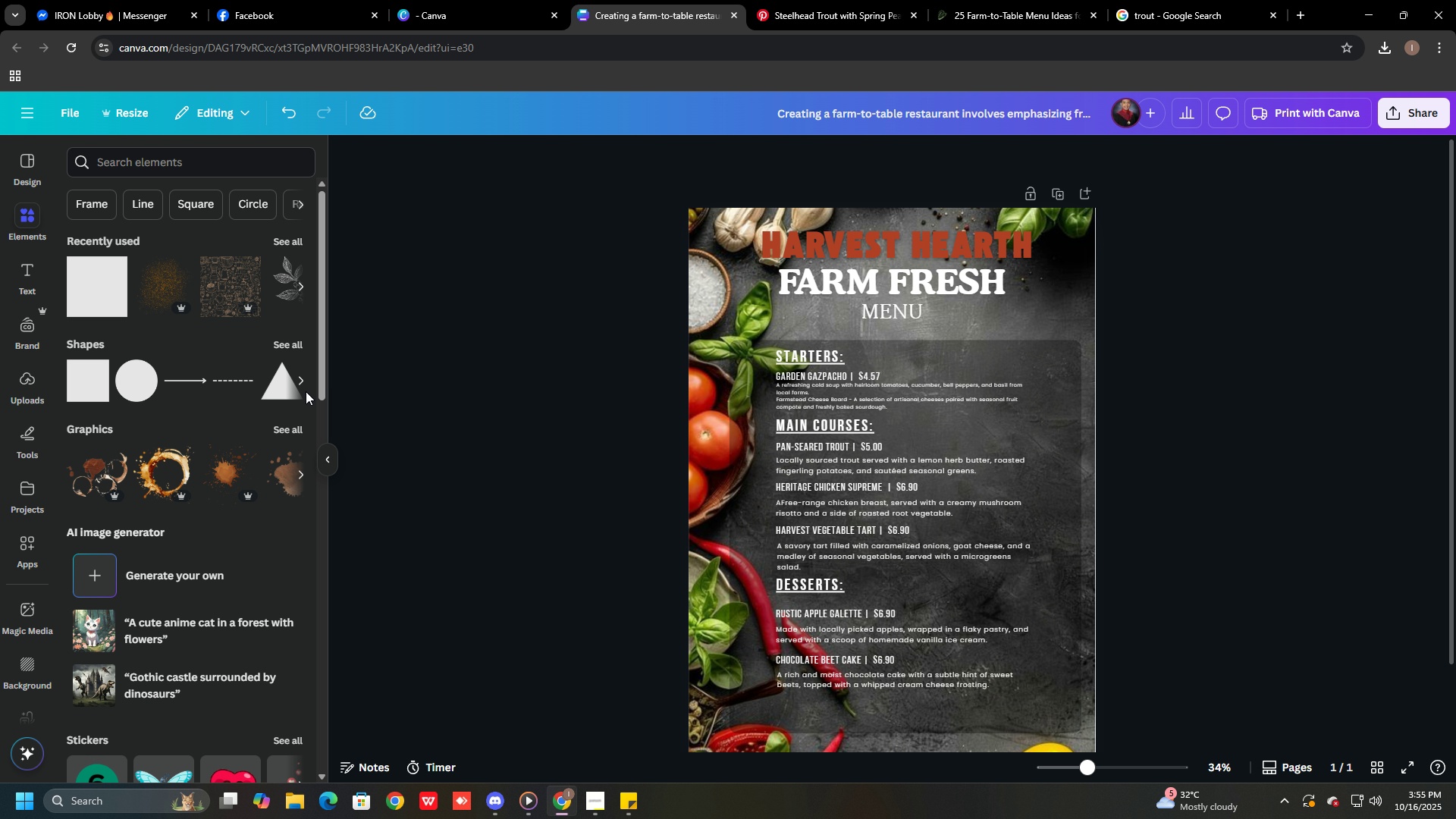 
wait(6.7)
 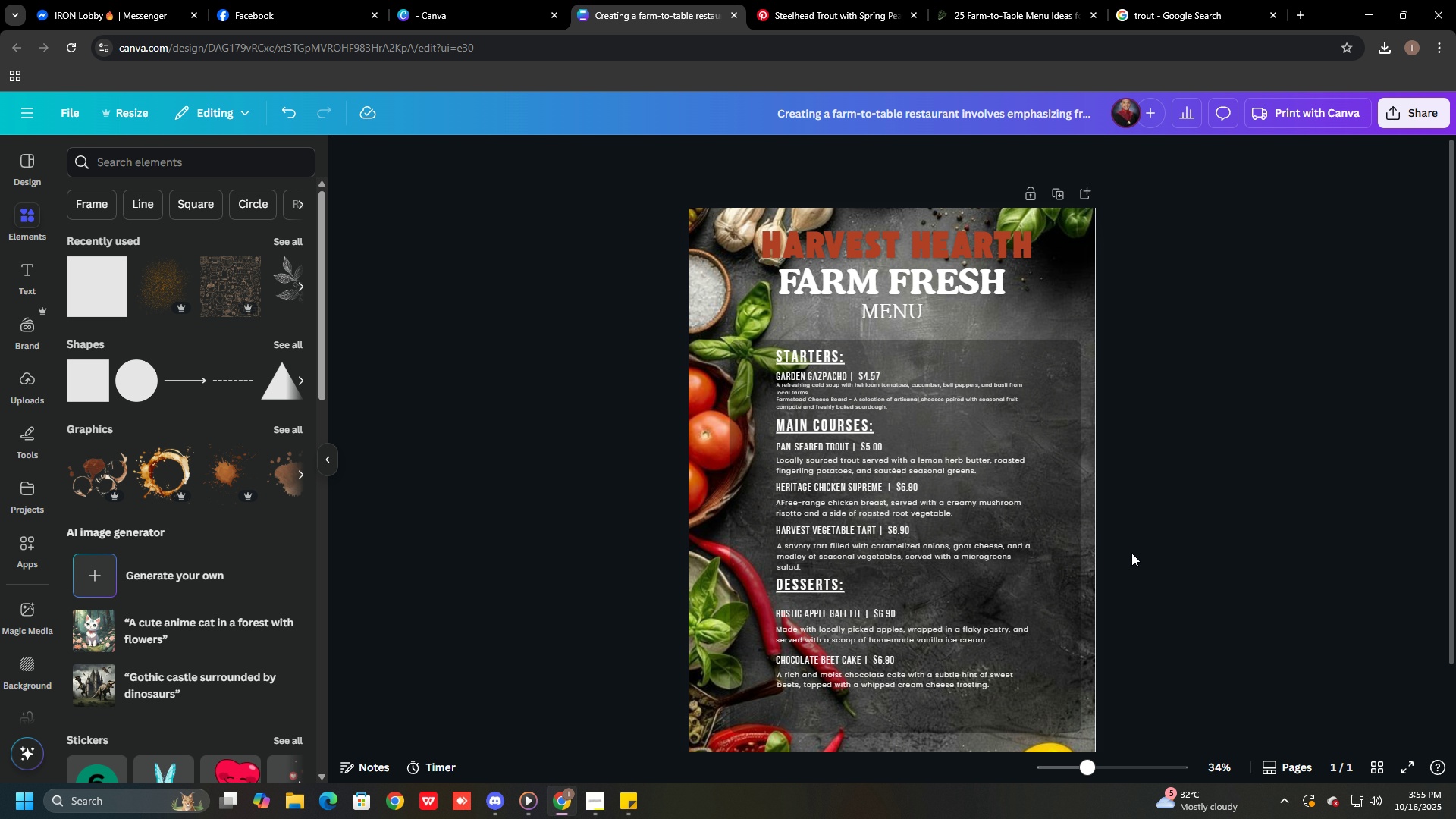 
left_click([36, 276])
 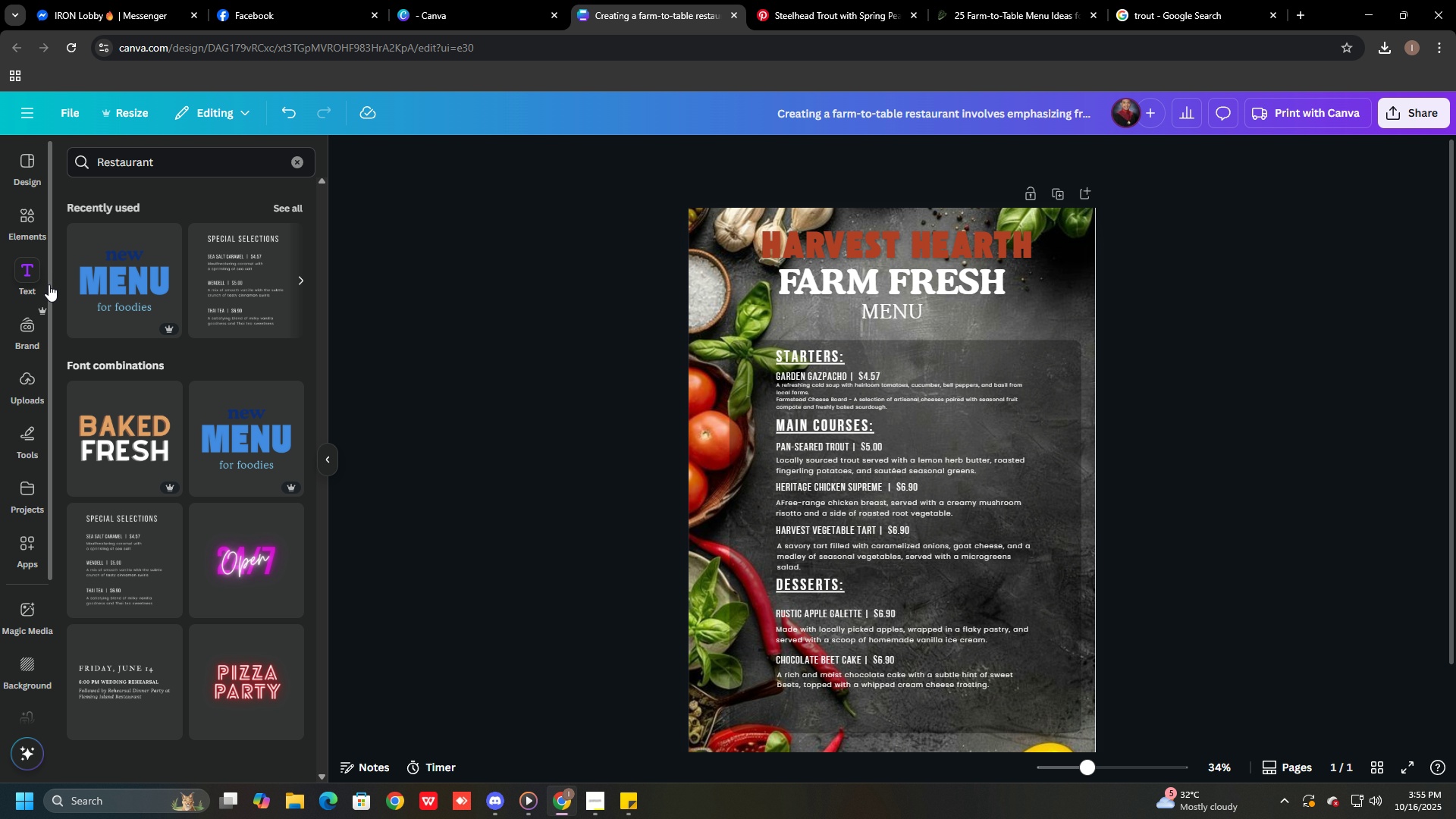 
scroll: coordinate [107, 397], scroll_direction: down, amount: 2.0
 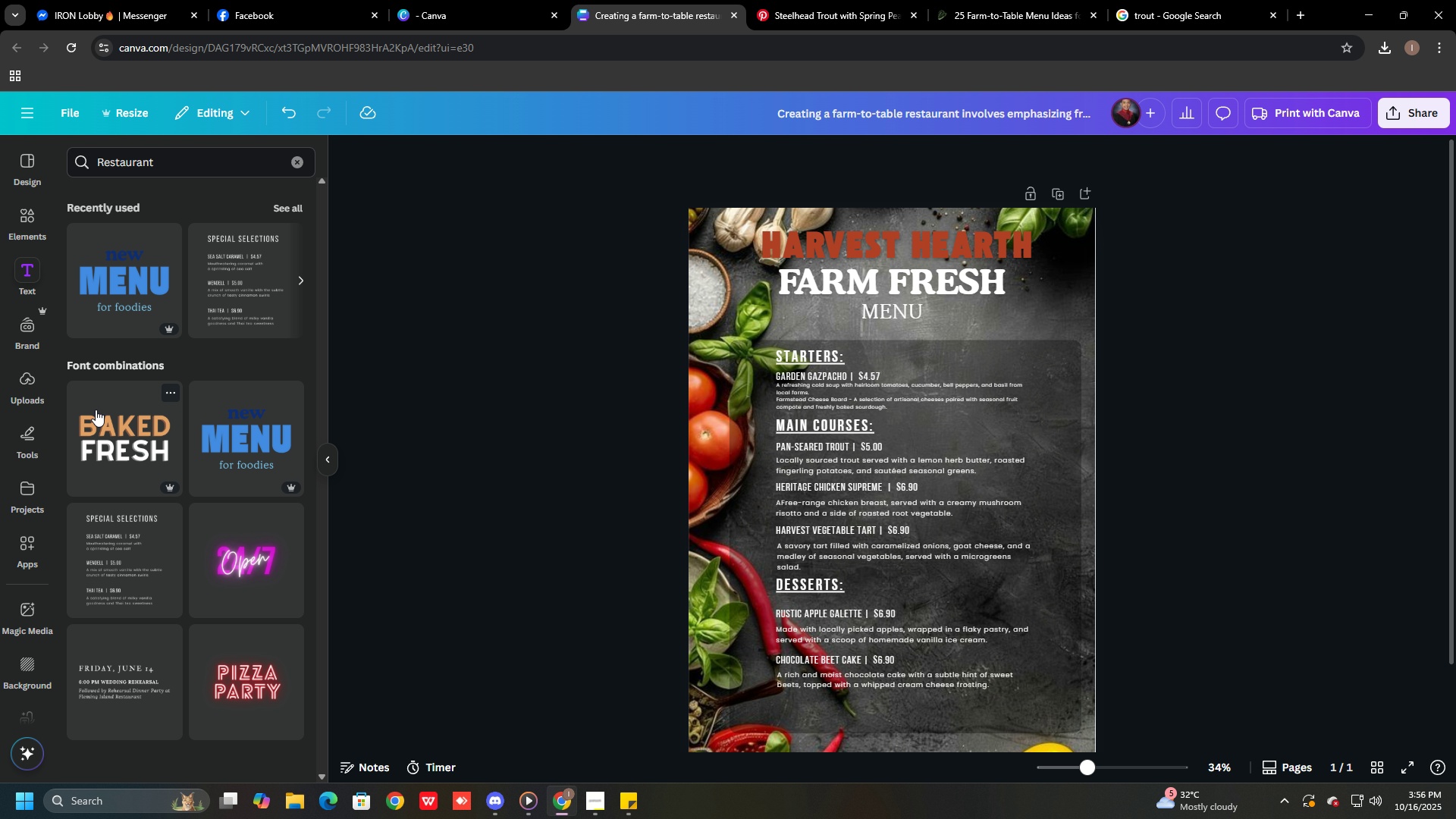 
left_click([96, 410])
 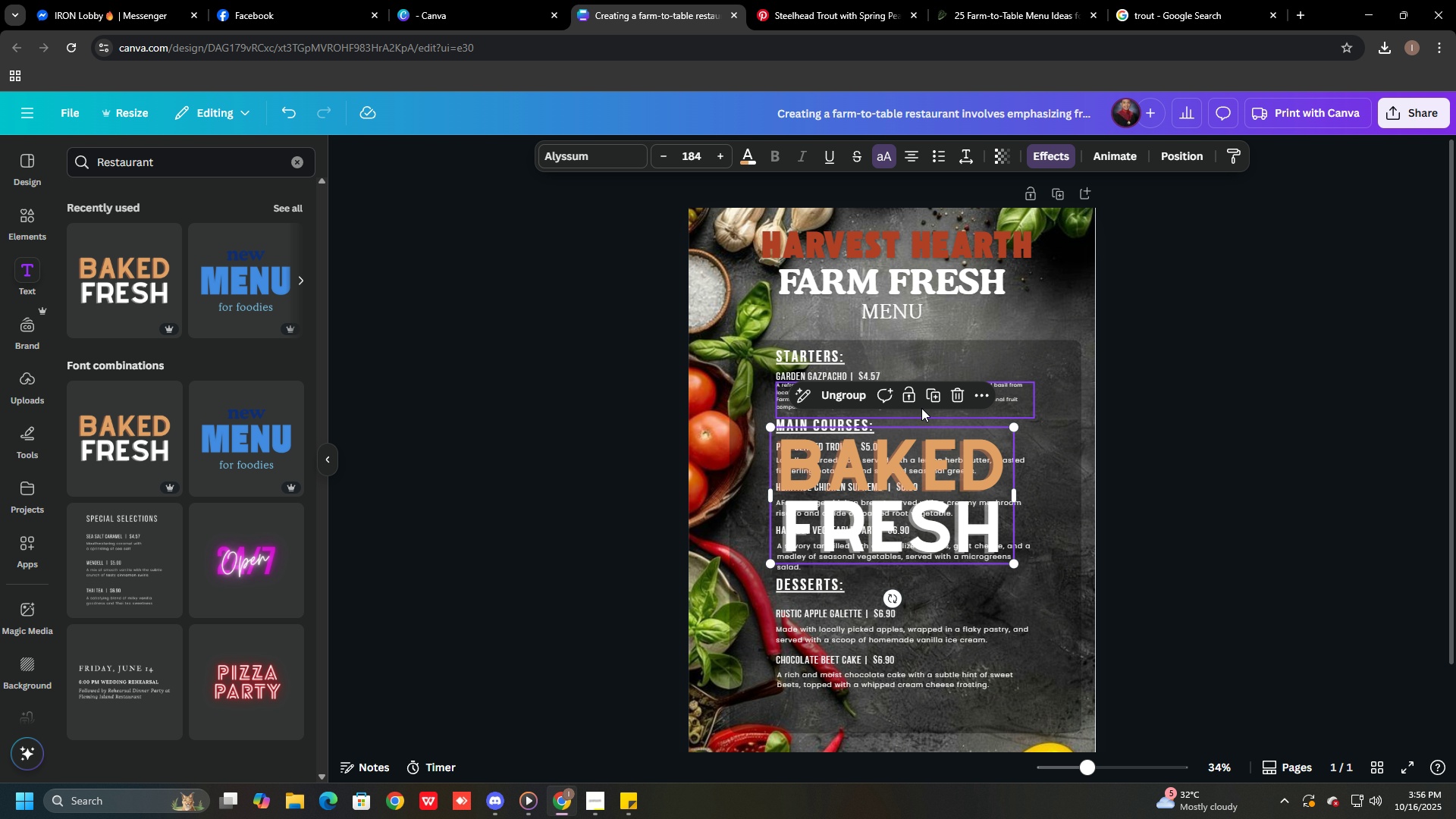 
left_click([950, 390])
 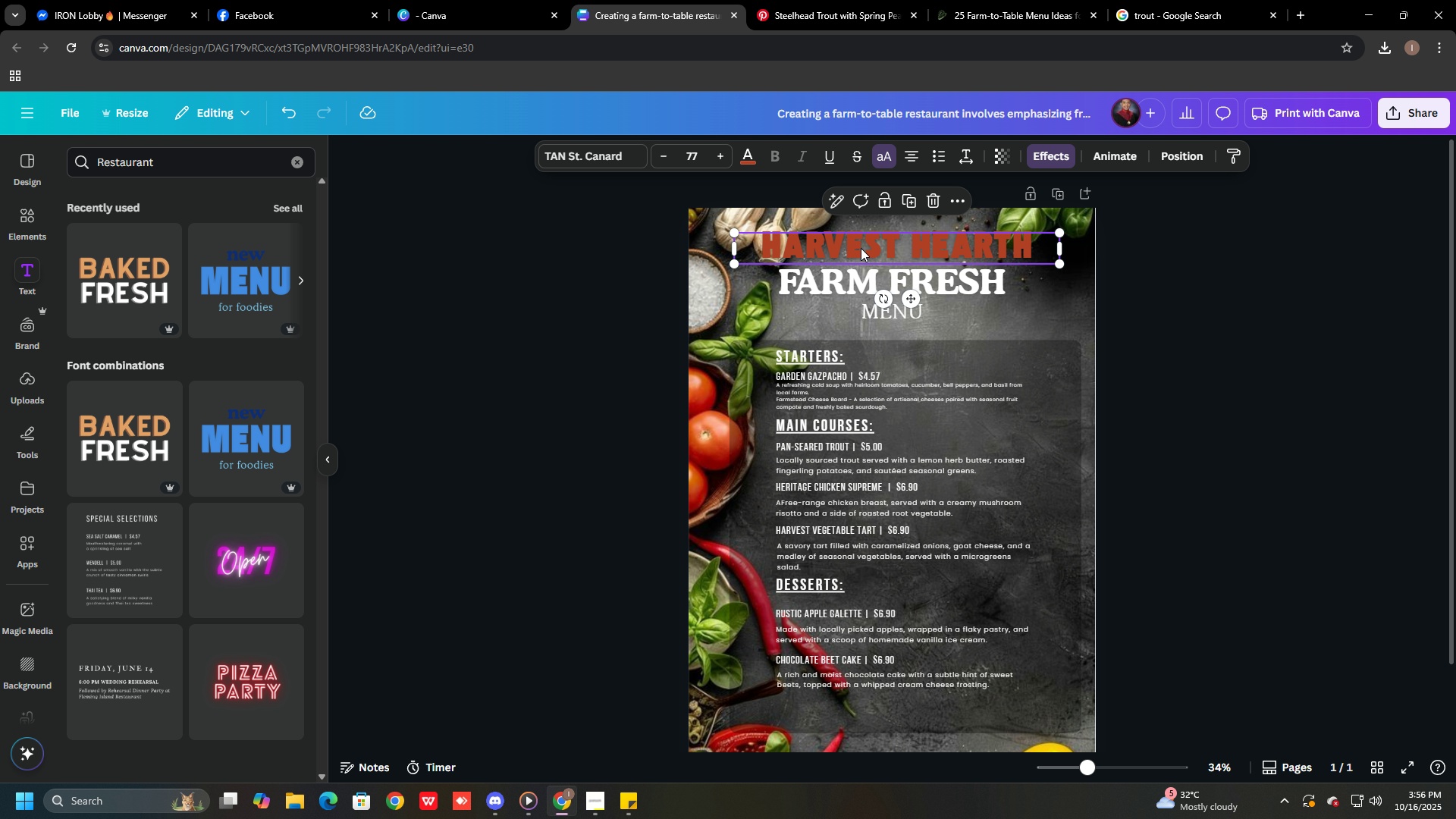 
scroll: coordinate [875, 372], scroll_direction: down, amount: 3.0
 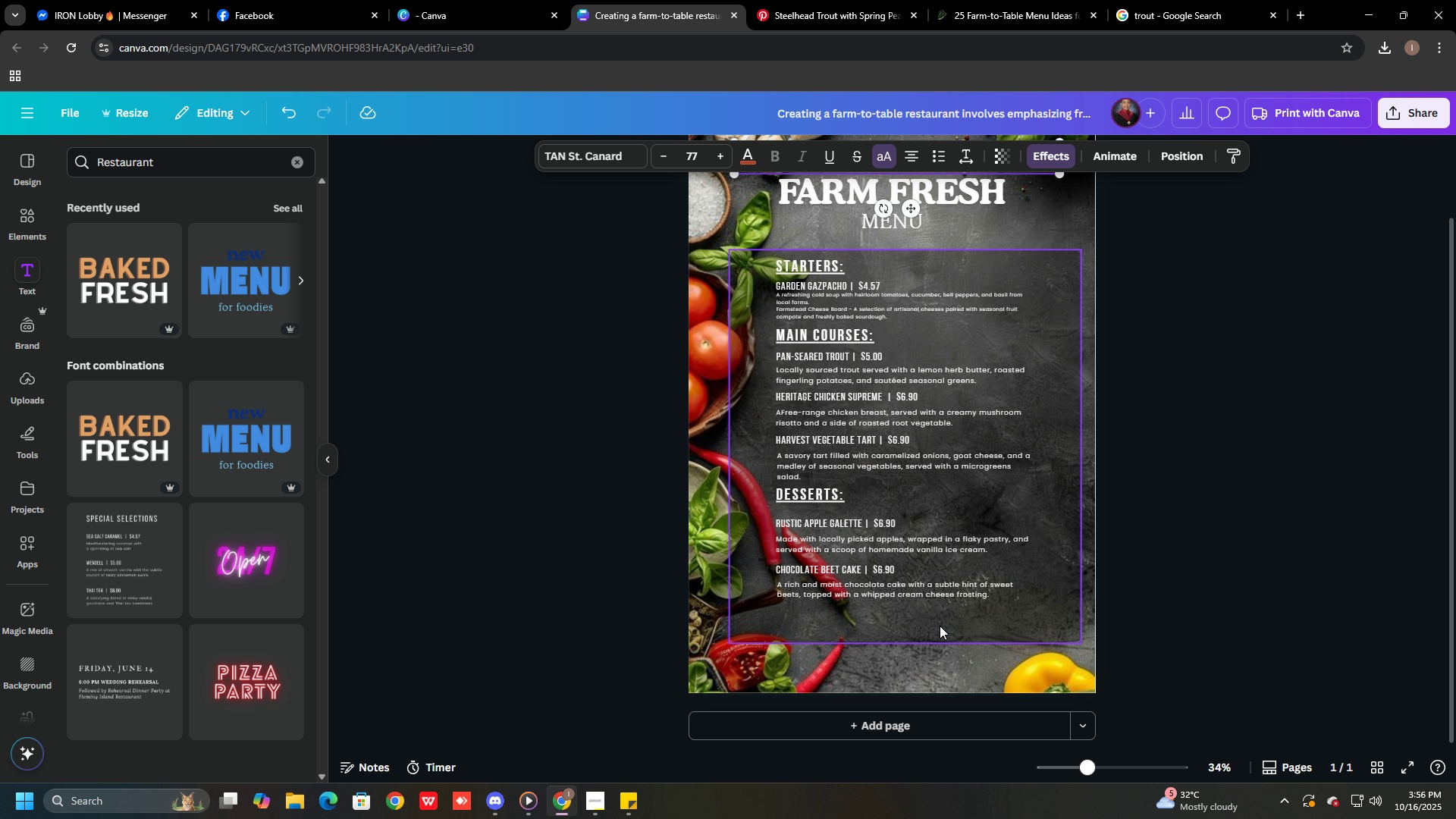 
left_click([890, 640])
 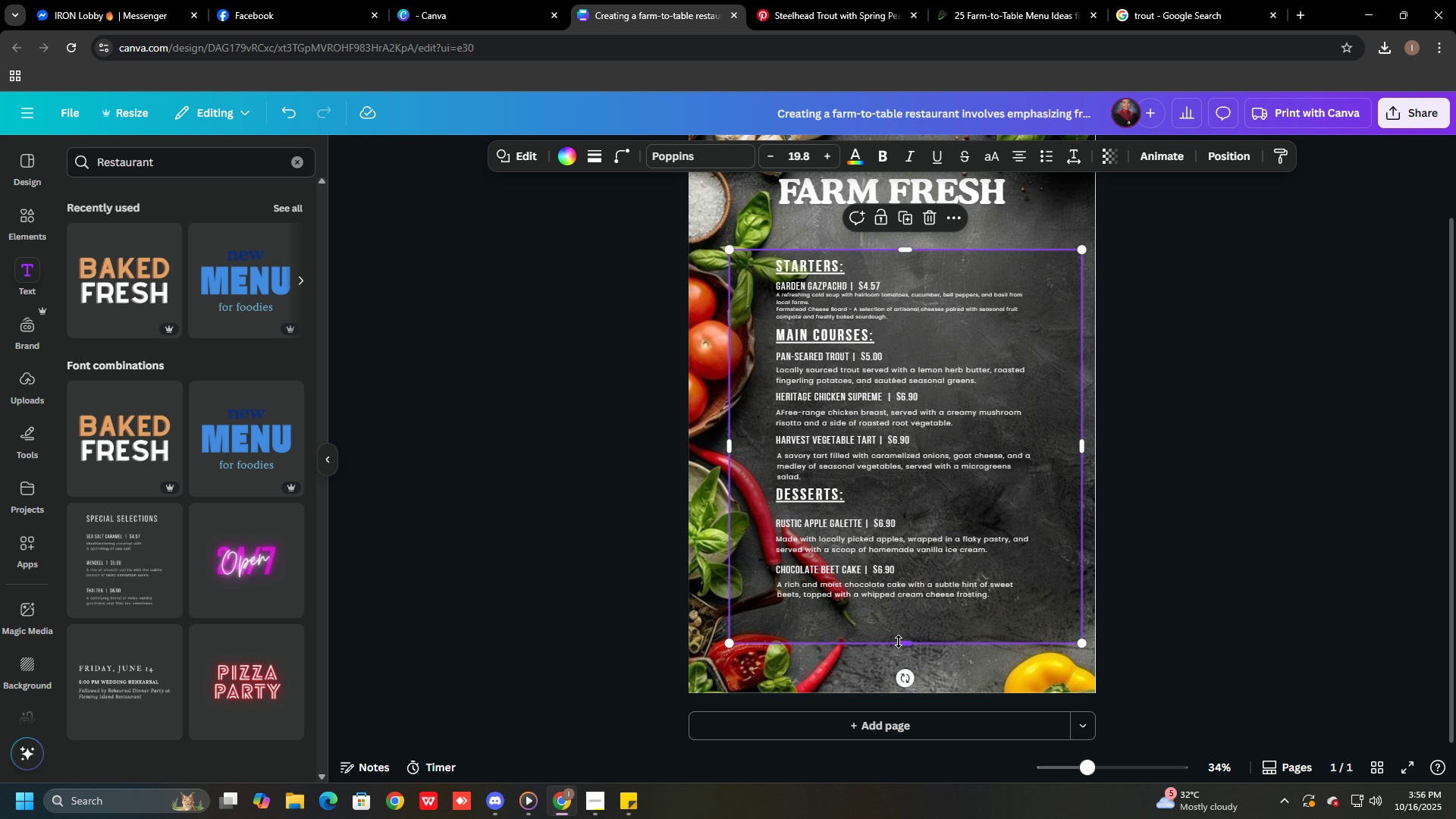 
scroll: coordinate [875, 637], scroll_direction: up, amount: 3.0
 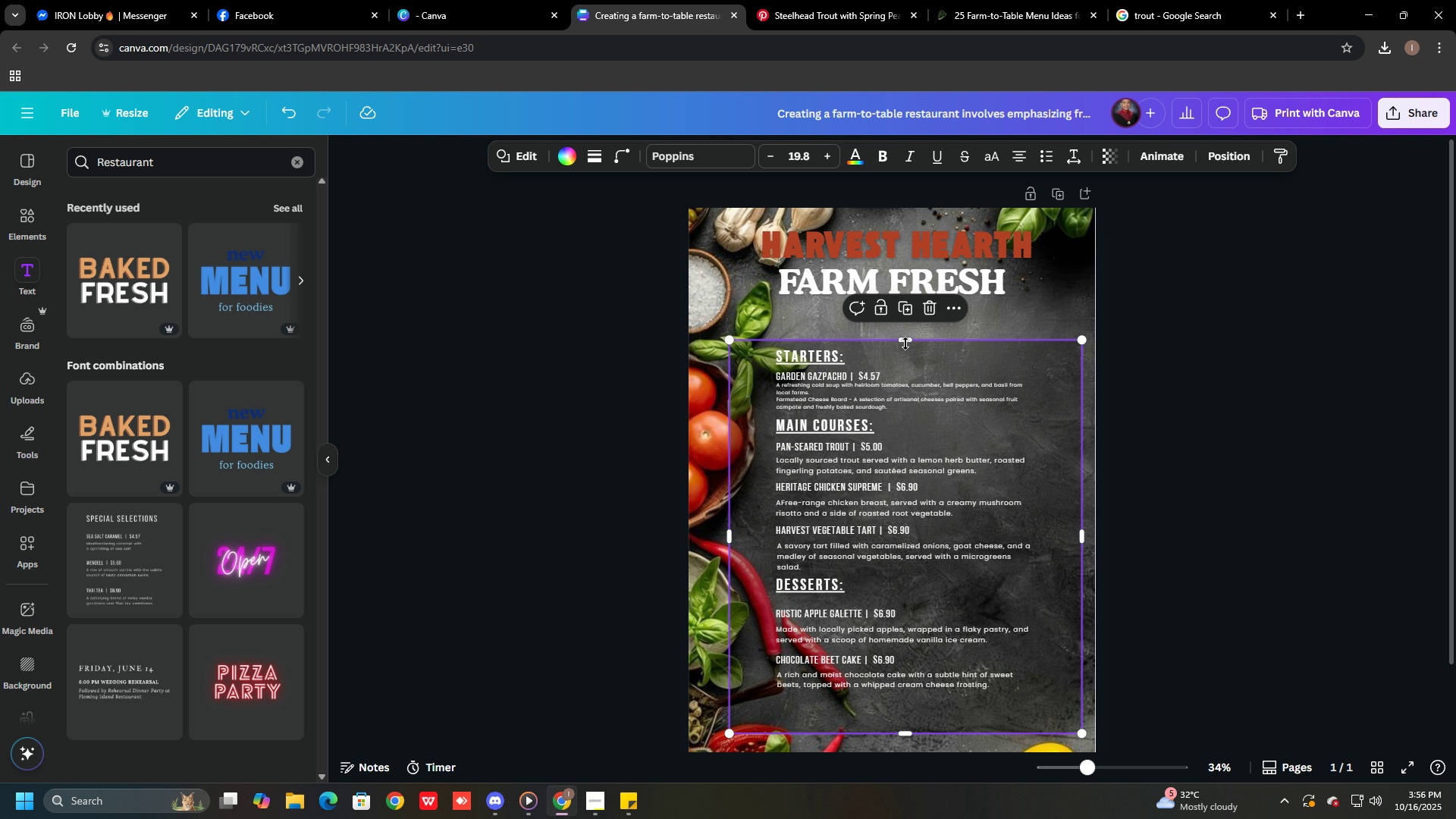 
left_click_drag(start_coordinate=[905, 343], to_coordinate=[873, 224])
 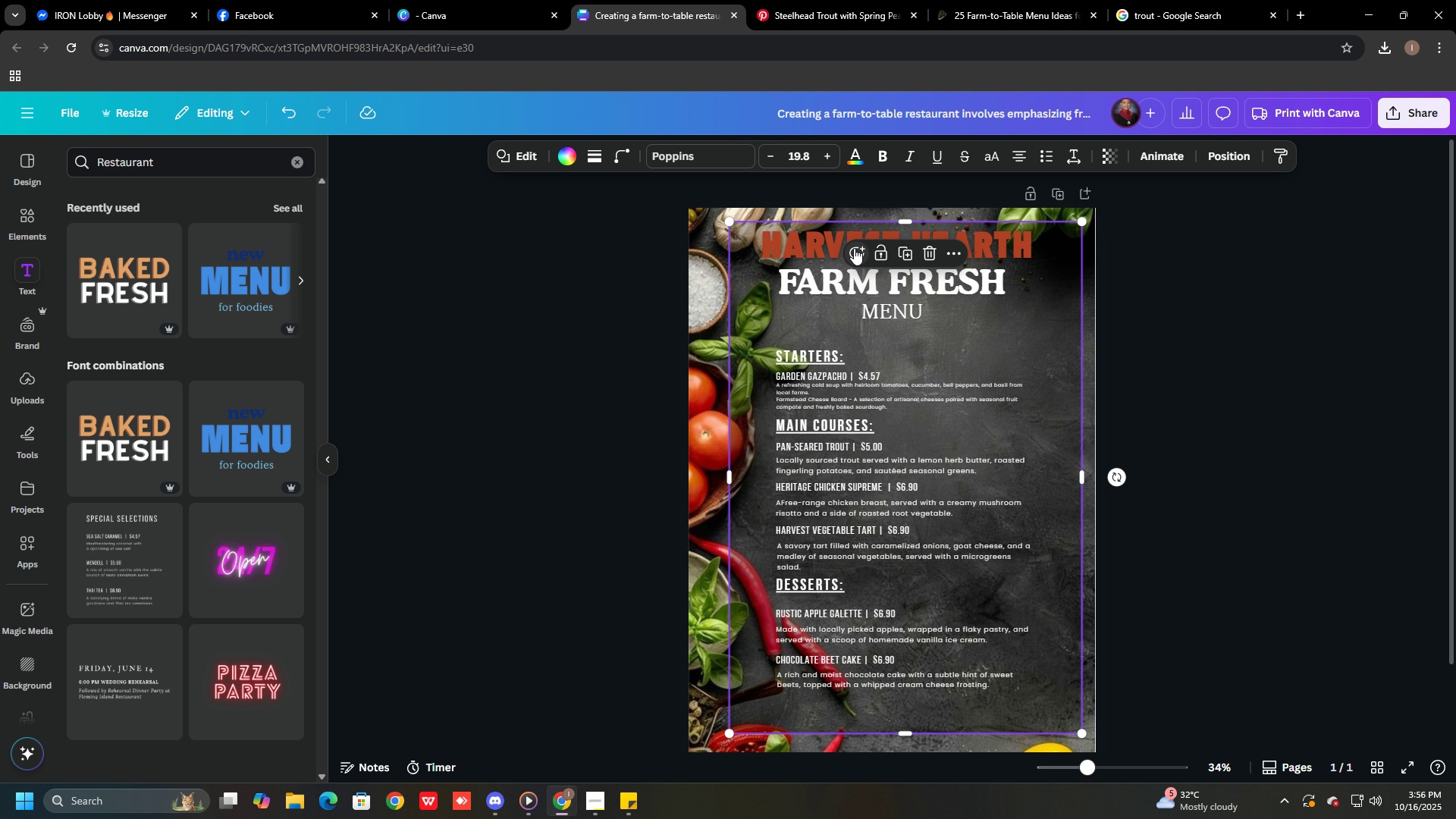 
left_click([854, 248])
 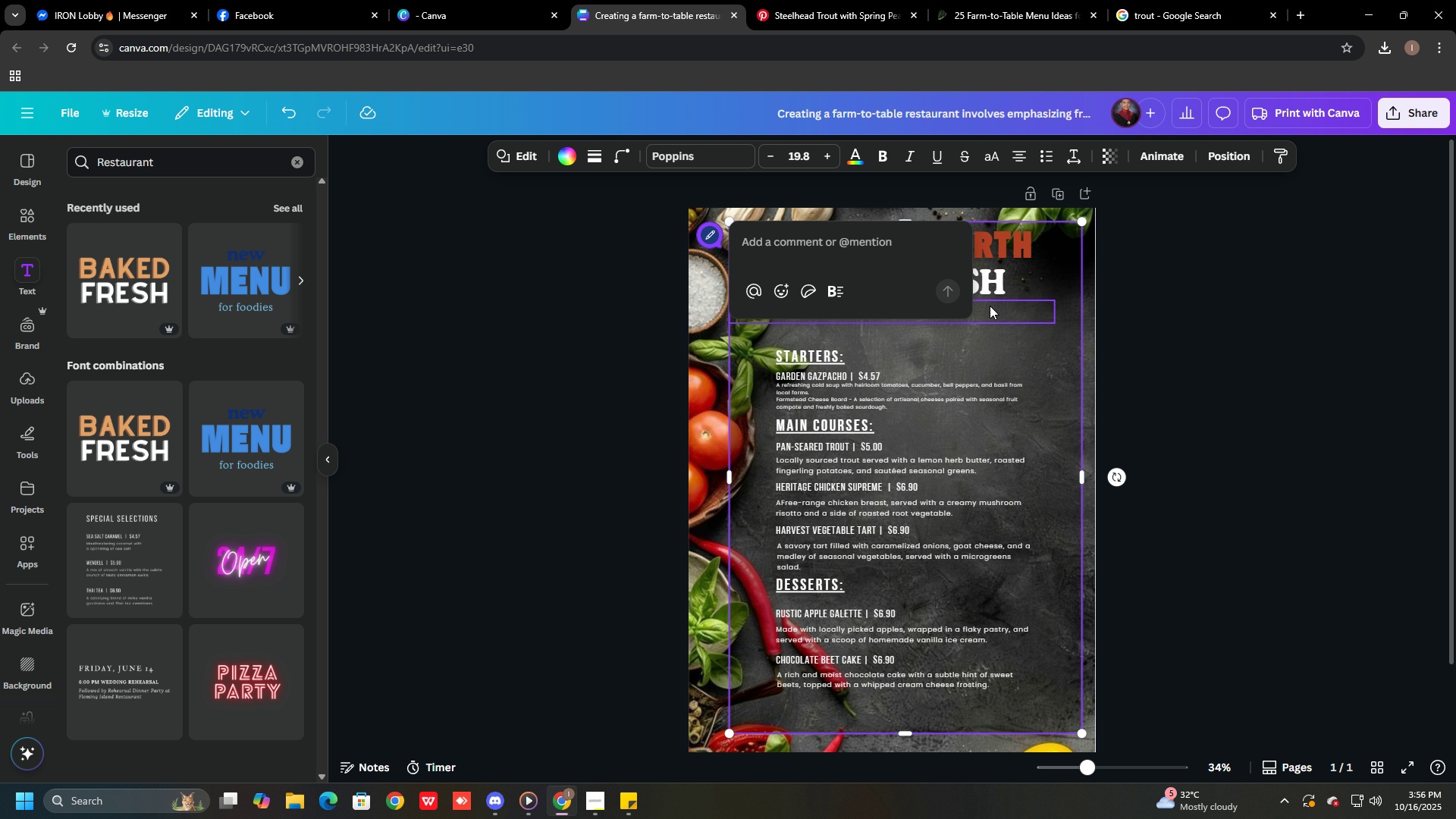 
left_click([993, 307])
 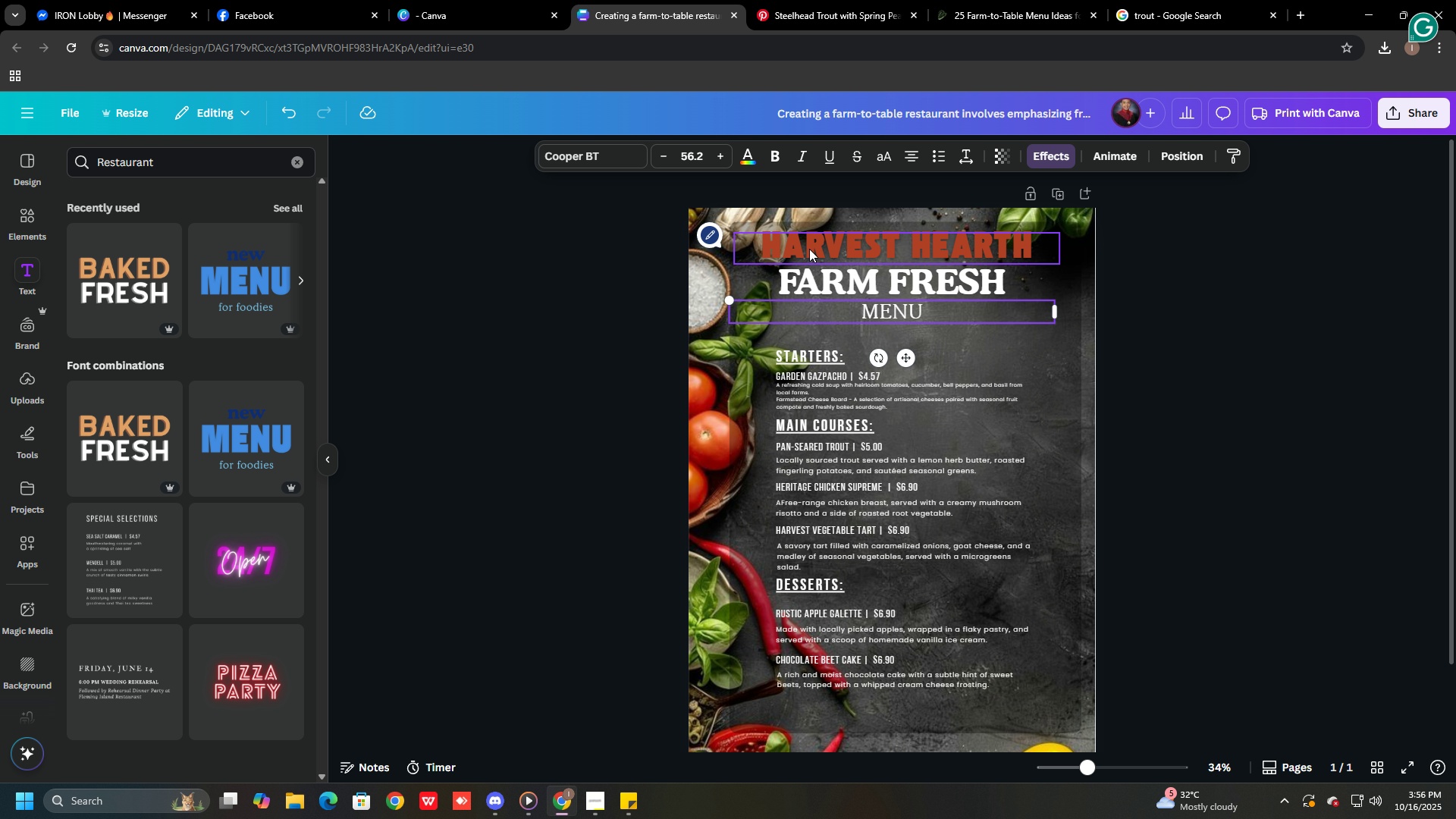 
left_click([809, 249])
 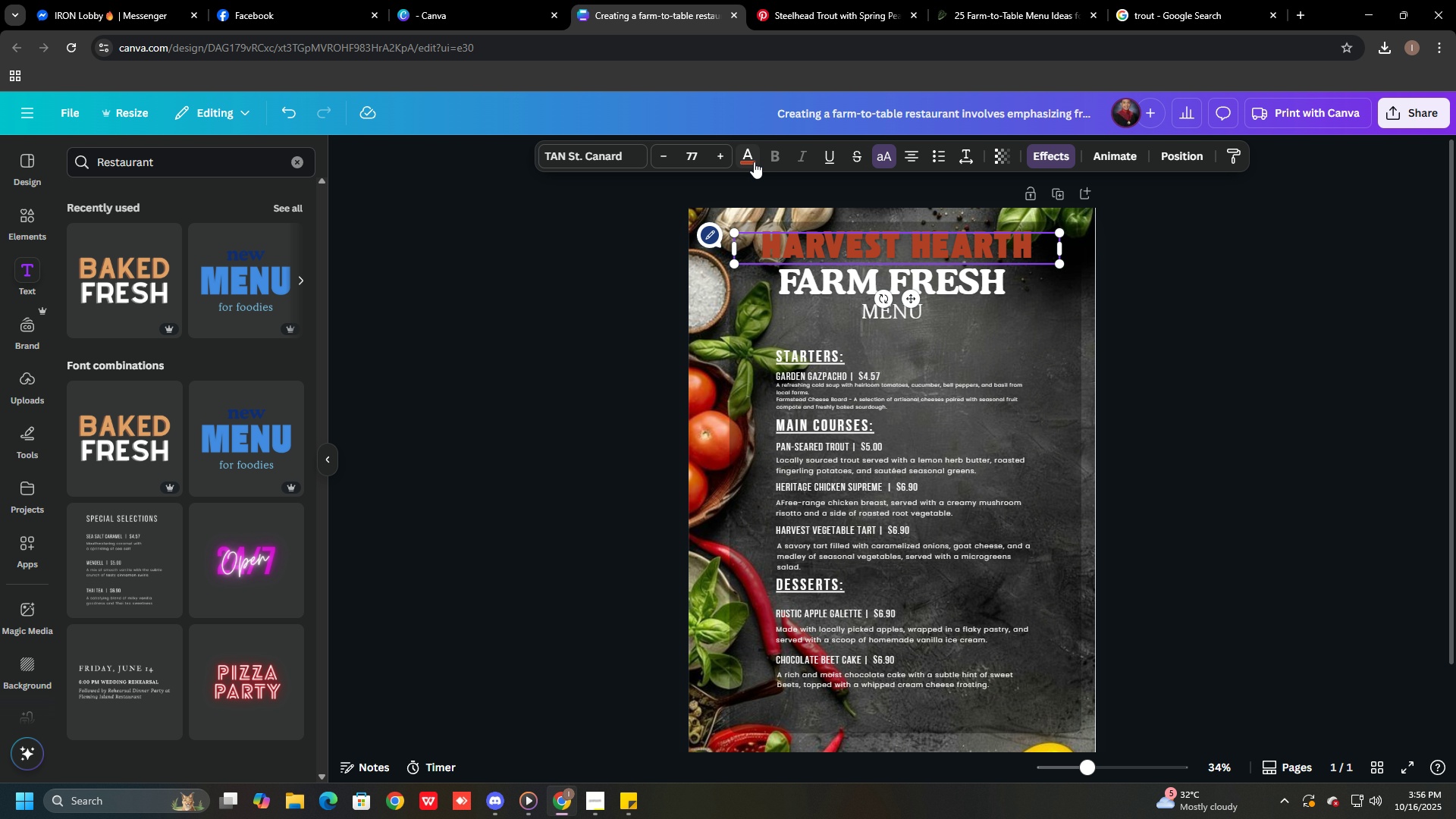 
left_click([747, 160])
 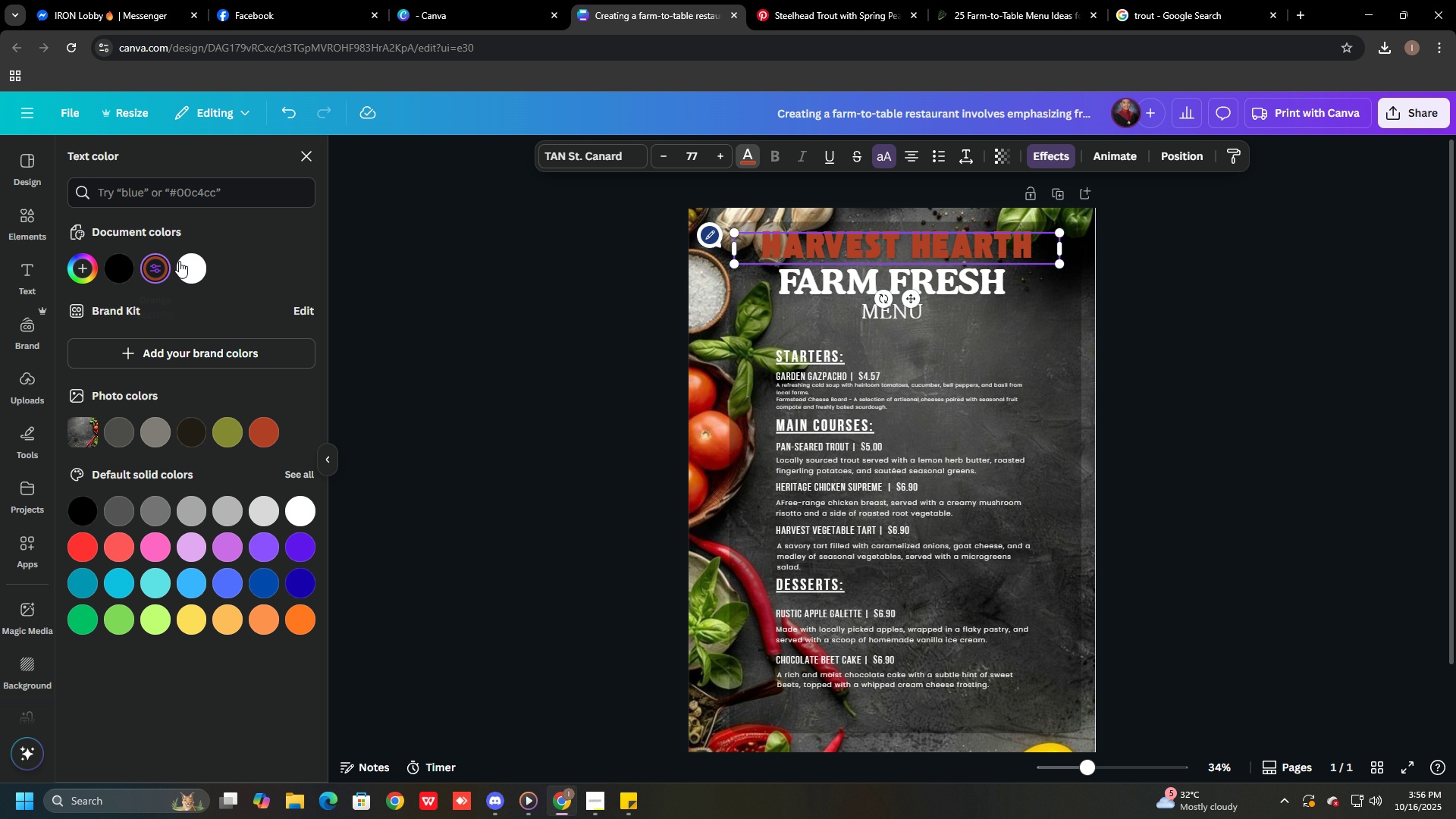 
left_click([181, 261])
 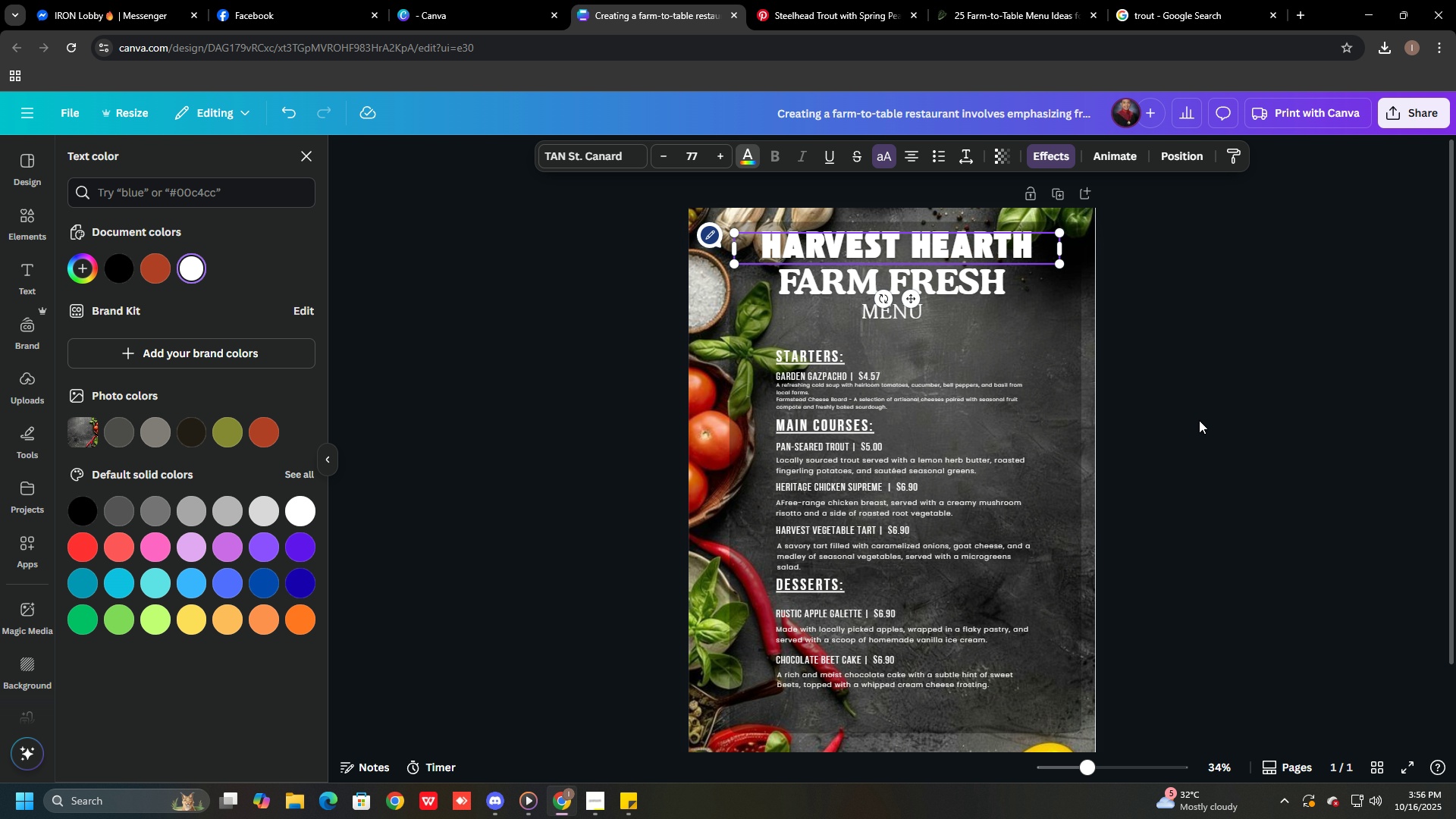 
left_click([1208, 422])
 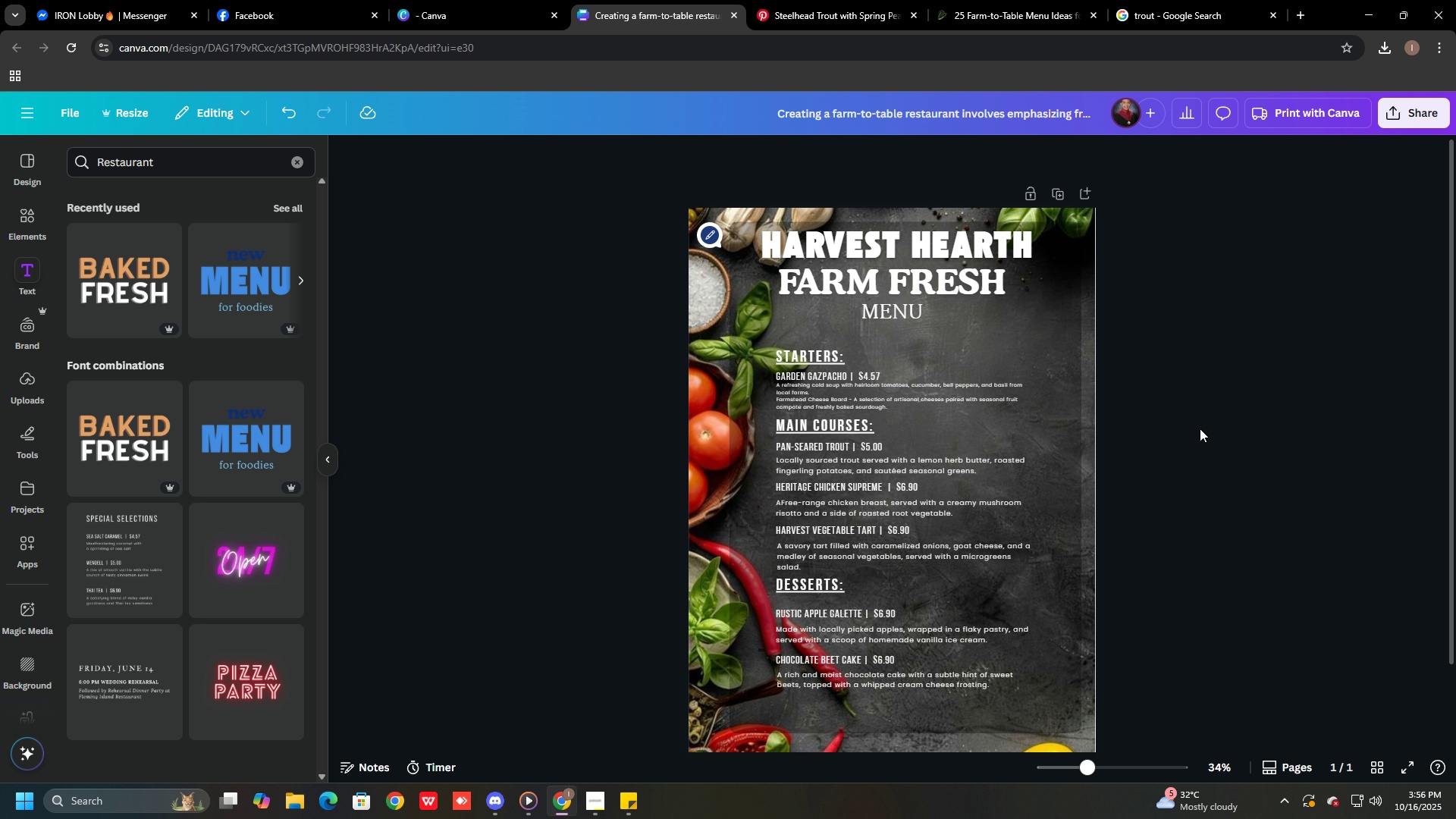 
left_click([1200, 428])
 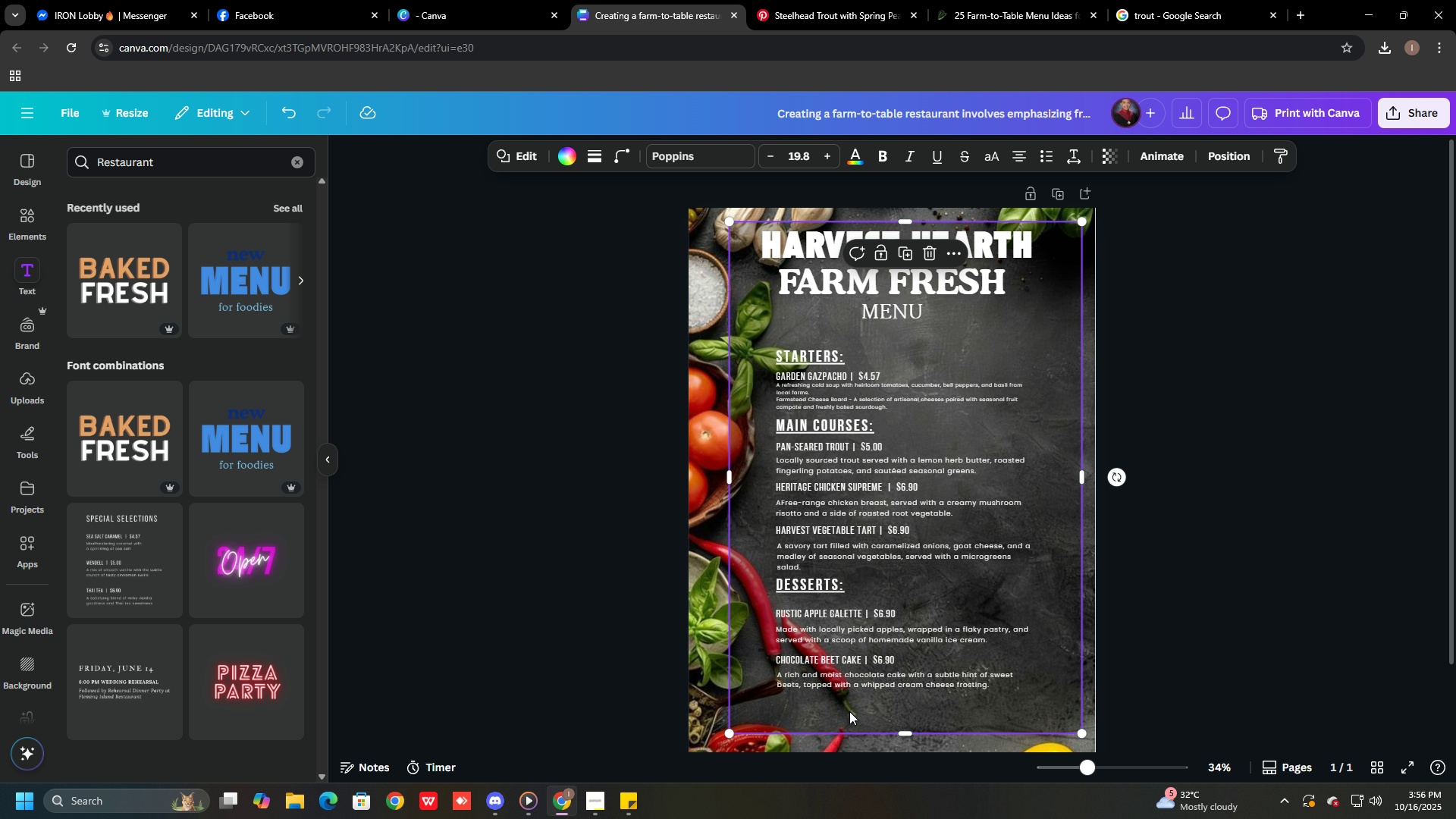 
left_click([849, 711])
 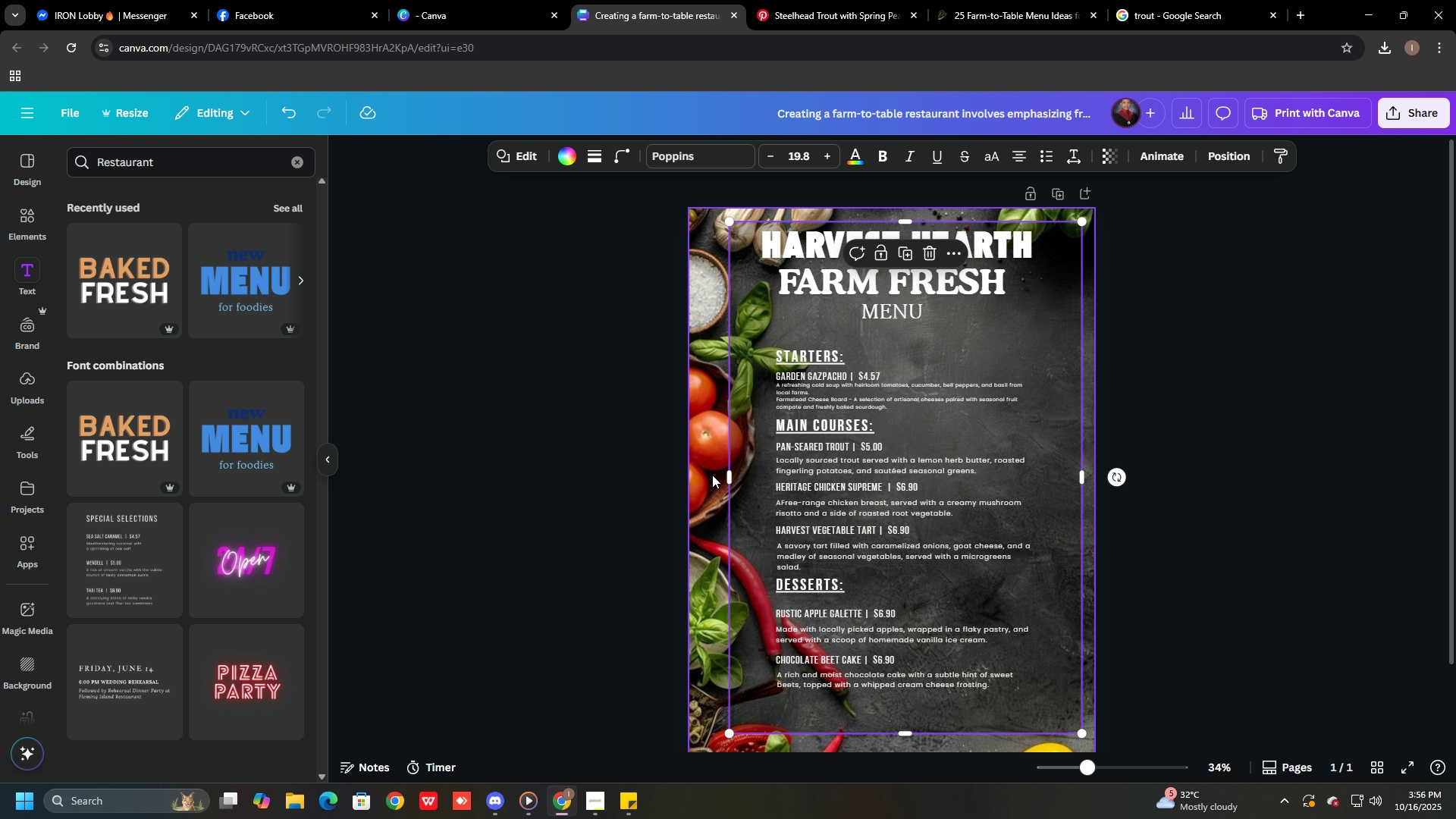 
left_click_drag(start_coordinate=[726, 476], to_coordinate=[714, 474])
 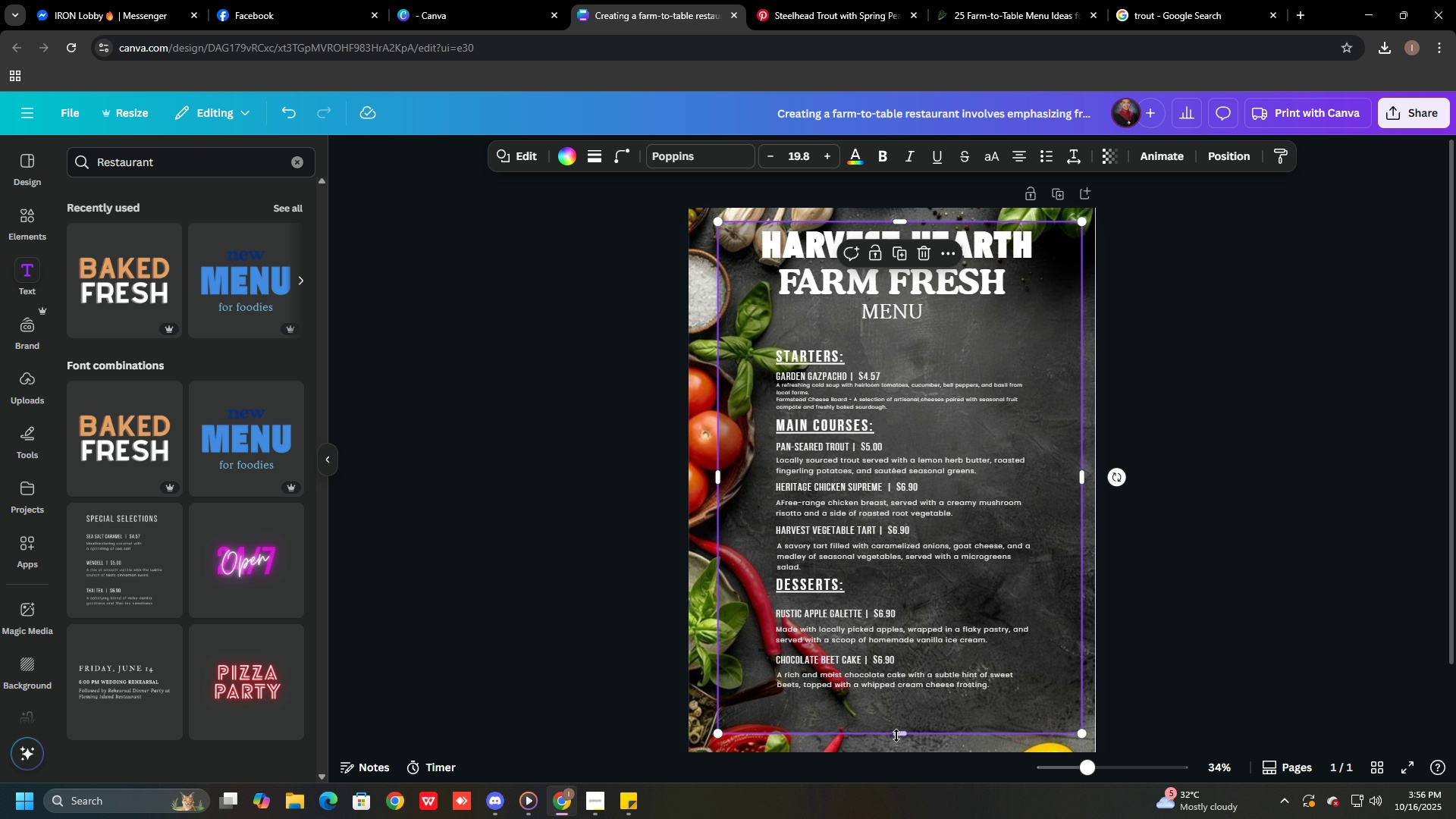 
left_click_drag(start_coordinate=[896, 736], to_coordinate=[896, 746])
 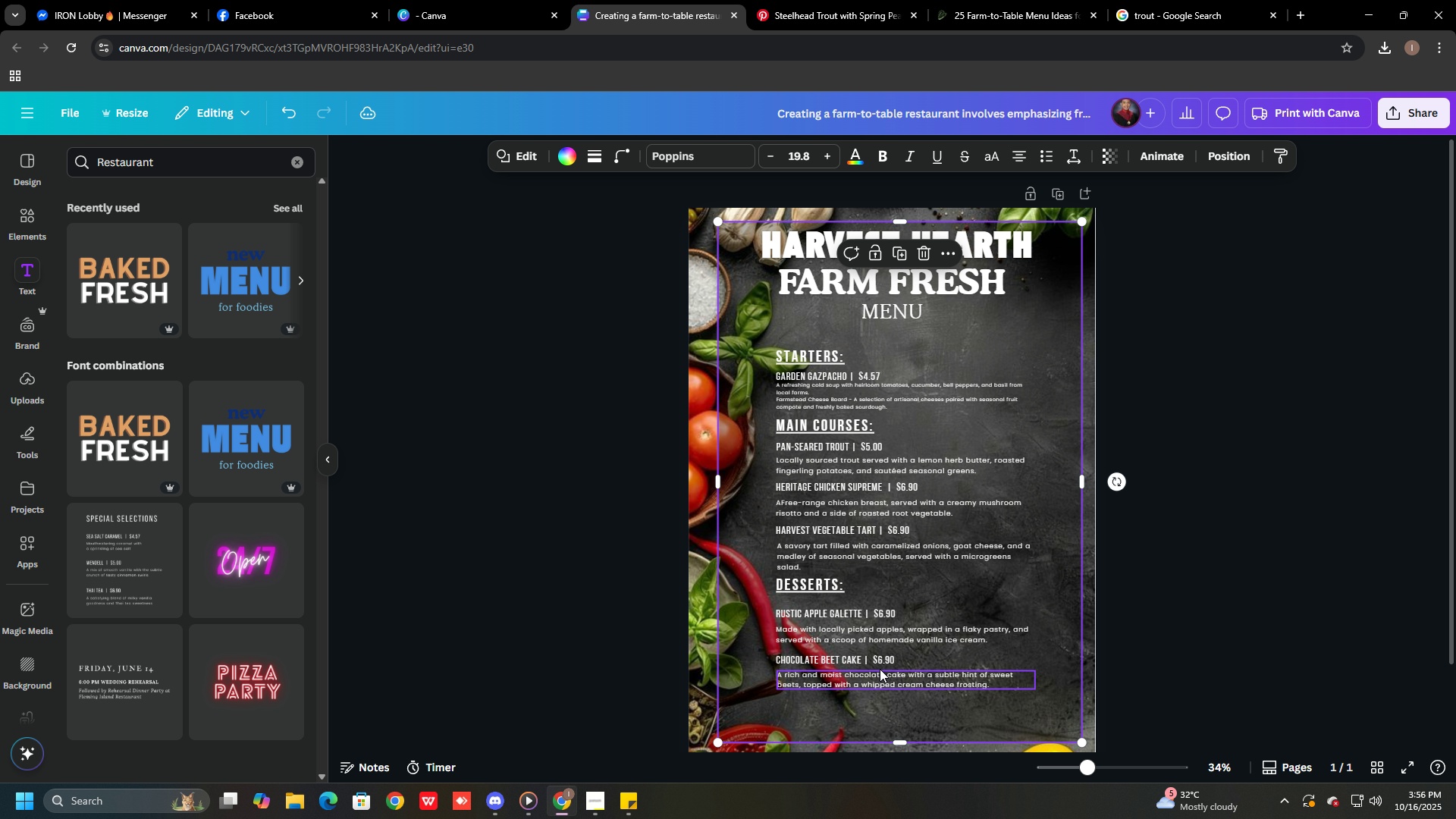 
scroll: coordinate [880, 668], scroll_direction: up, amount: 2.0
 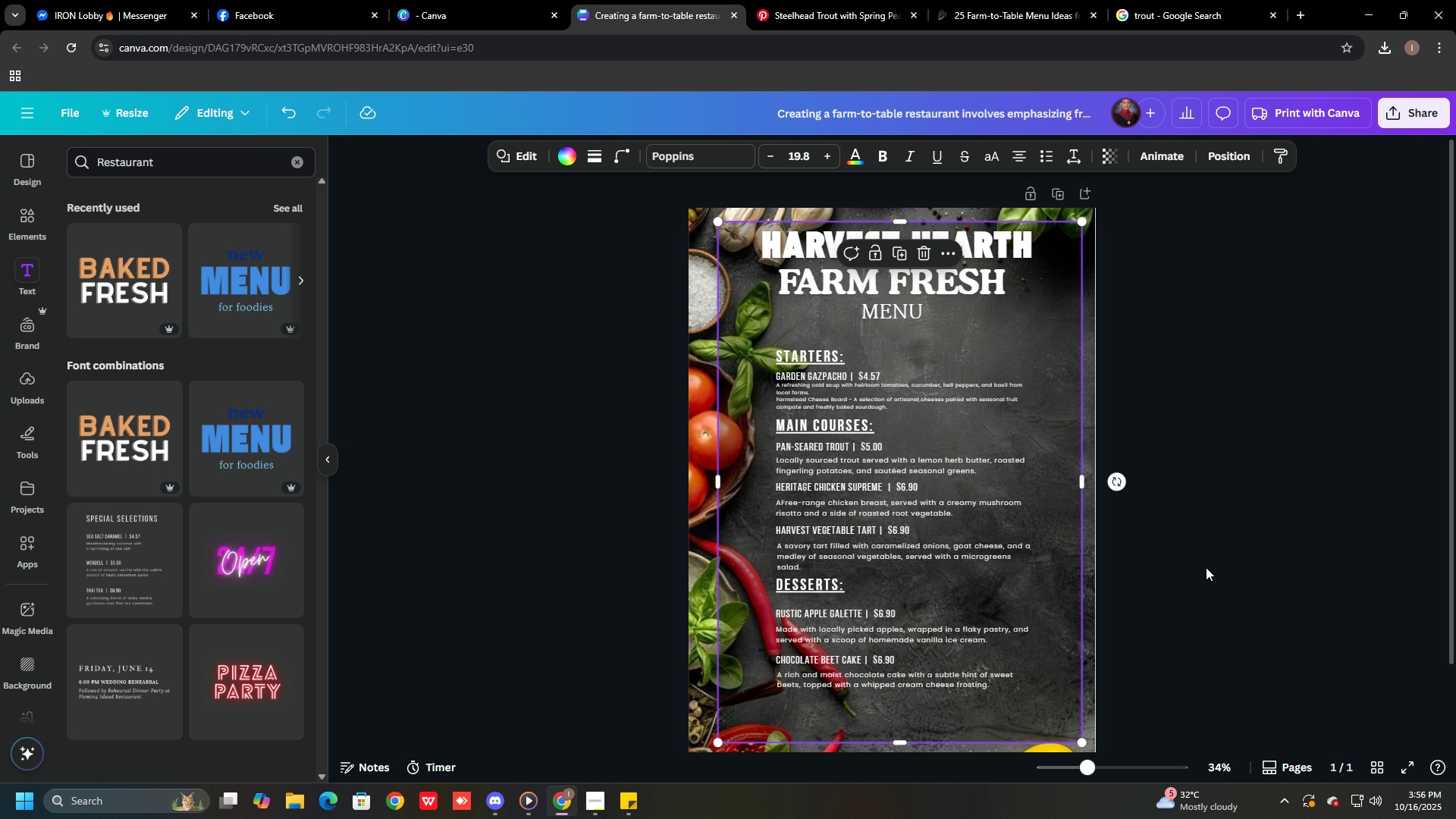 
left_click([1215, 569])
 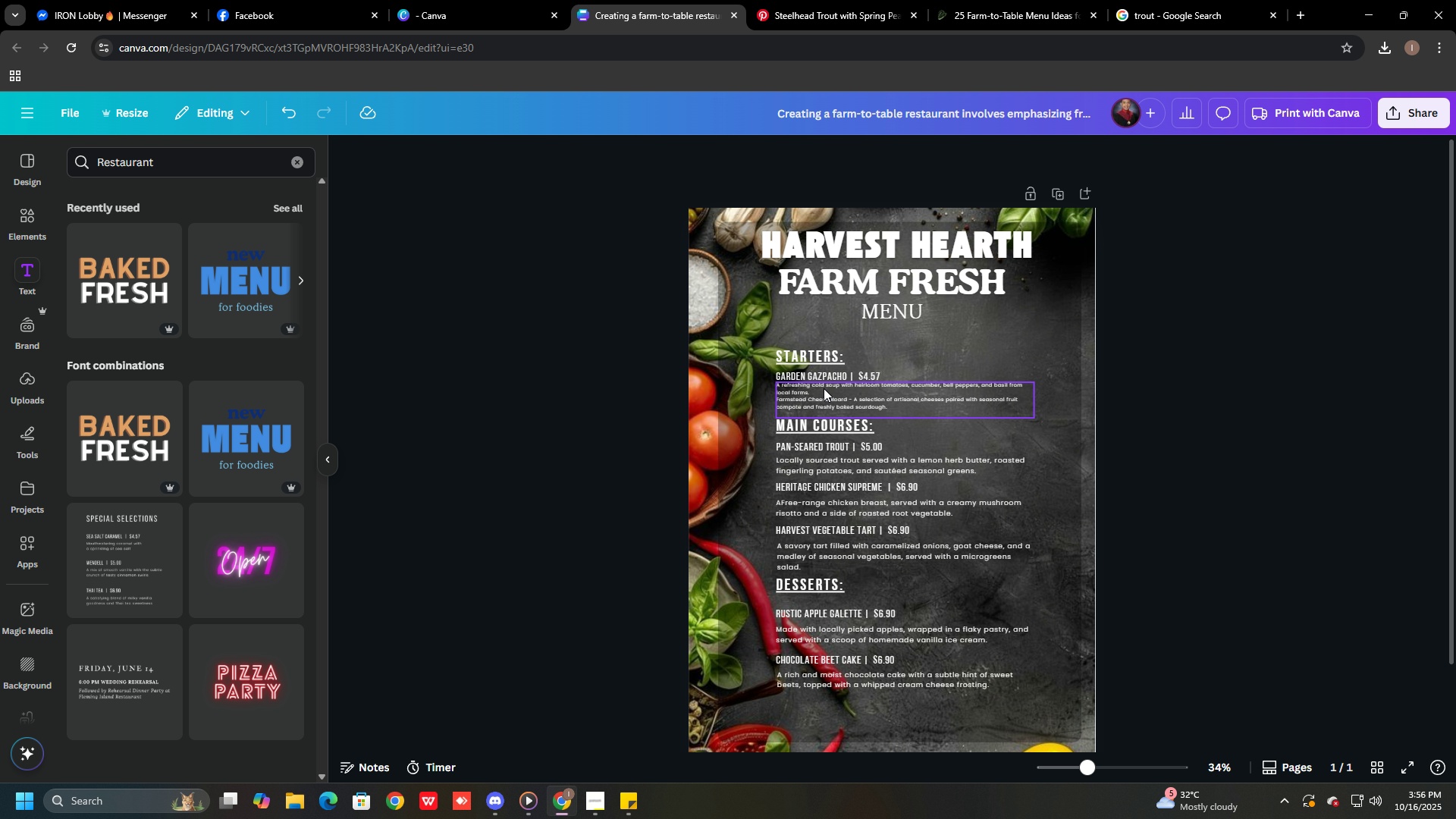 
left_click_drag(start_coordinate=[797, 356], to_coordinate=[775, 351])
 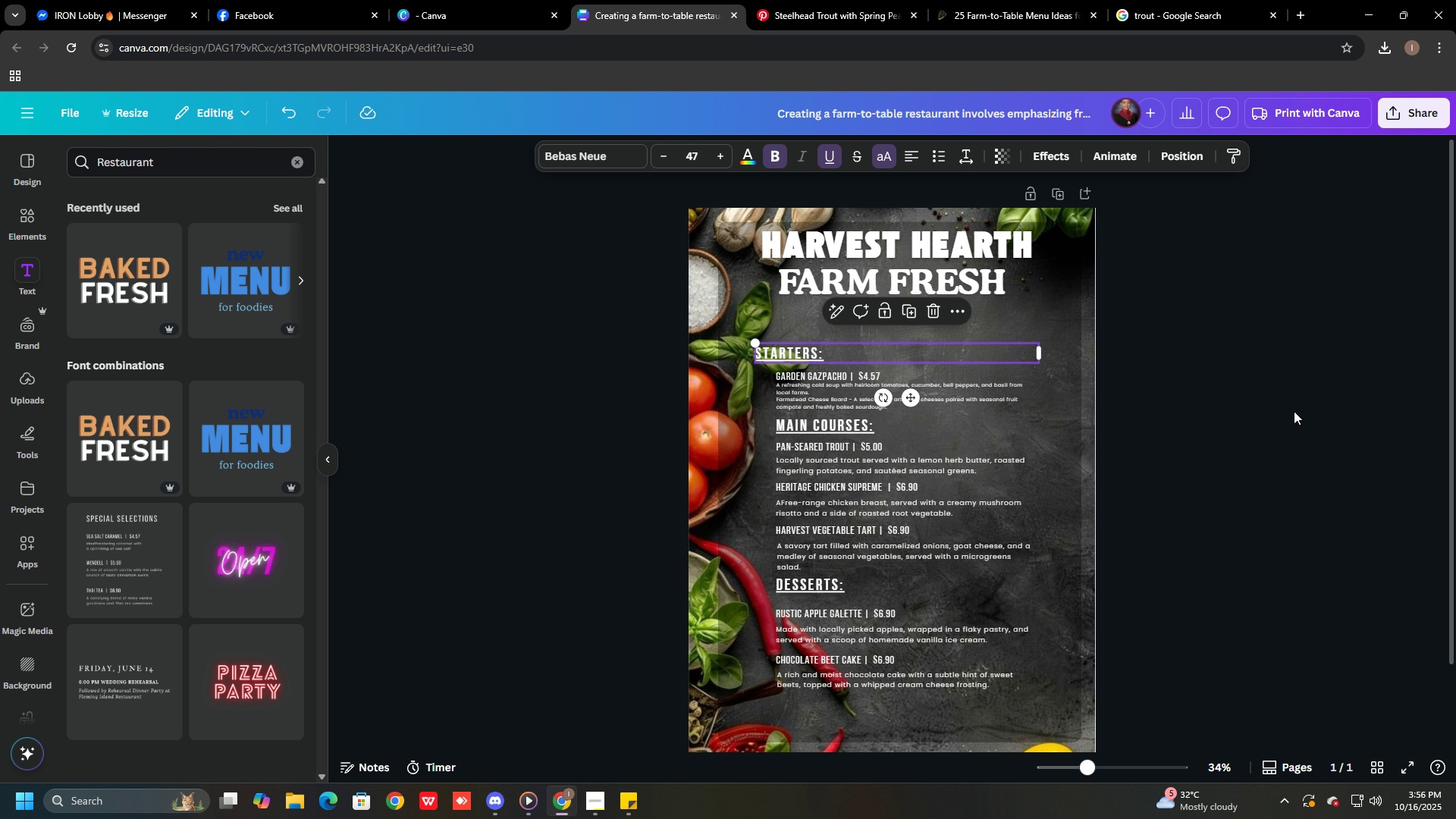 
left_click([1294, 411])
 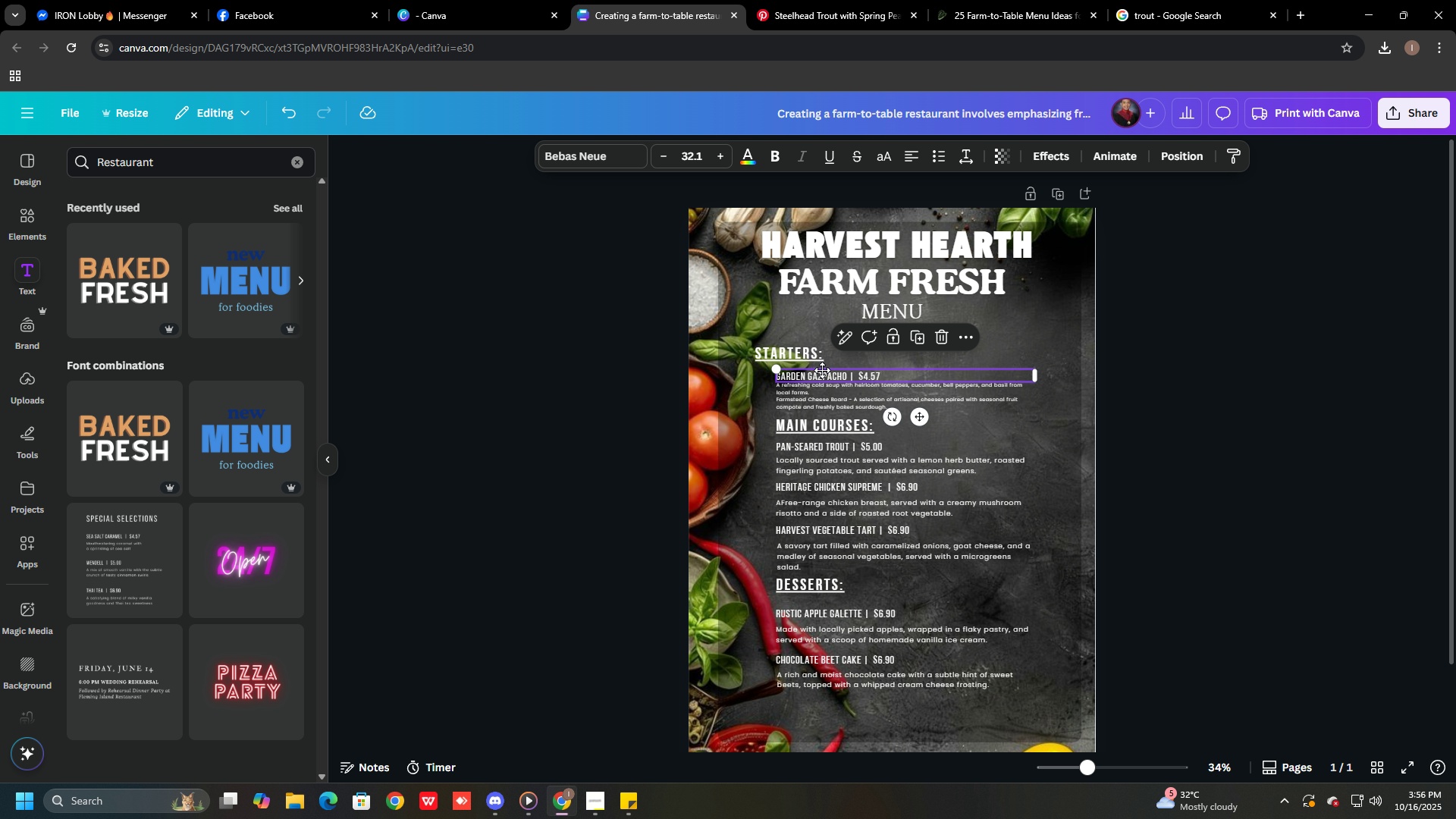 
left_click_drag(start_coordinate=[832, 370], to_coordinate=[808, 367])
 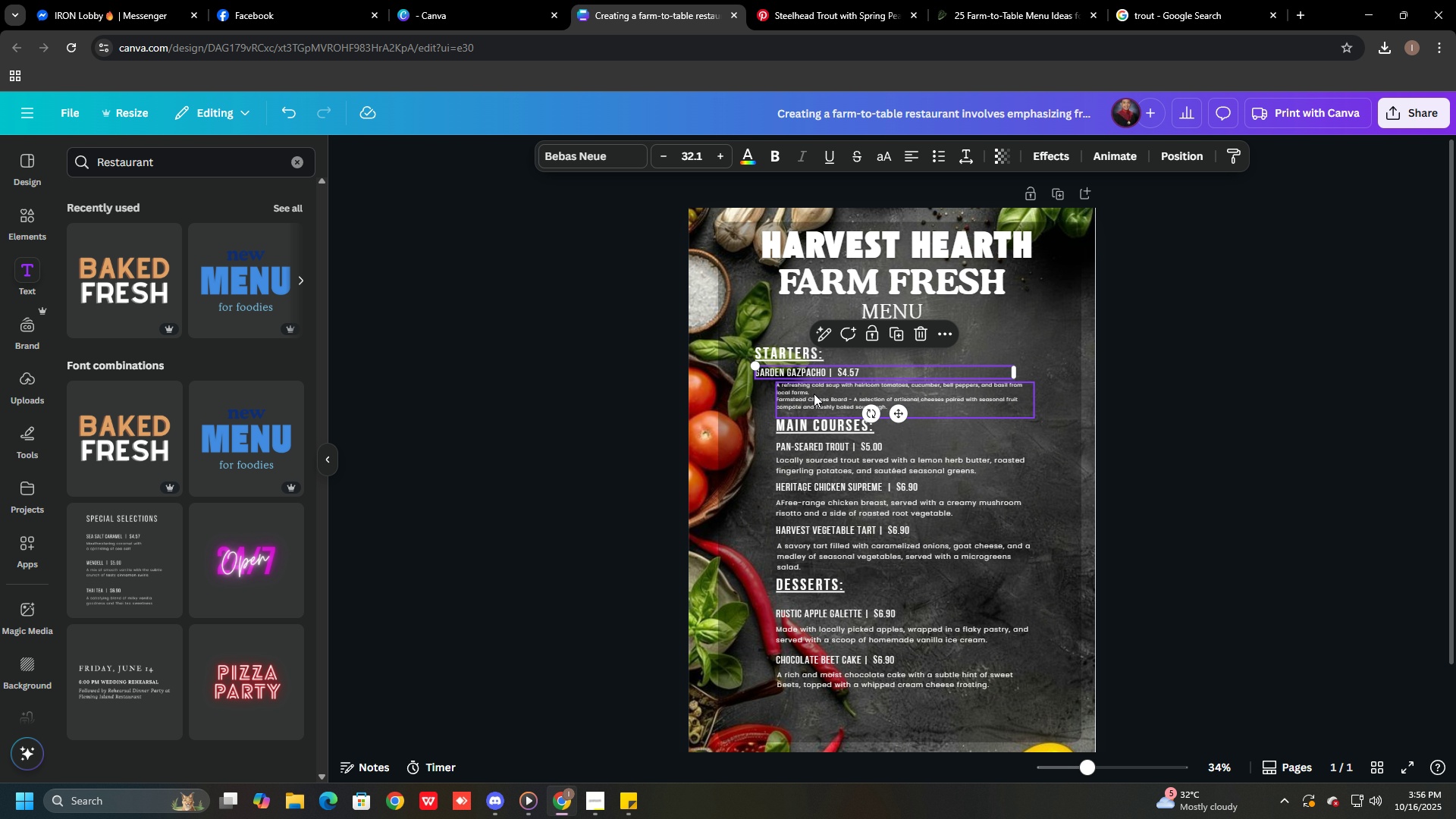 
left_click_drag(start_coordinate=[814, 394], to_coordinate=[795, 392])
 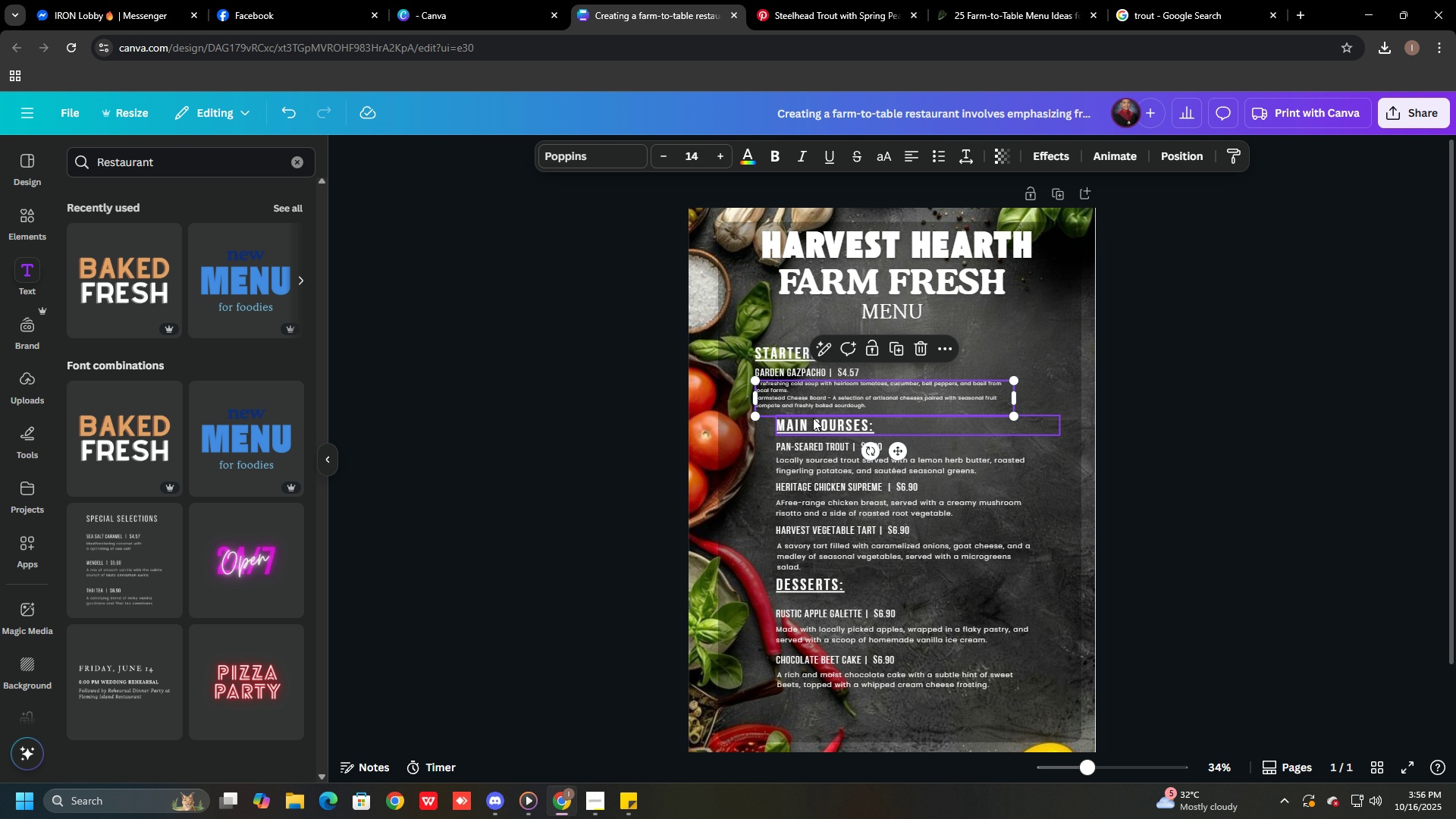 
left_click_drag(start_coordinate=[813, 418], to_coordinate=[791, 417])
 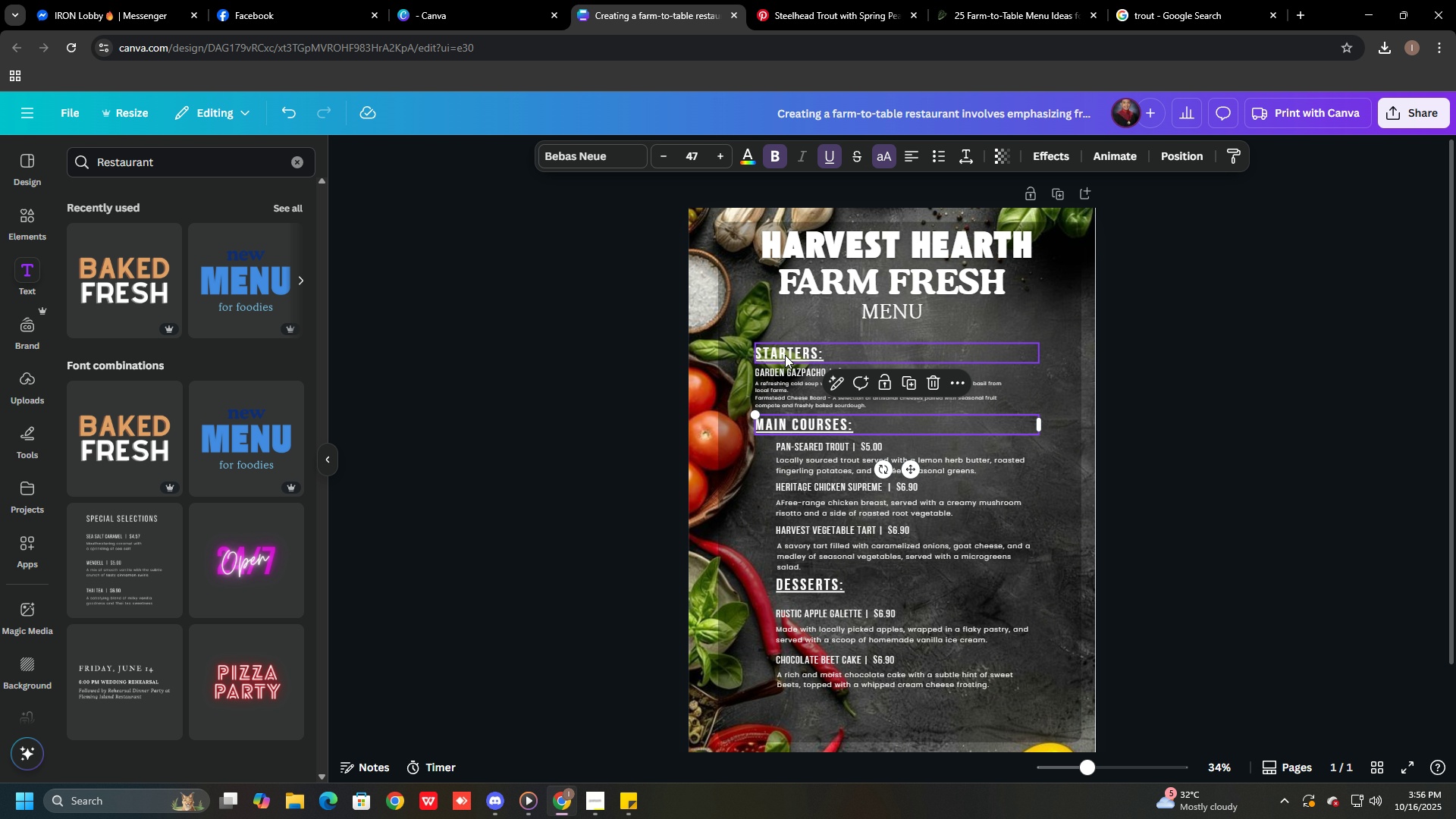 
left_click_drag(start_coordinate=[785, 354], to_coordinate=[783, 343])
 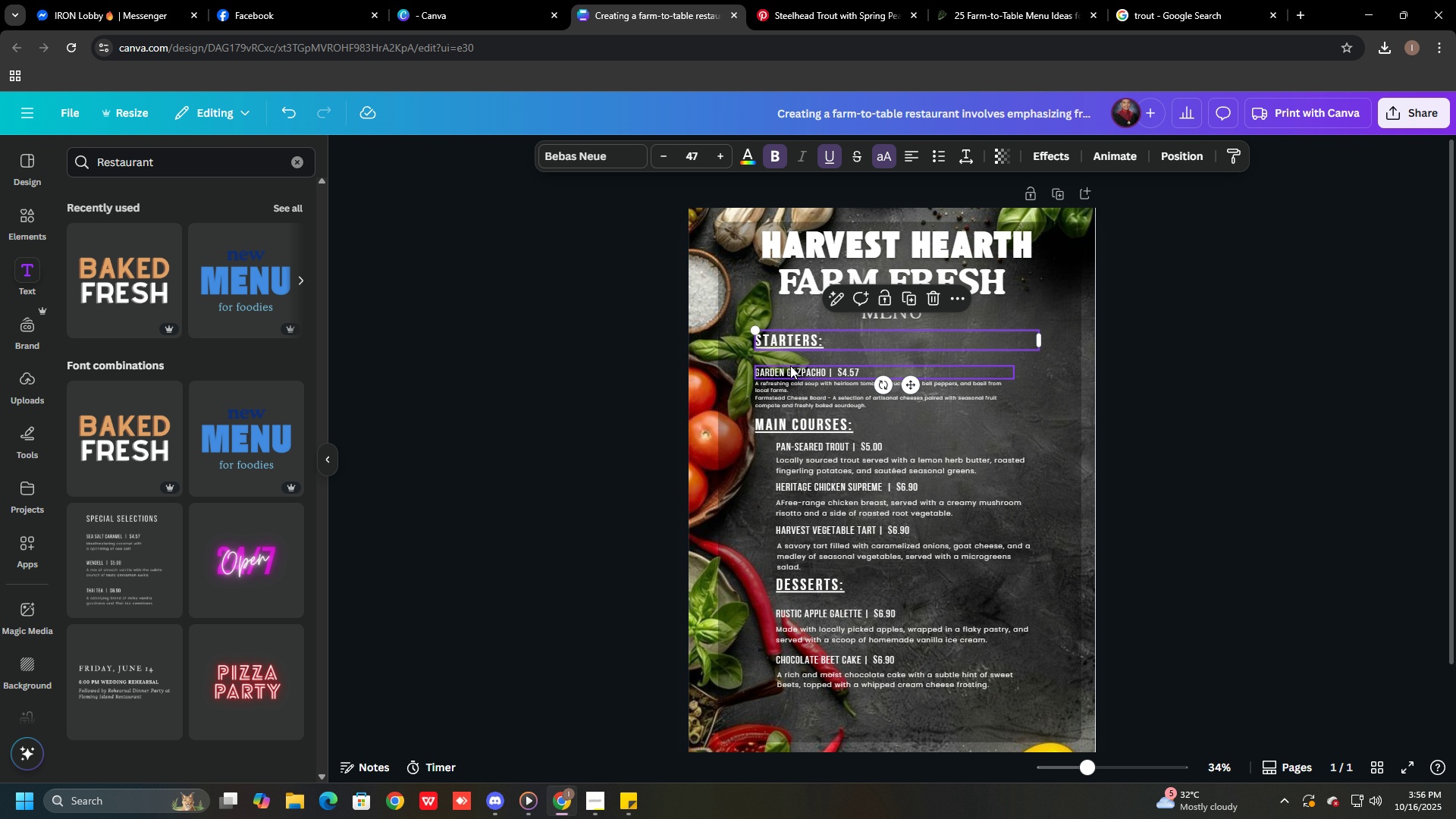 
left_click_drag(start_coordinate=[790, 366], to_coordinate=[787, 353])
 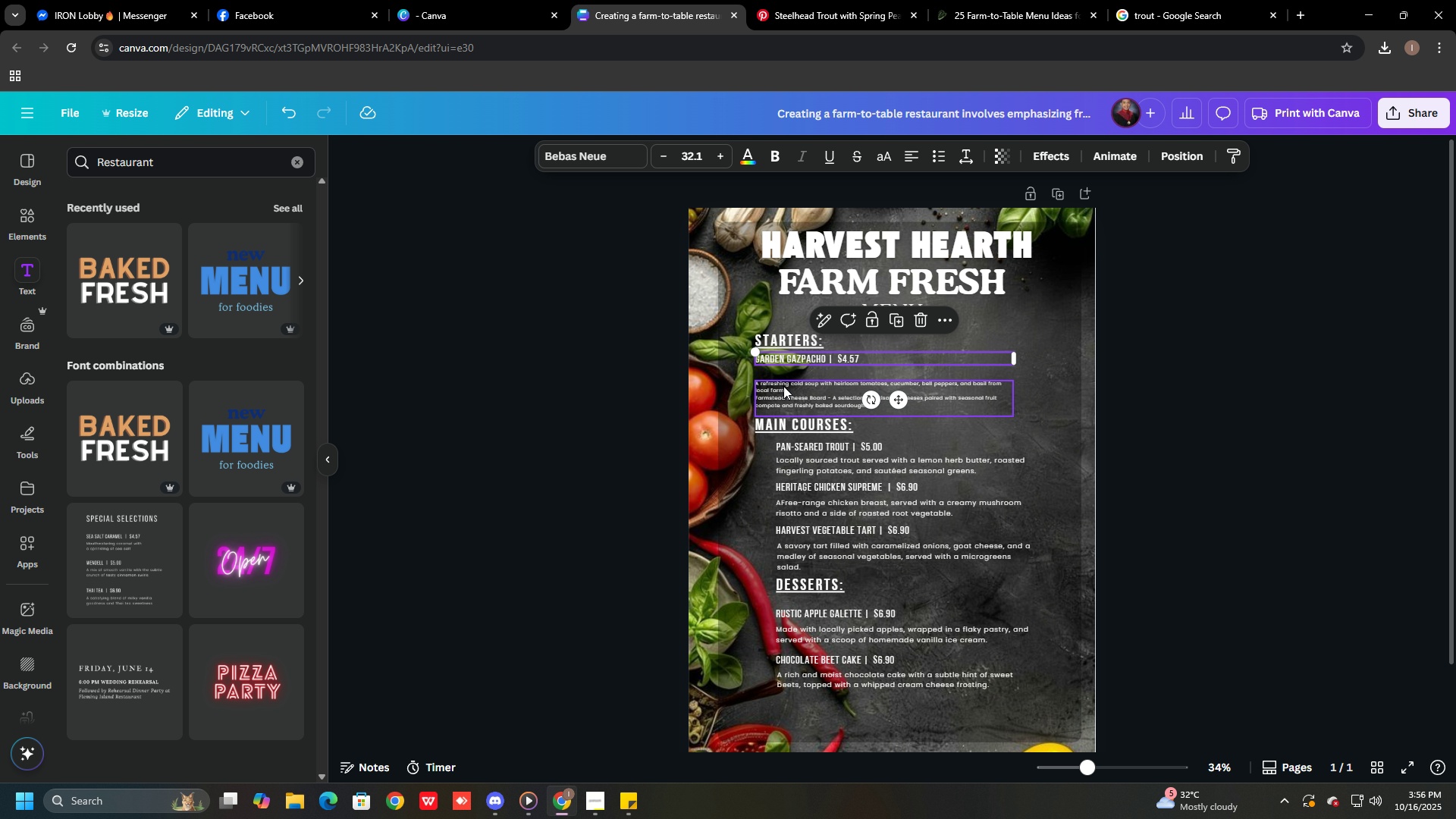 
left_click_drag(start_coordinate=[783, 386], to_coordinate=[783, 374])
 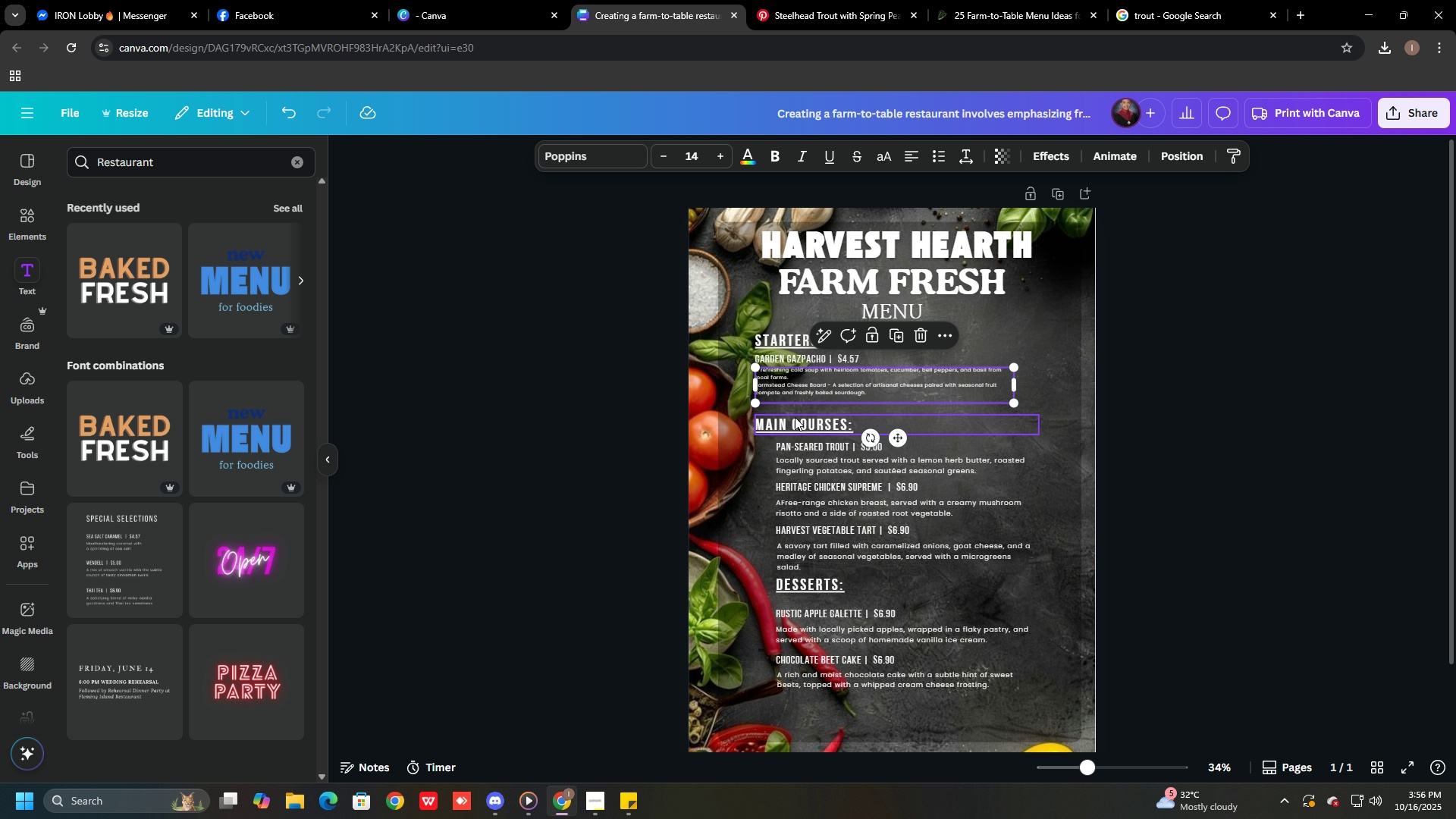 
left_click_drag(start_coordinate=[793, 419], to_coordinate=[792, 407])
 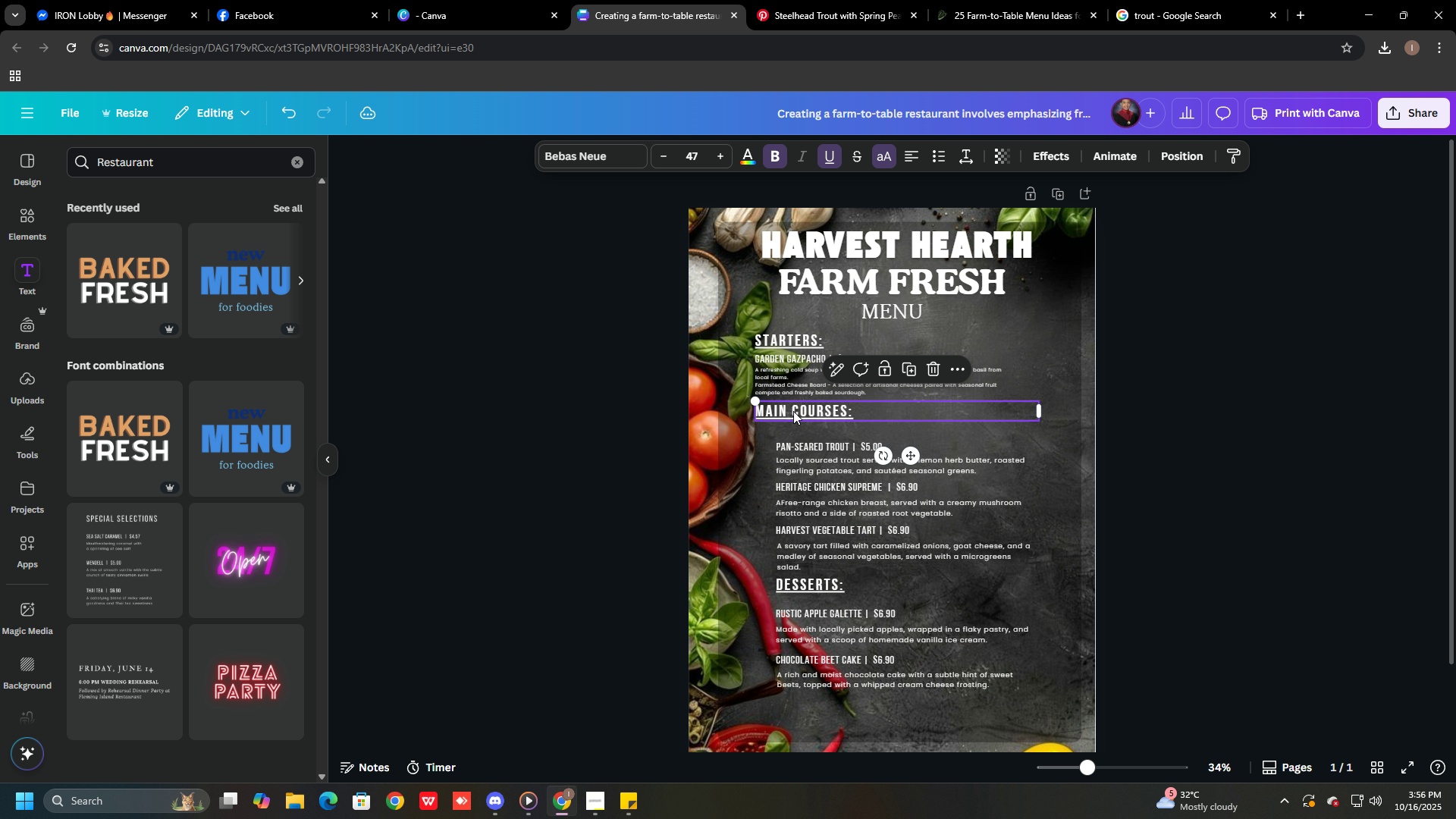 
left_click_drag(start_coordinate=[806, 444], to_coordinate=[785, 430])
 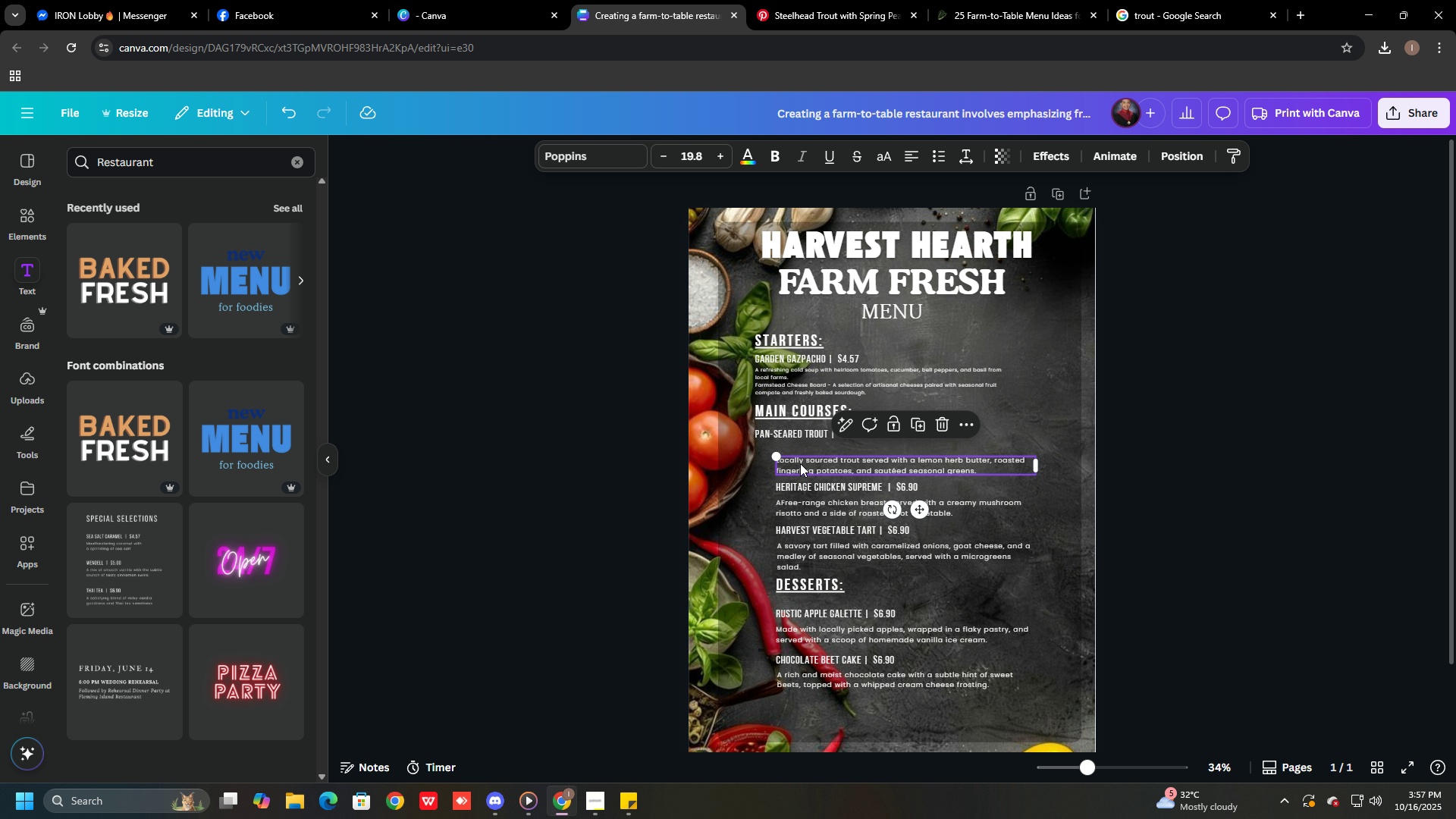 
left_click_drag(start_coordinate=[800, 463], to_coordinate=[776, 452])
 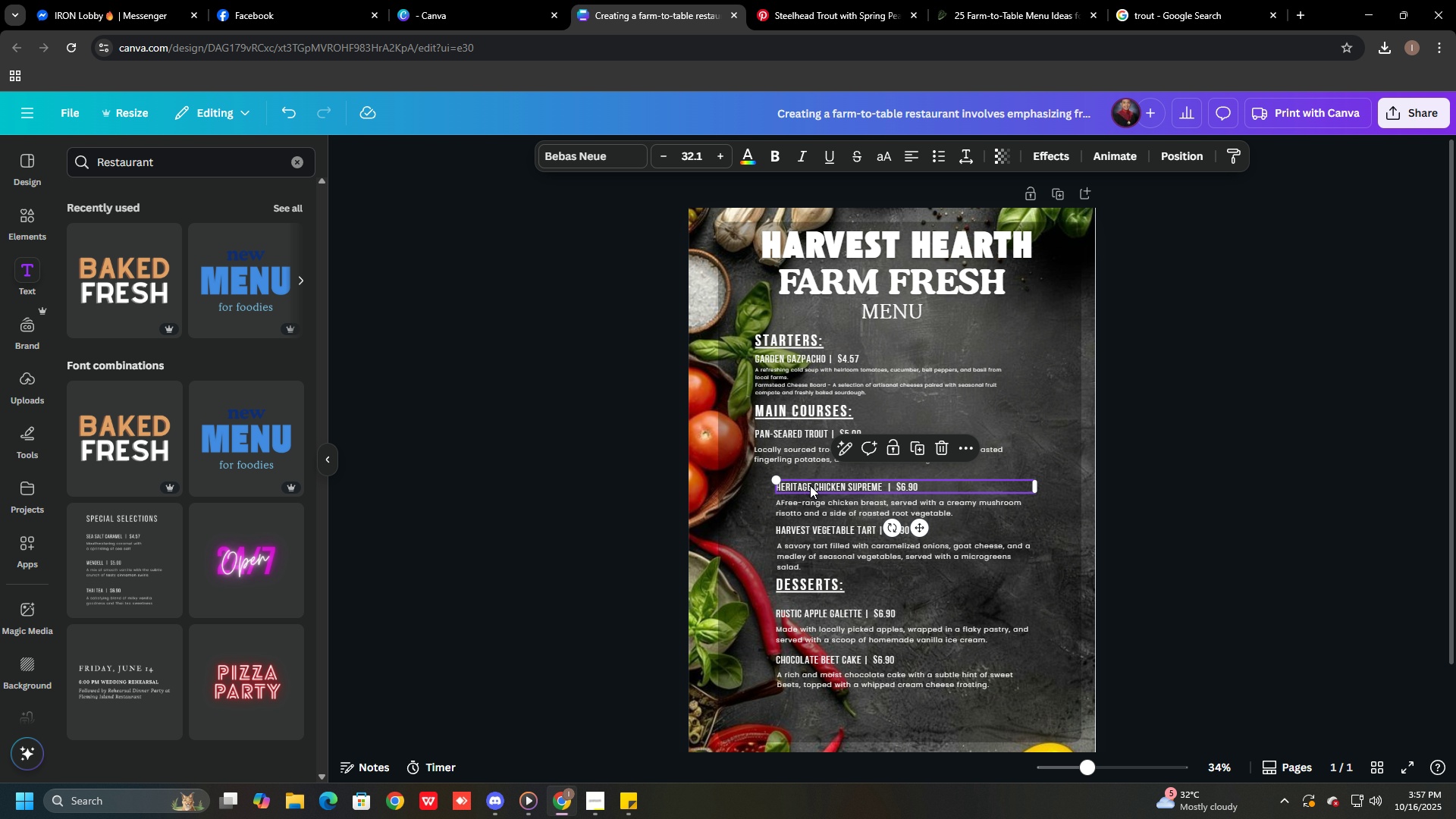 
left_click_drag(start_coordinate=[810, 485], to_coordinate=[787, 474])
 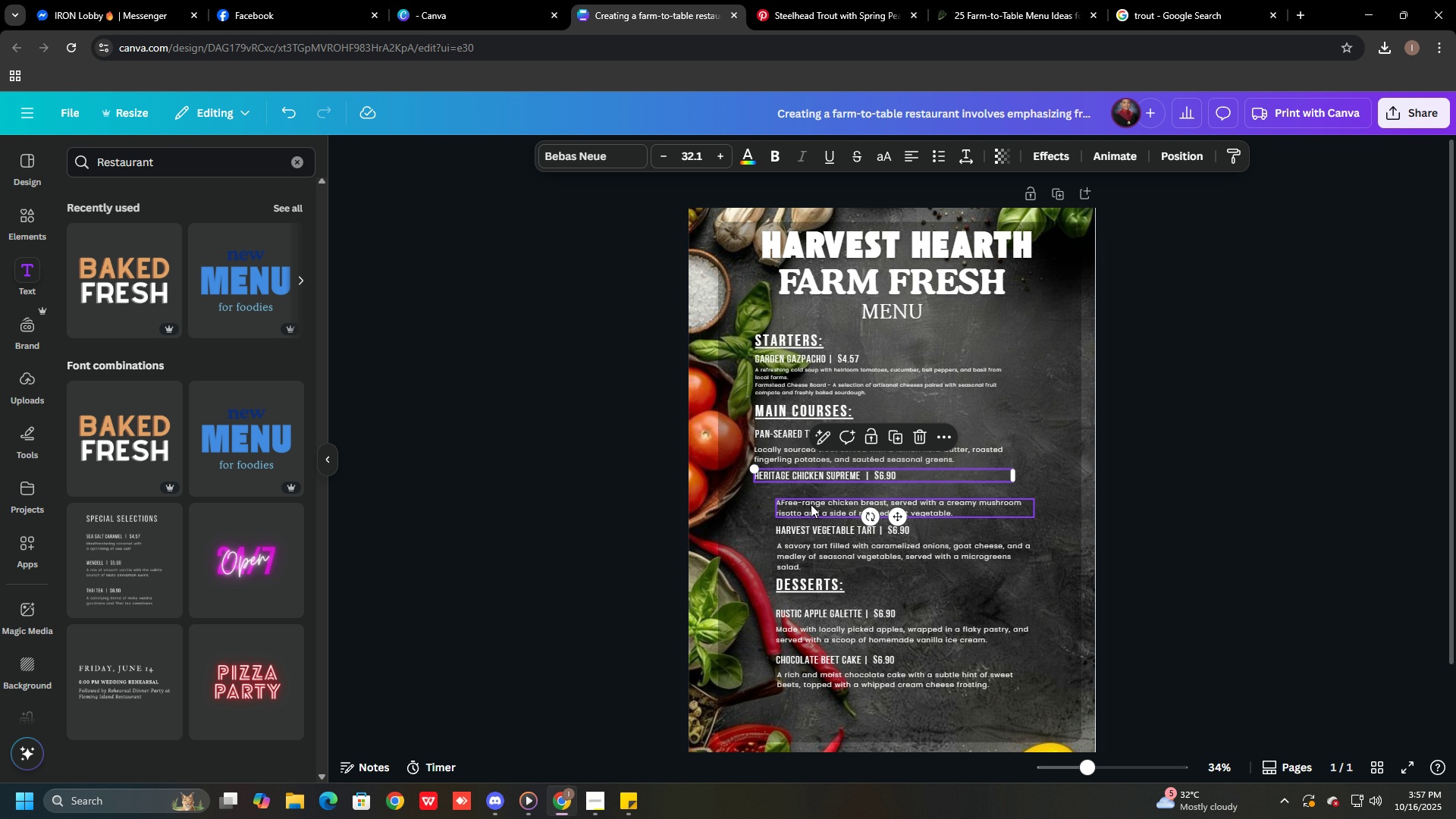 
left_click_drag(start_coordinate=[811, 505], to_coordinate=[786, 492])
 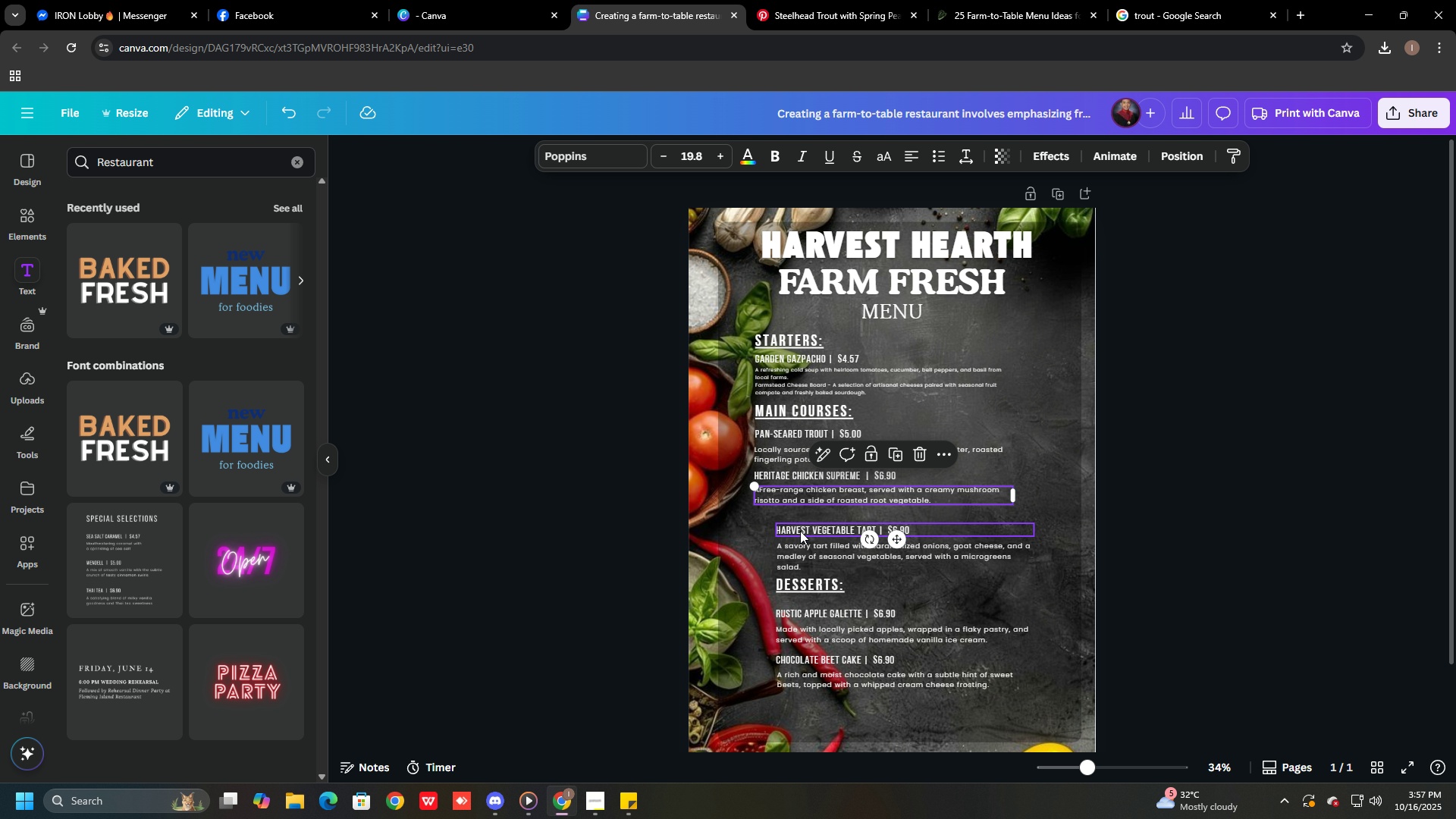 
left_click_drag(start_coordinate=[801, 532], to_coordinate=[777, 516])
 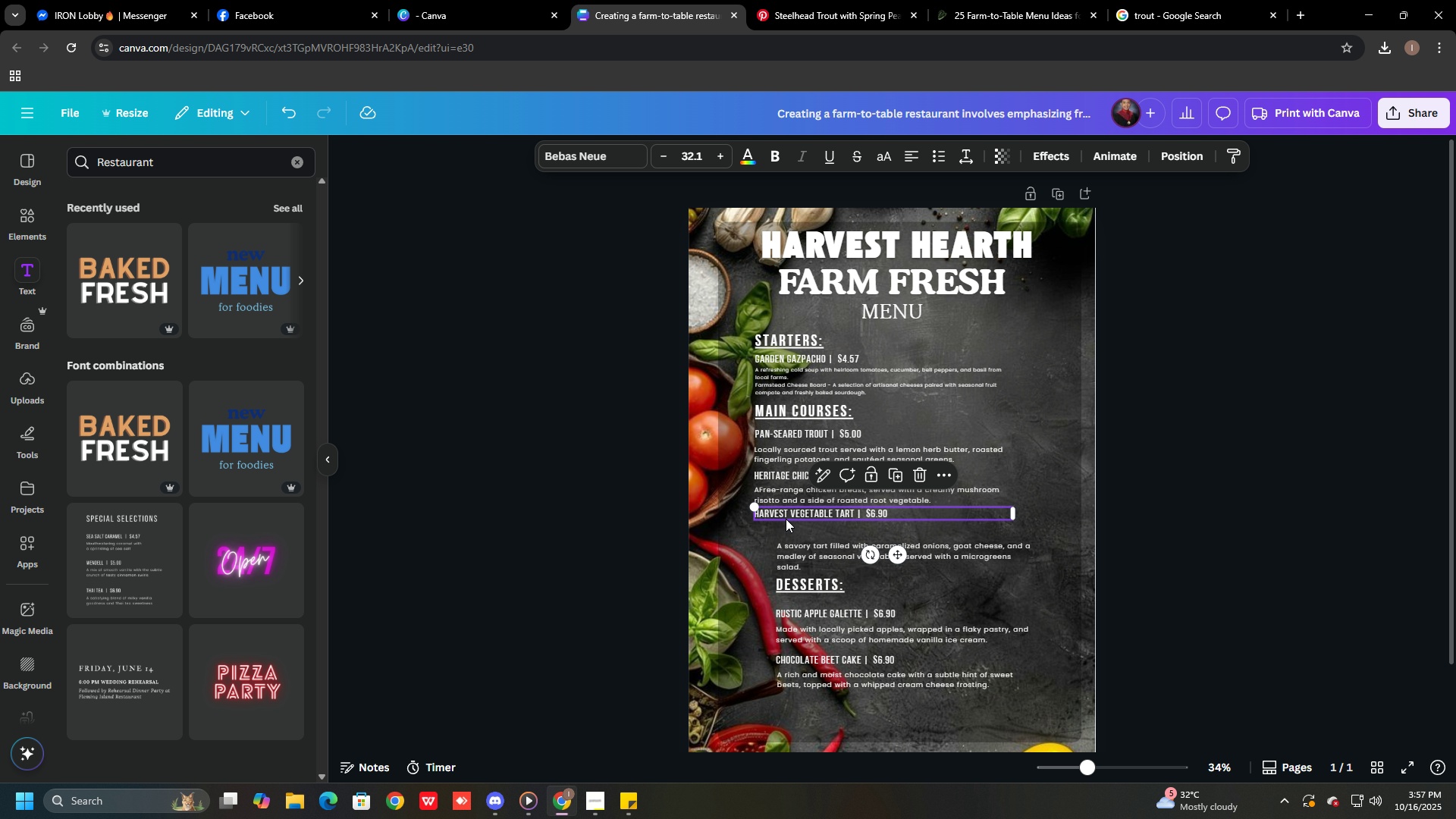 
left_click([786, 519])
 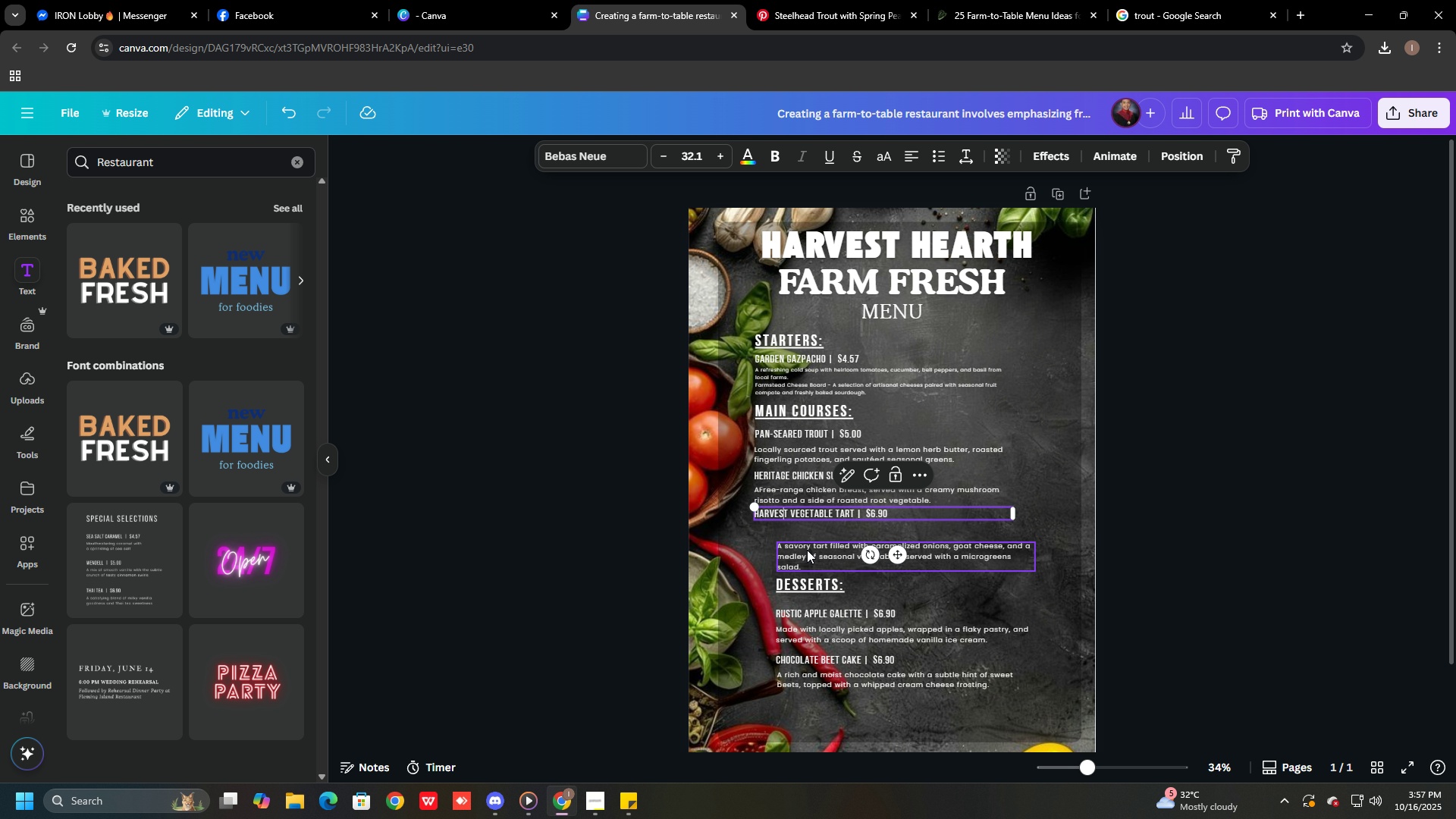 
left_click_drag(start_coordinate=[807, 552], to_coordinate=[785, 532])
 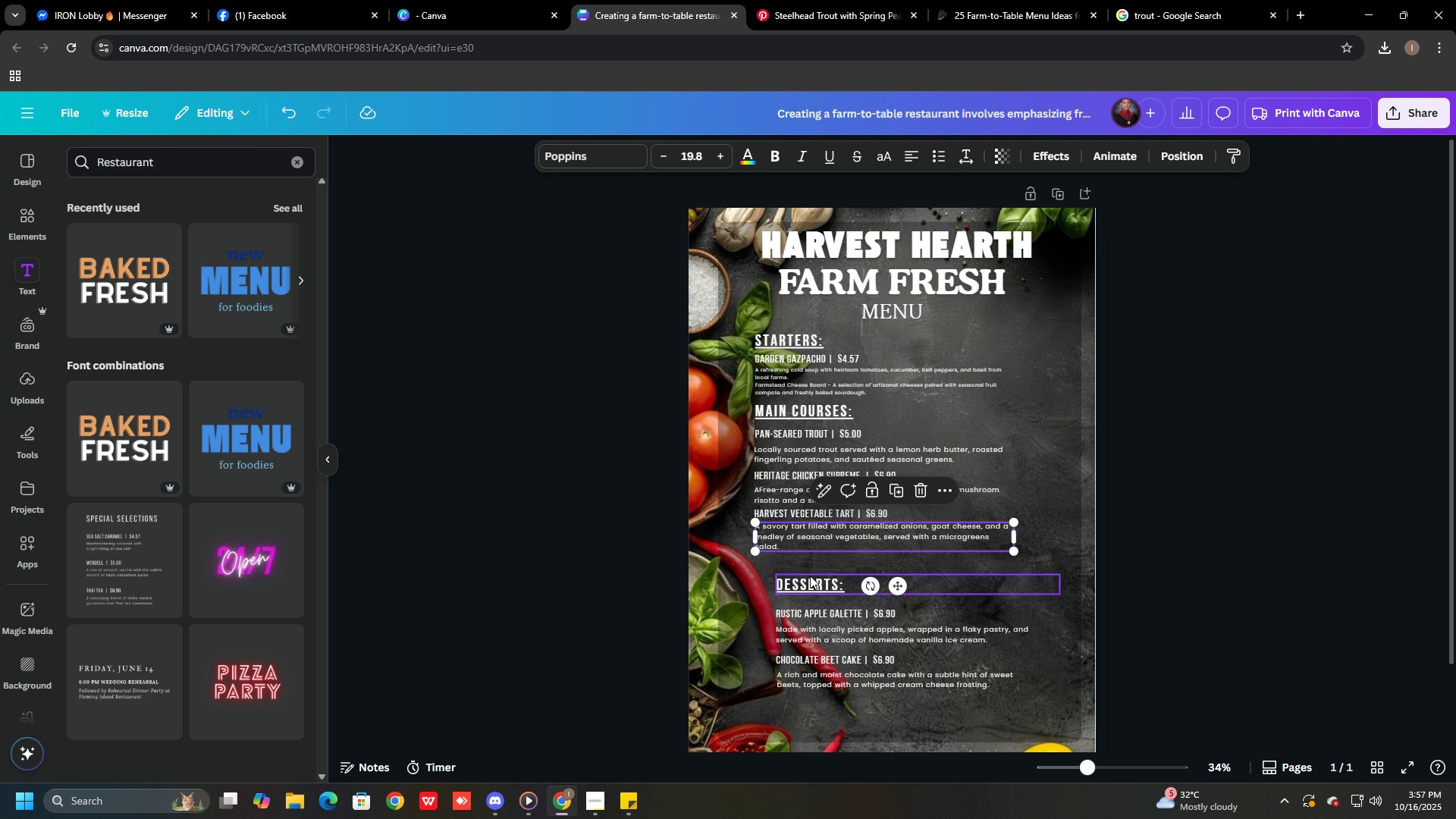 
left_click_drag(start_coordinate=[810, 576], to_coordinate=[787, 553])
 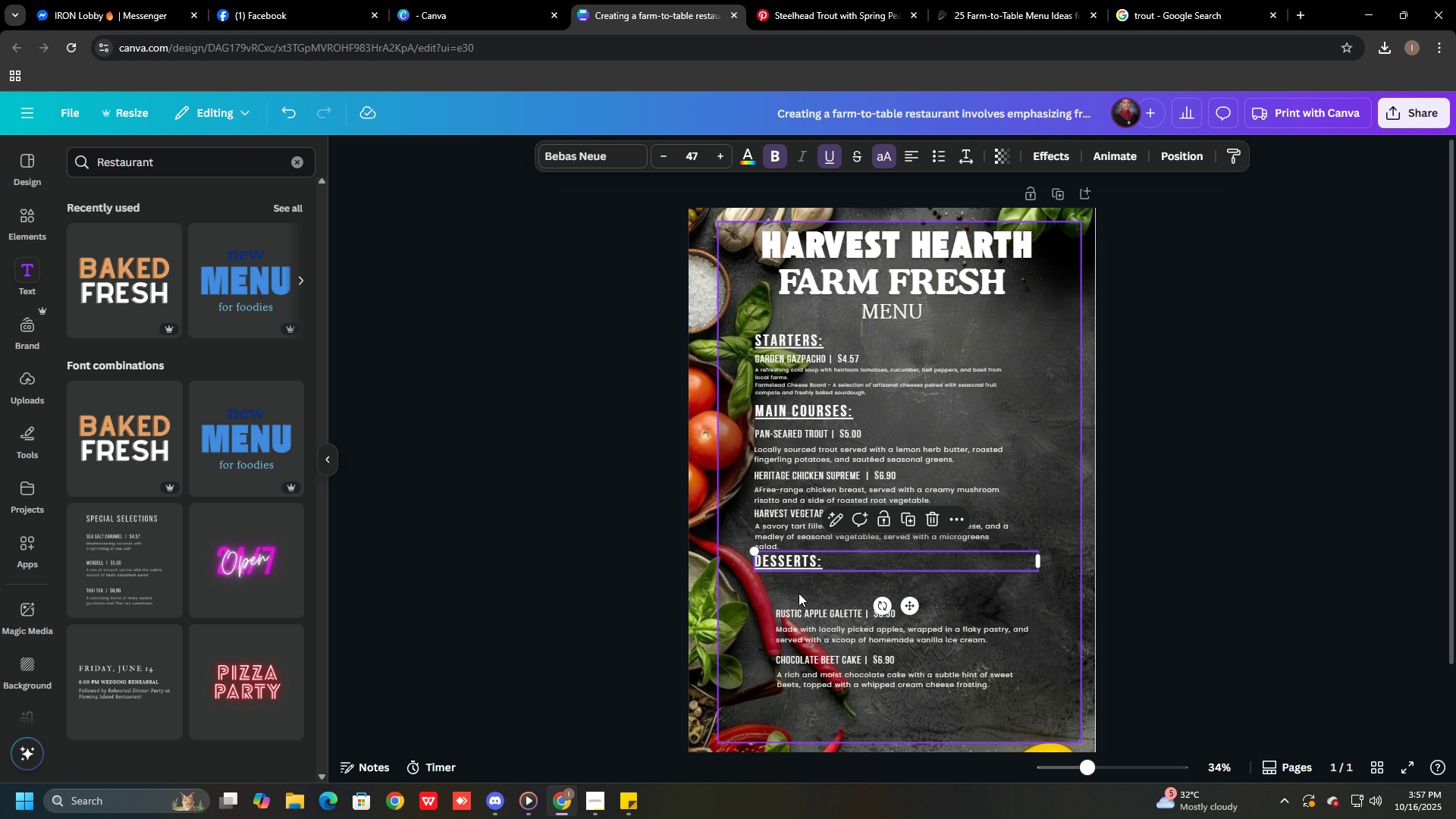 
left_click([799, 593])
 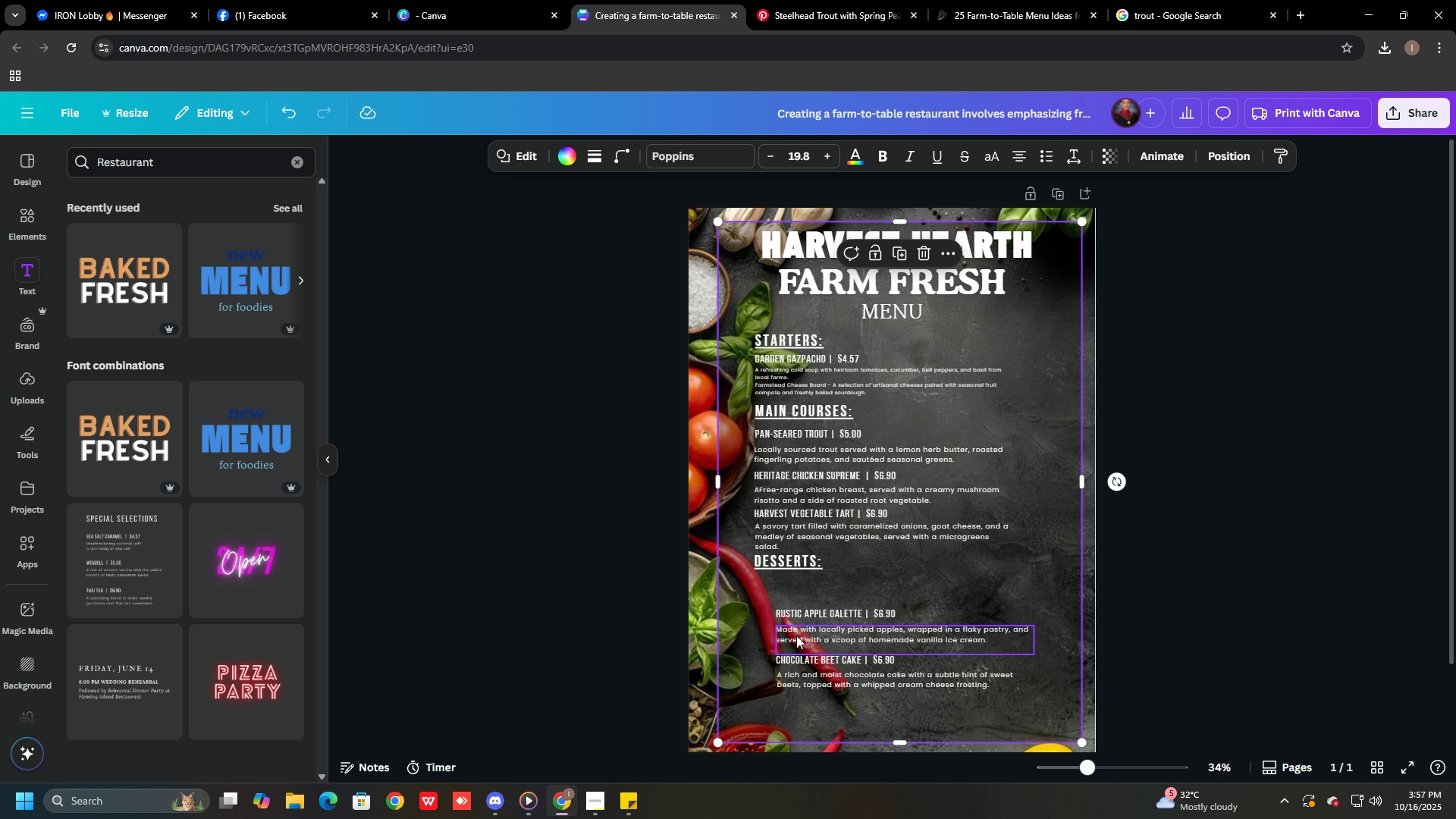 
left_click_drag(start_coordinate=[799, 613], to_coordinate=[774, 580])
 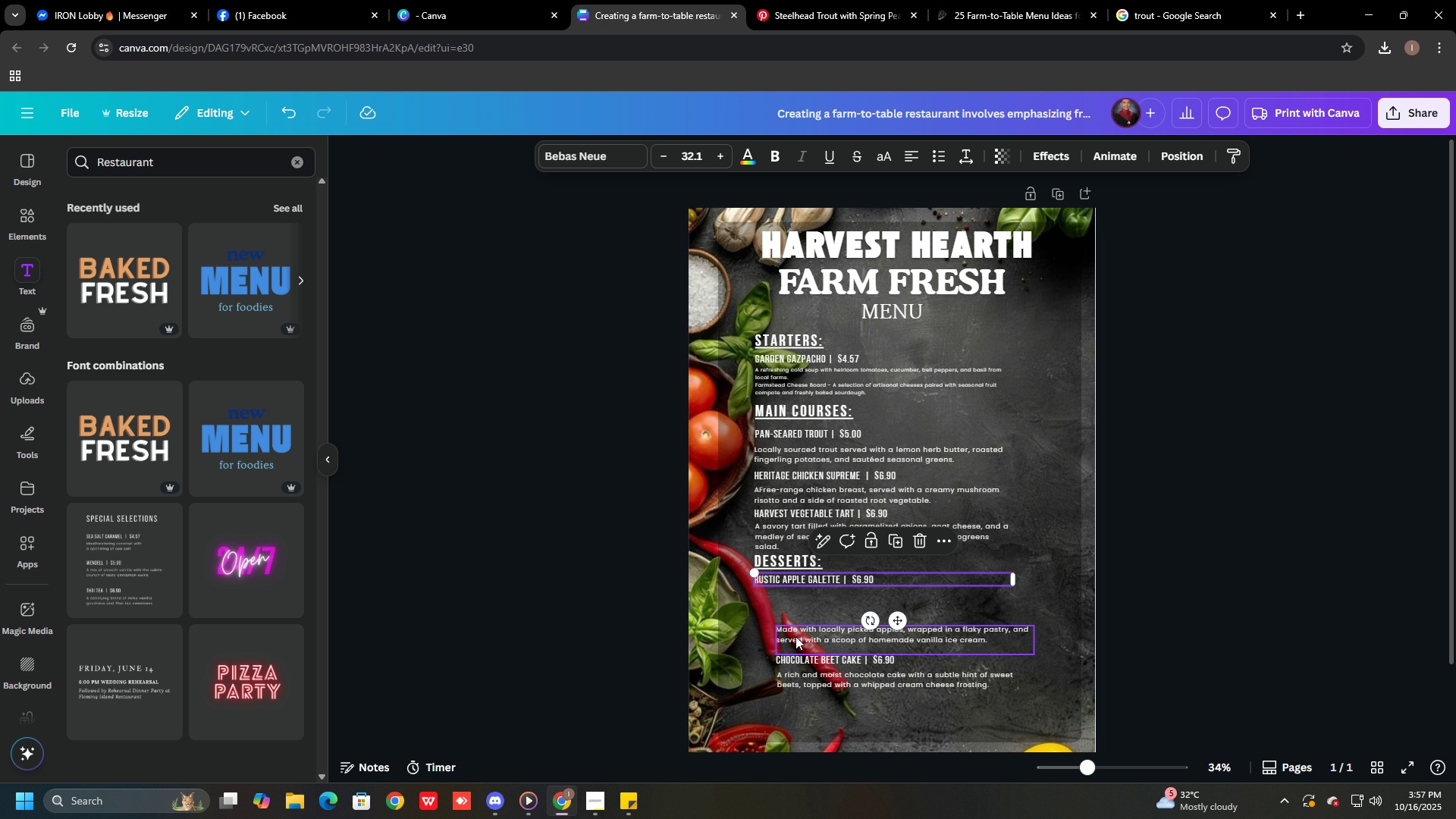 
left_click_drag(start_coordinate=[796, 636], to_coordinate=[774, 599])
 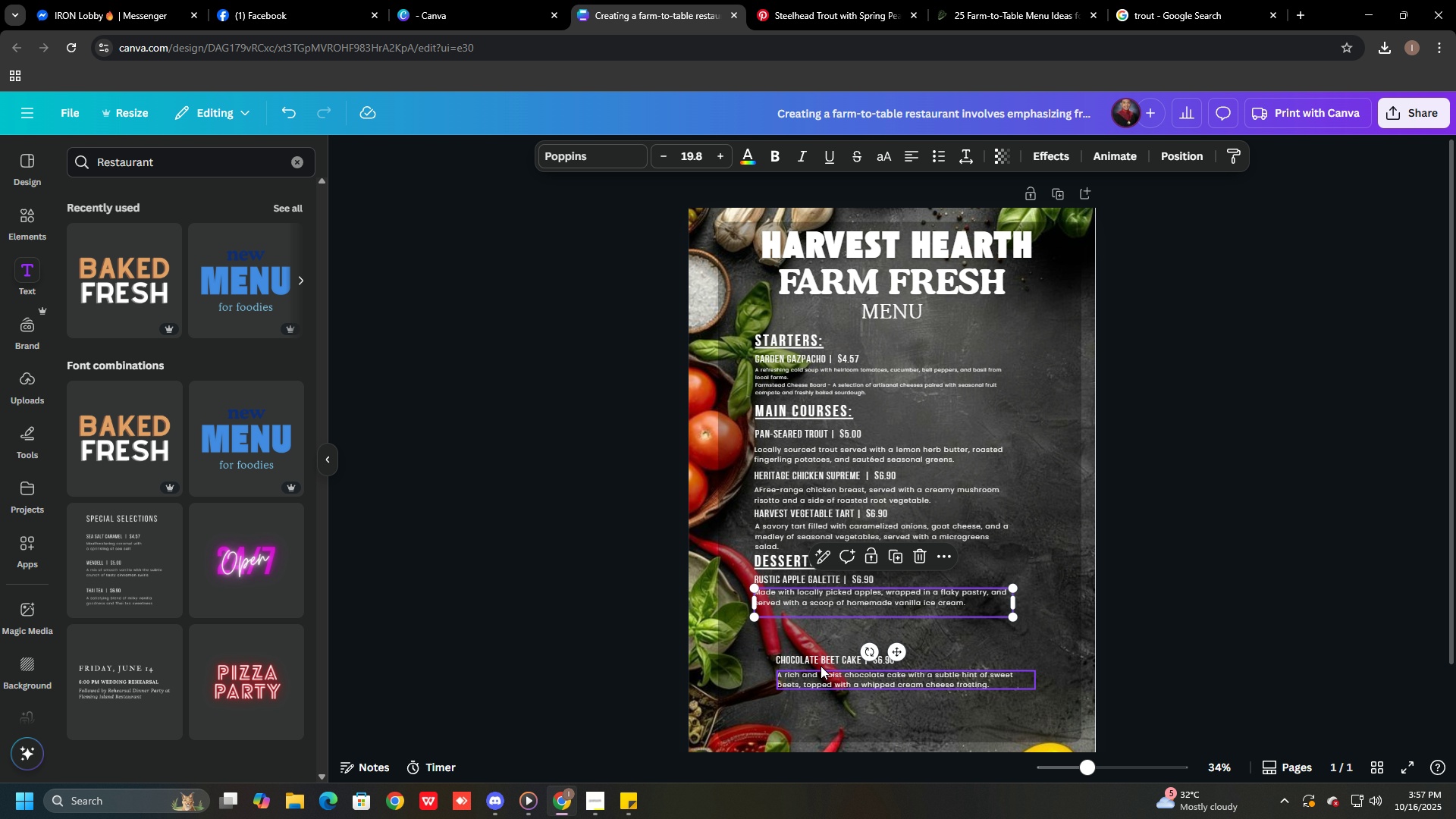 
left_click_drag(start_coordinate=[820, 661], to_coordinate=[794, 617])
 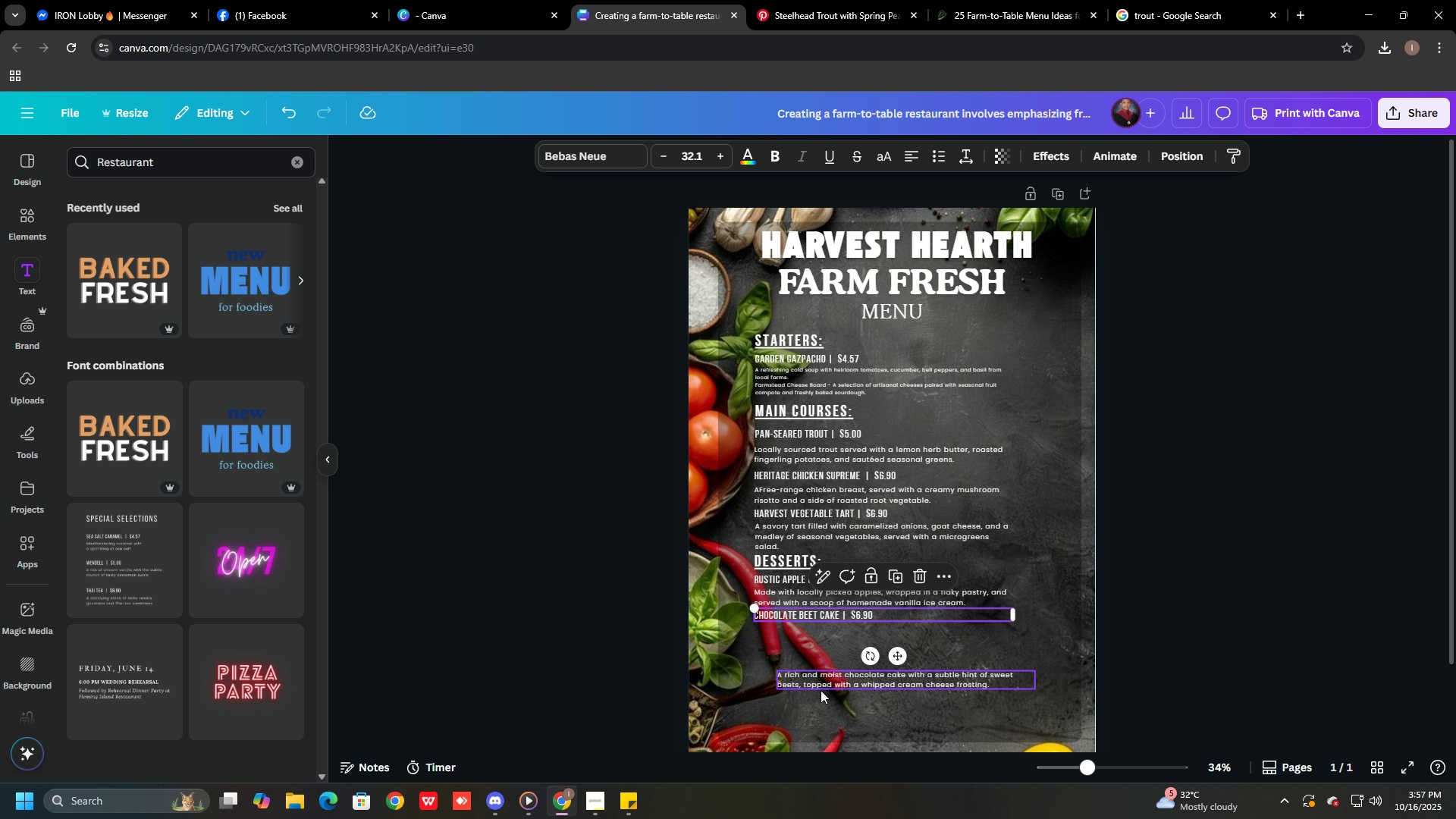 
left_click_drag(start_coordinate=[821, 689], to_coordinate=[793, 644])
 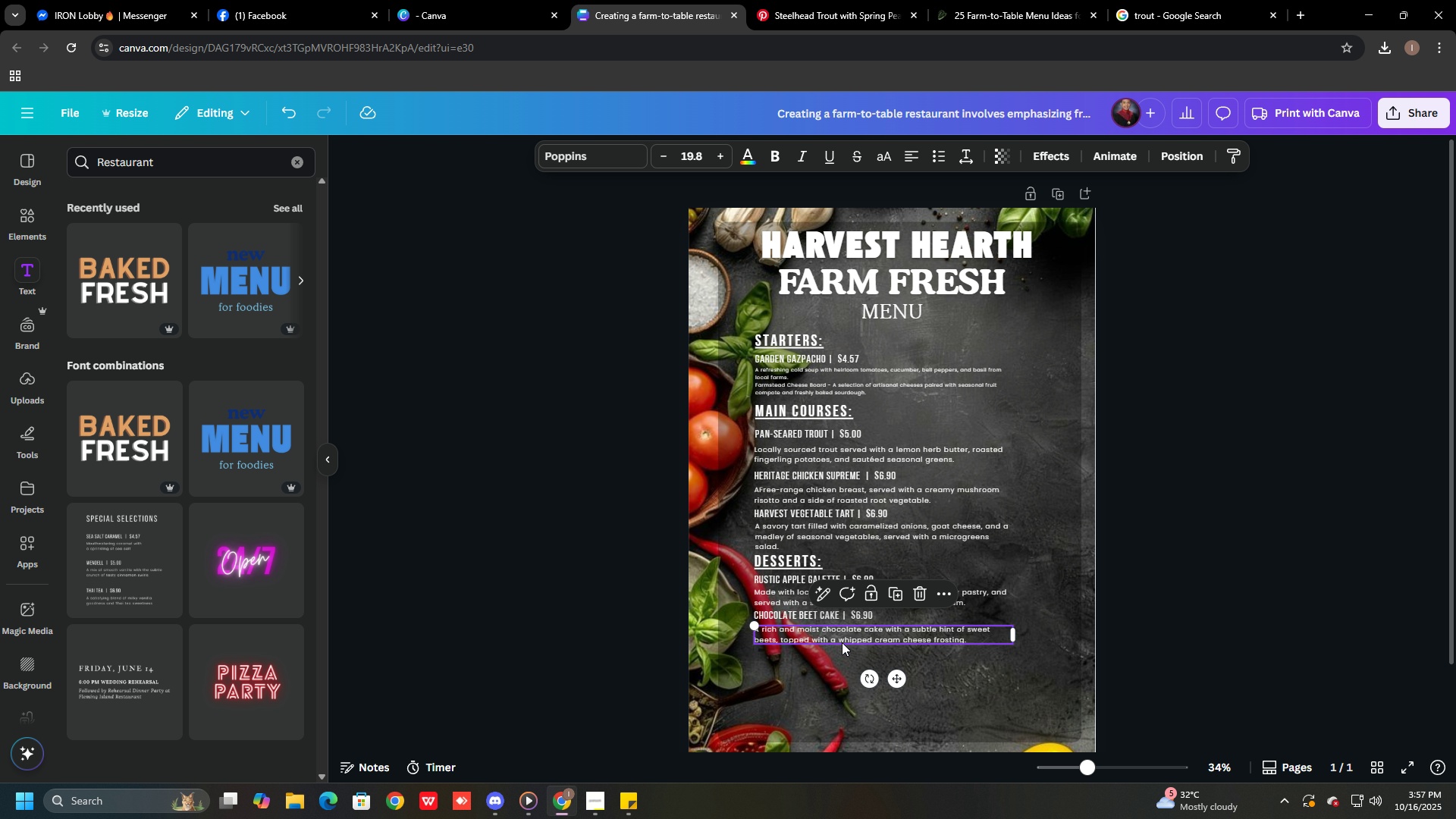 
scroll: coordinate [849, 645], scroll_direction: down, amount: 1.0
 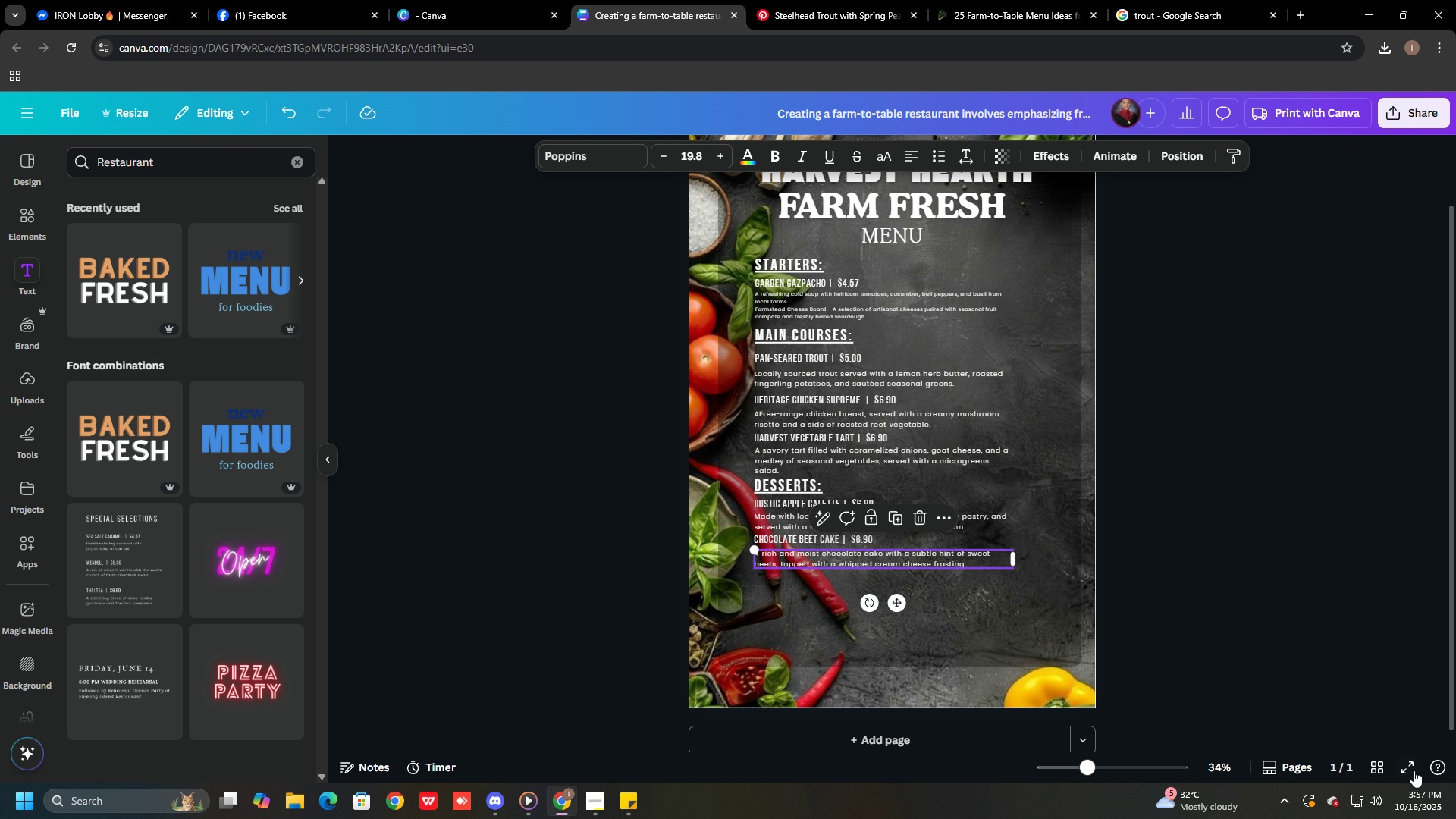 
left_click([1416, 768])
 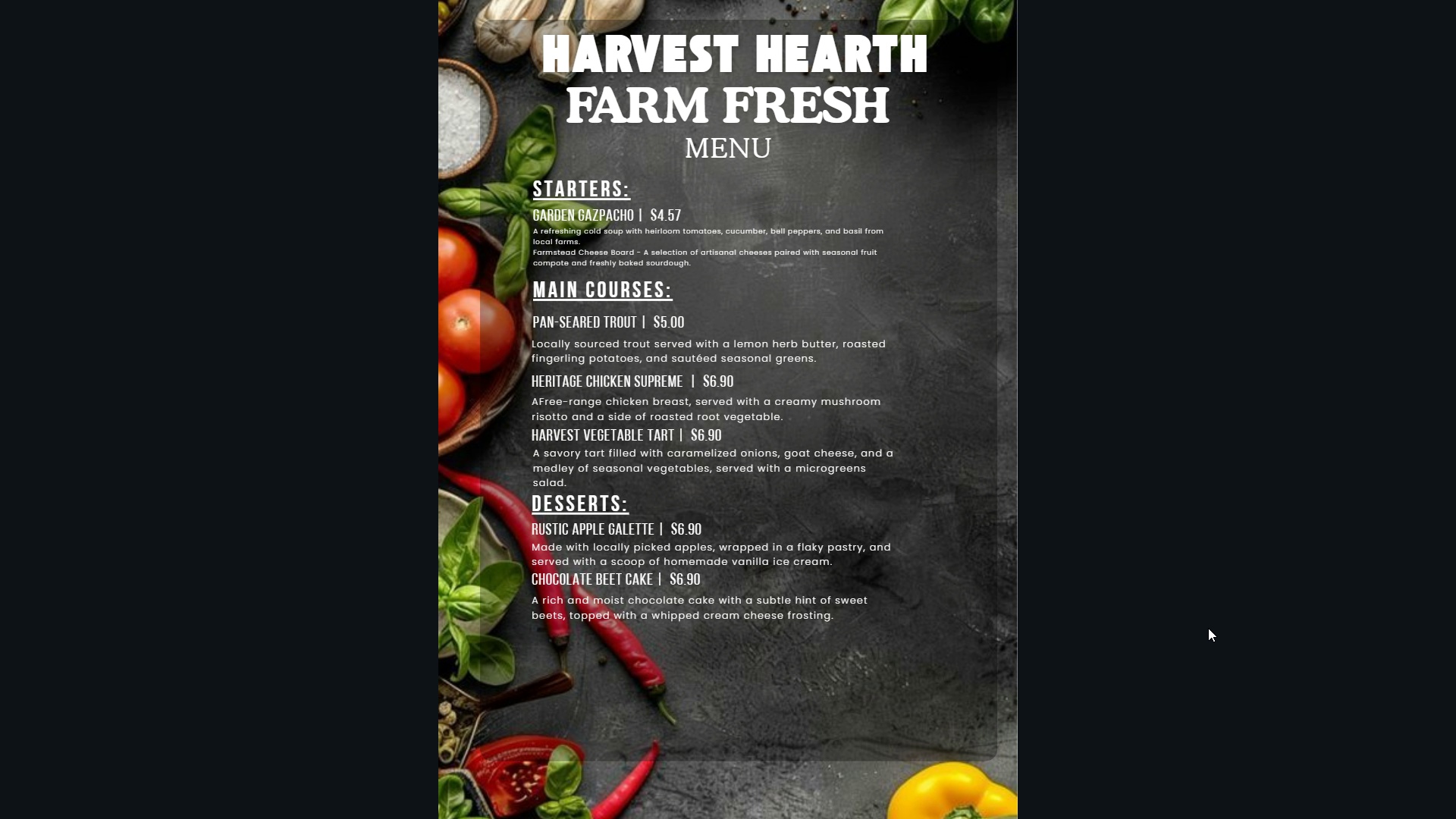 
wait(11.48)
 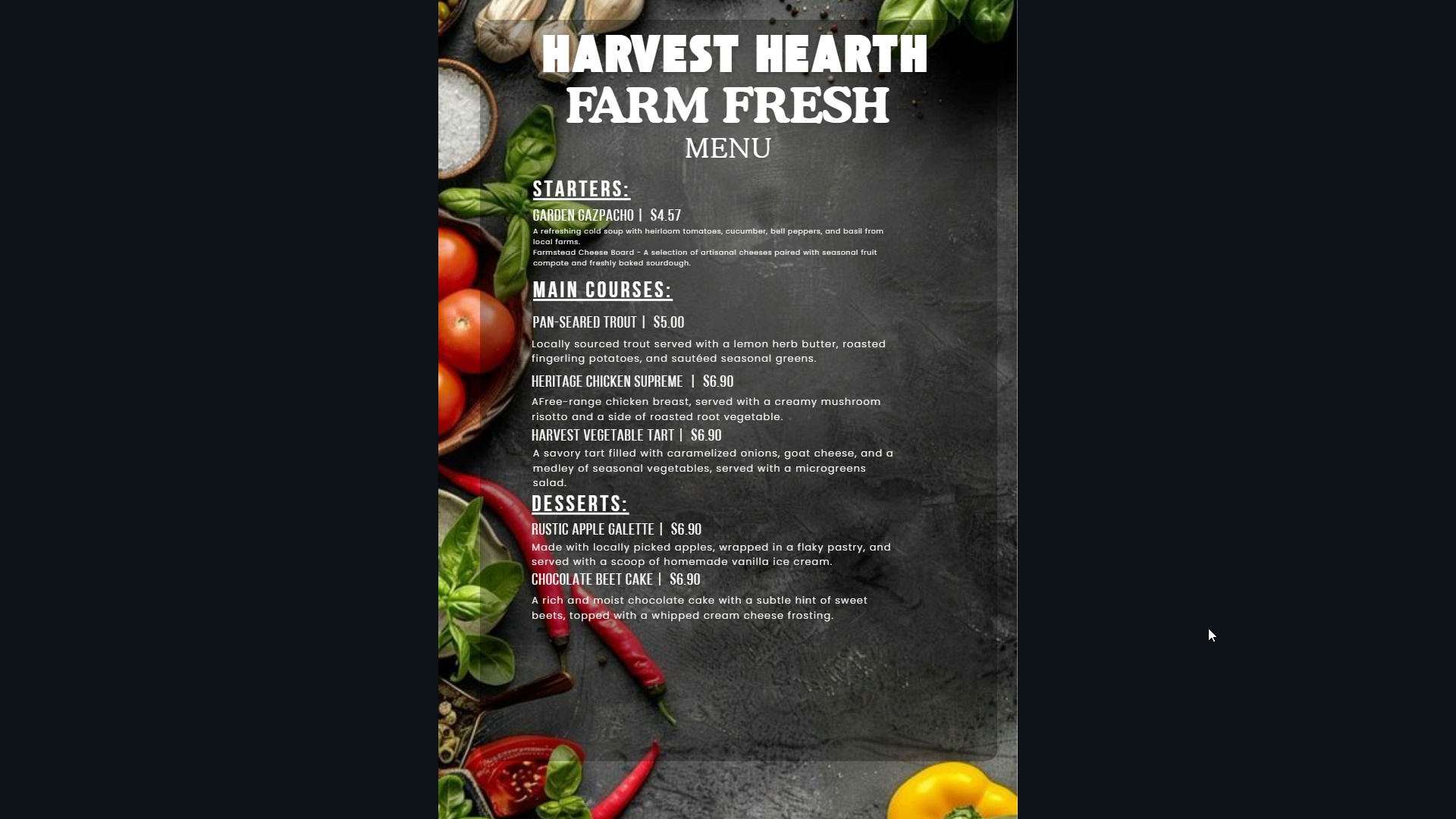 
left_click([1093, 604])
 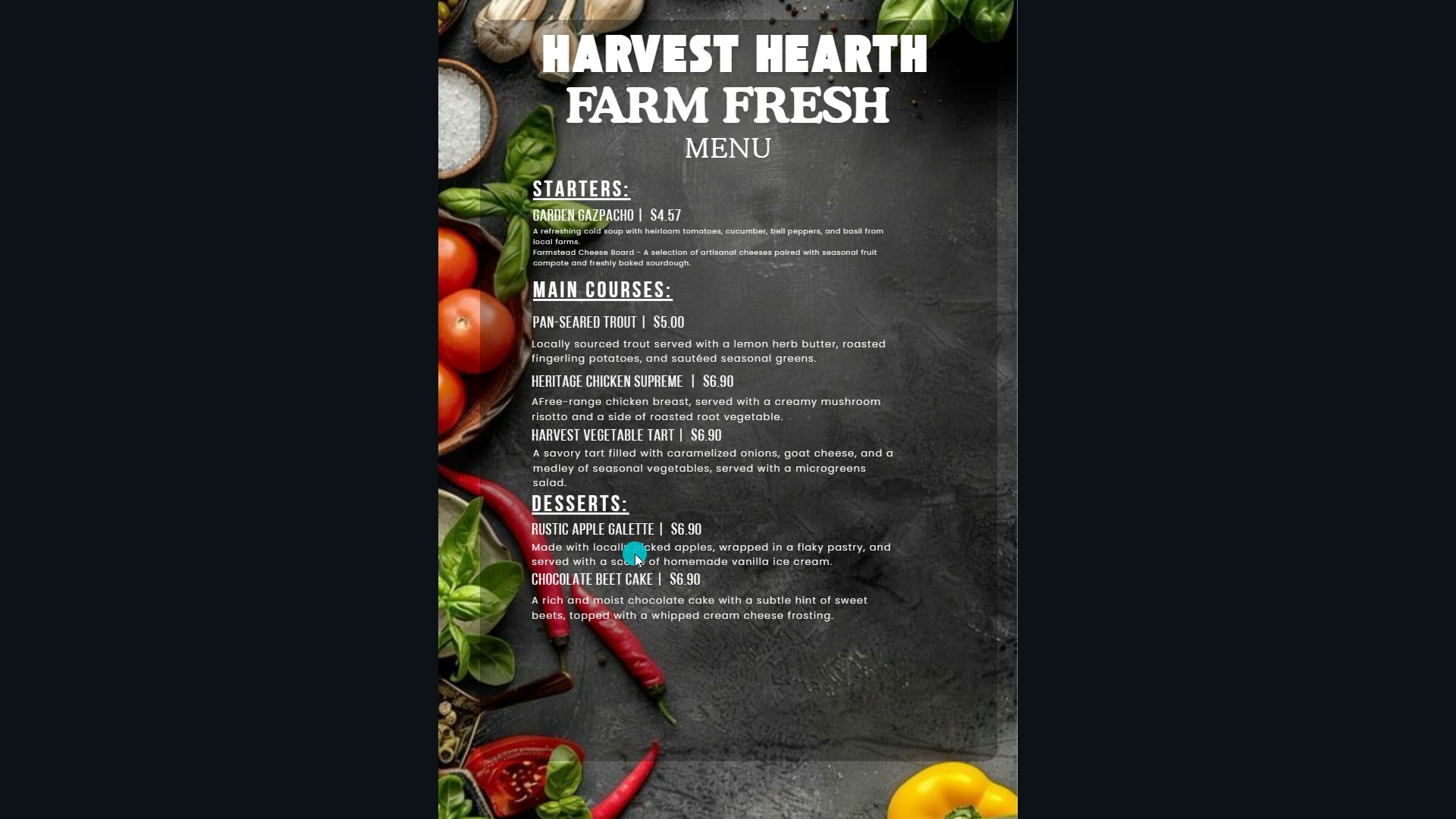 
key(Escape)
 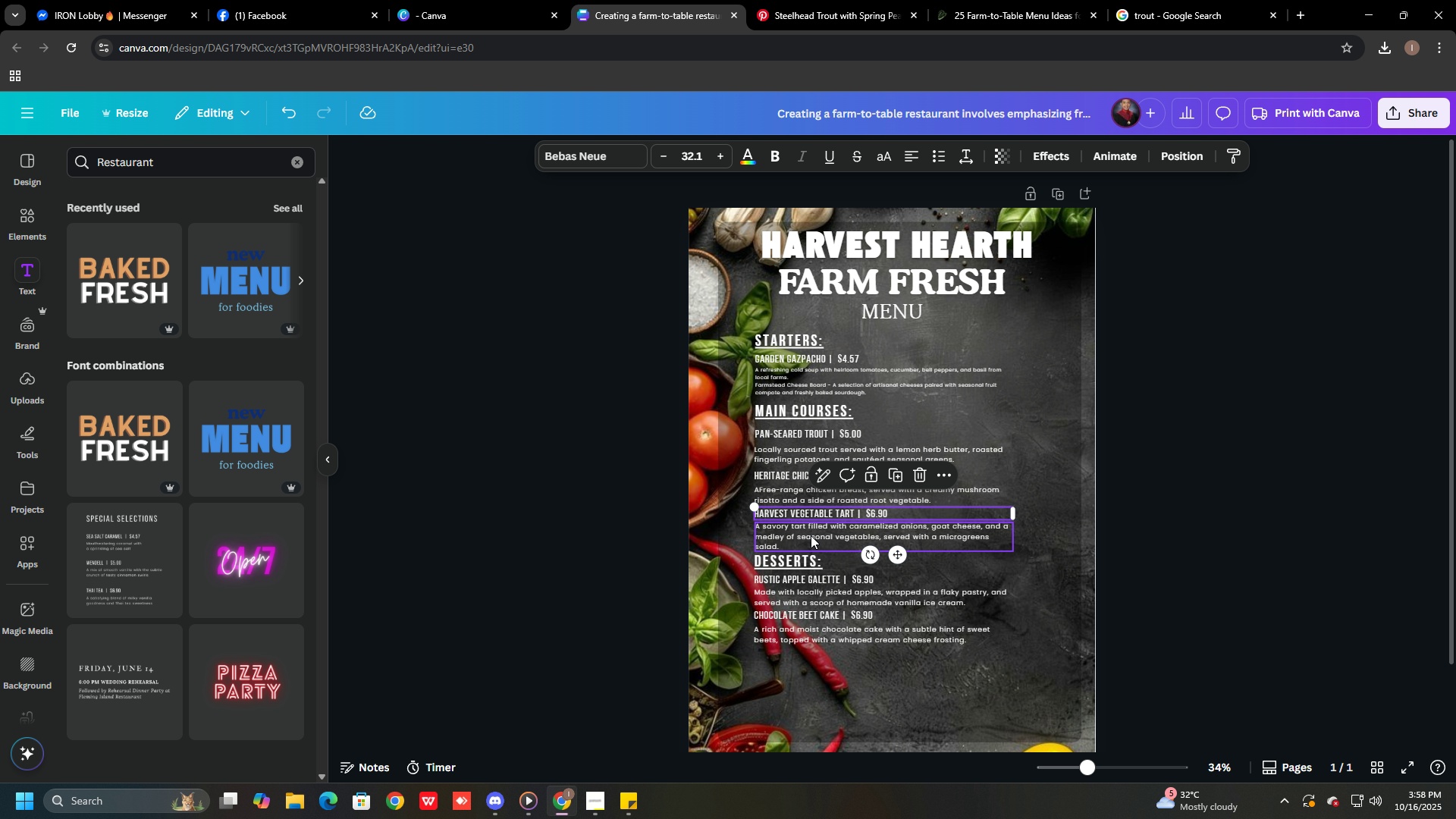 
left_click([799, 577])
 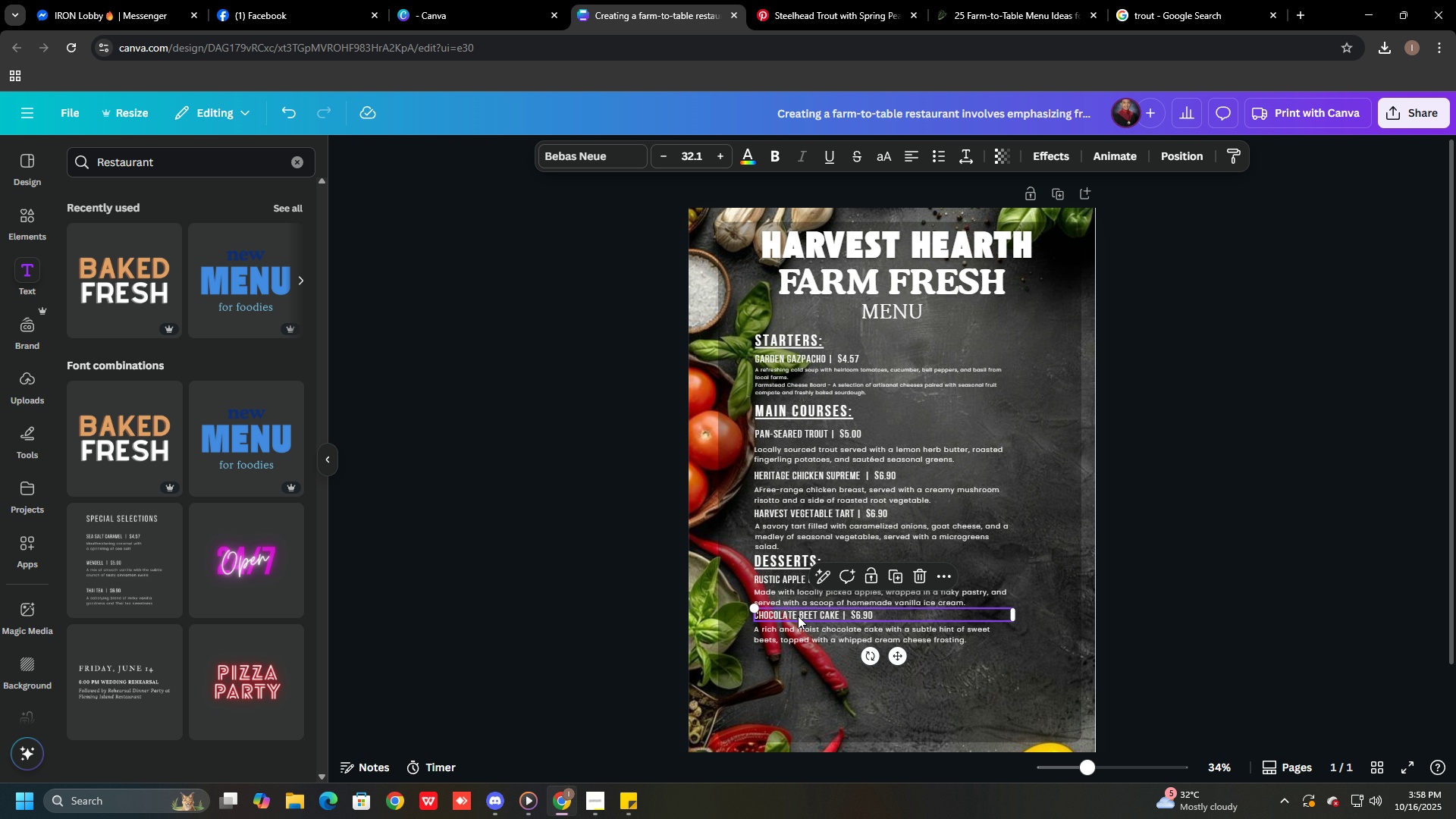 
left_click([798, 616])
 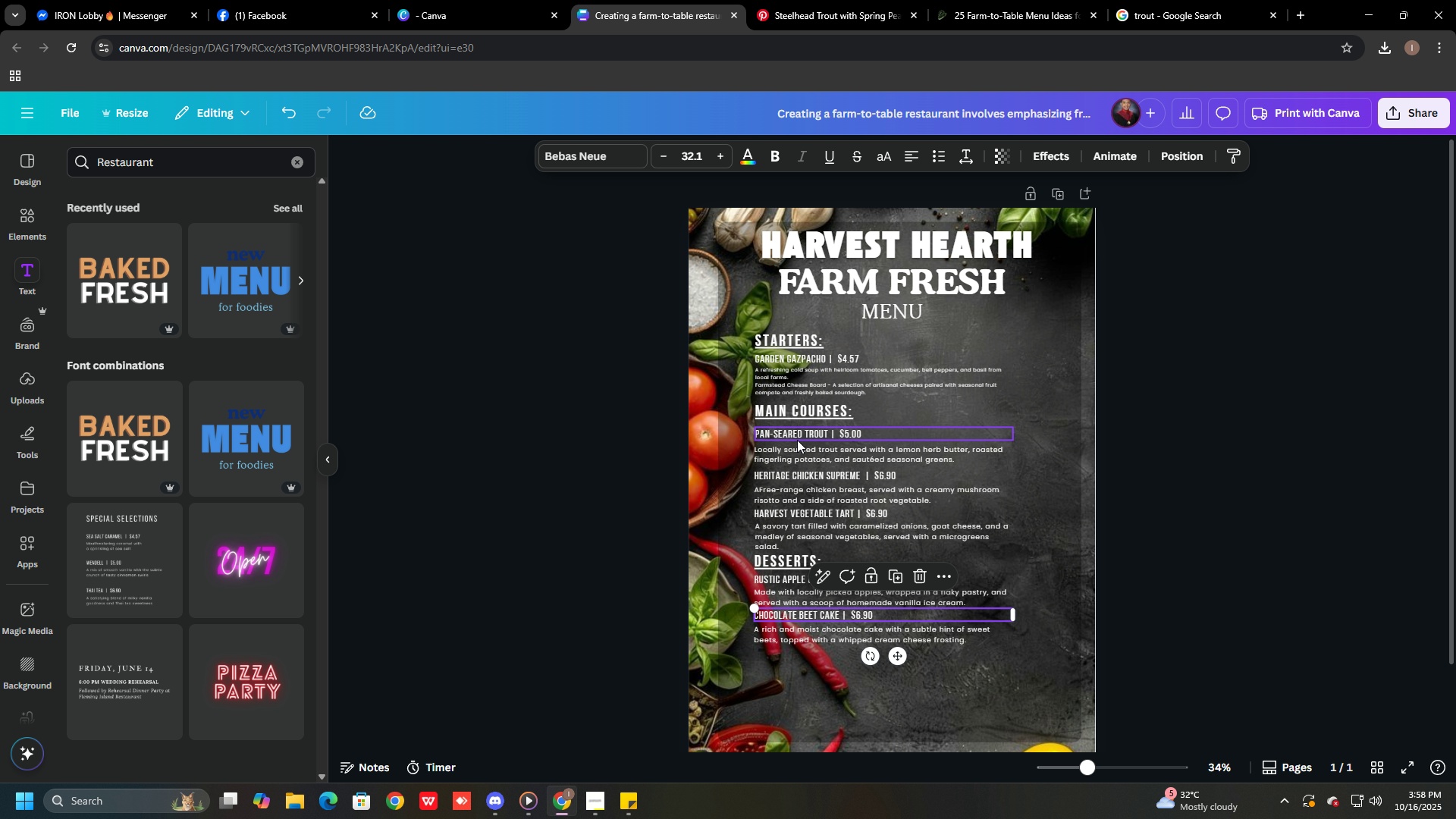 
left_click([797, 440])
 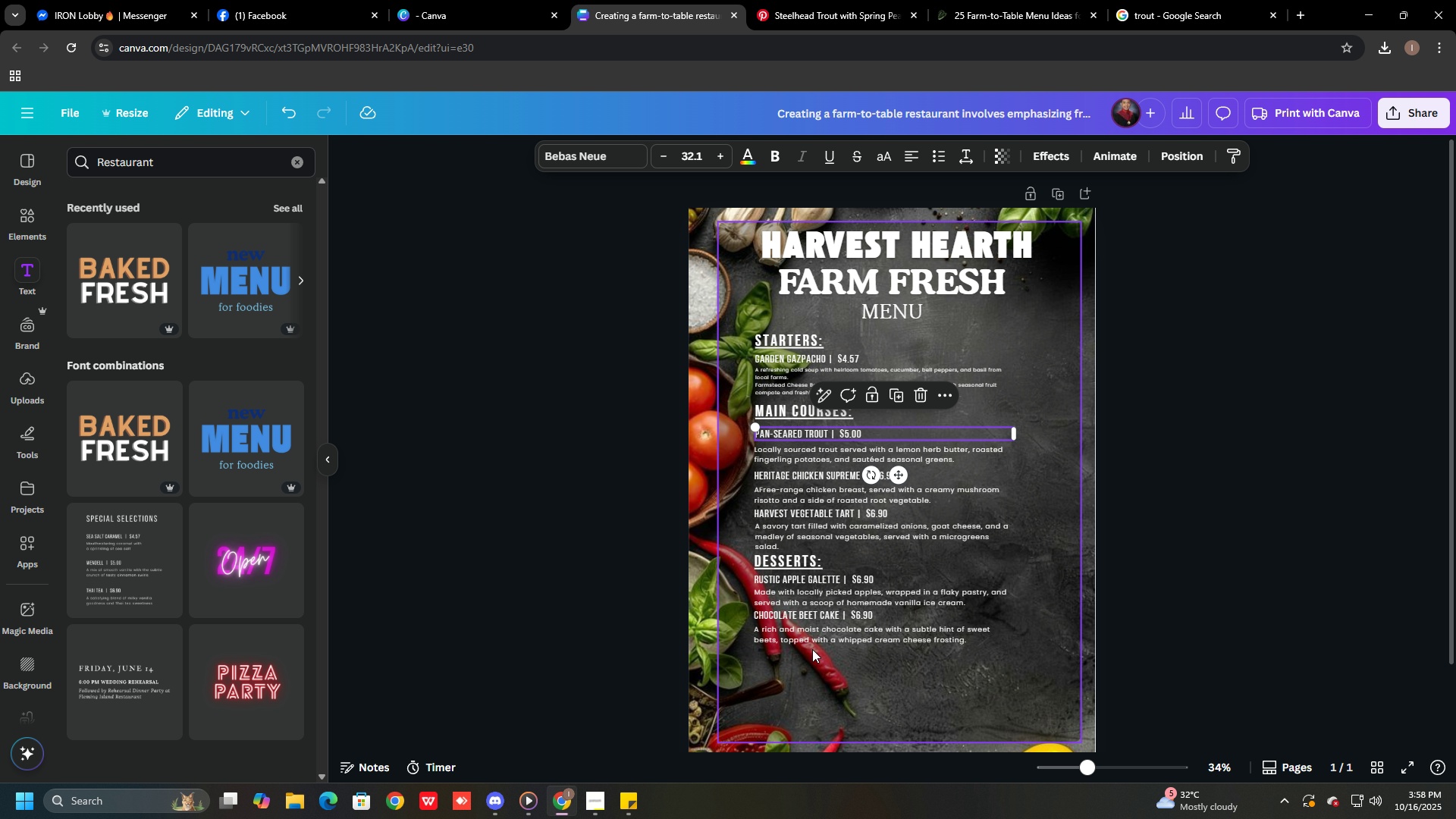 
left_click([812, 649])
 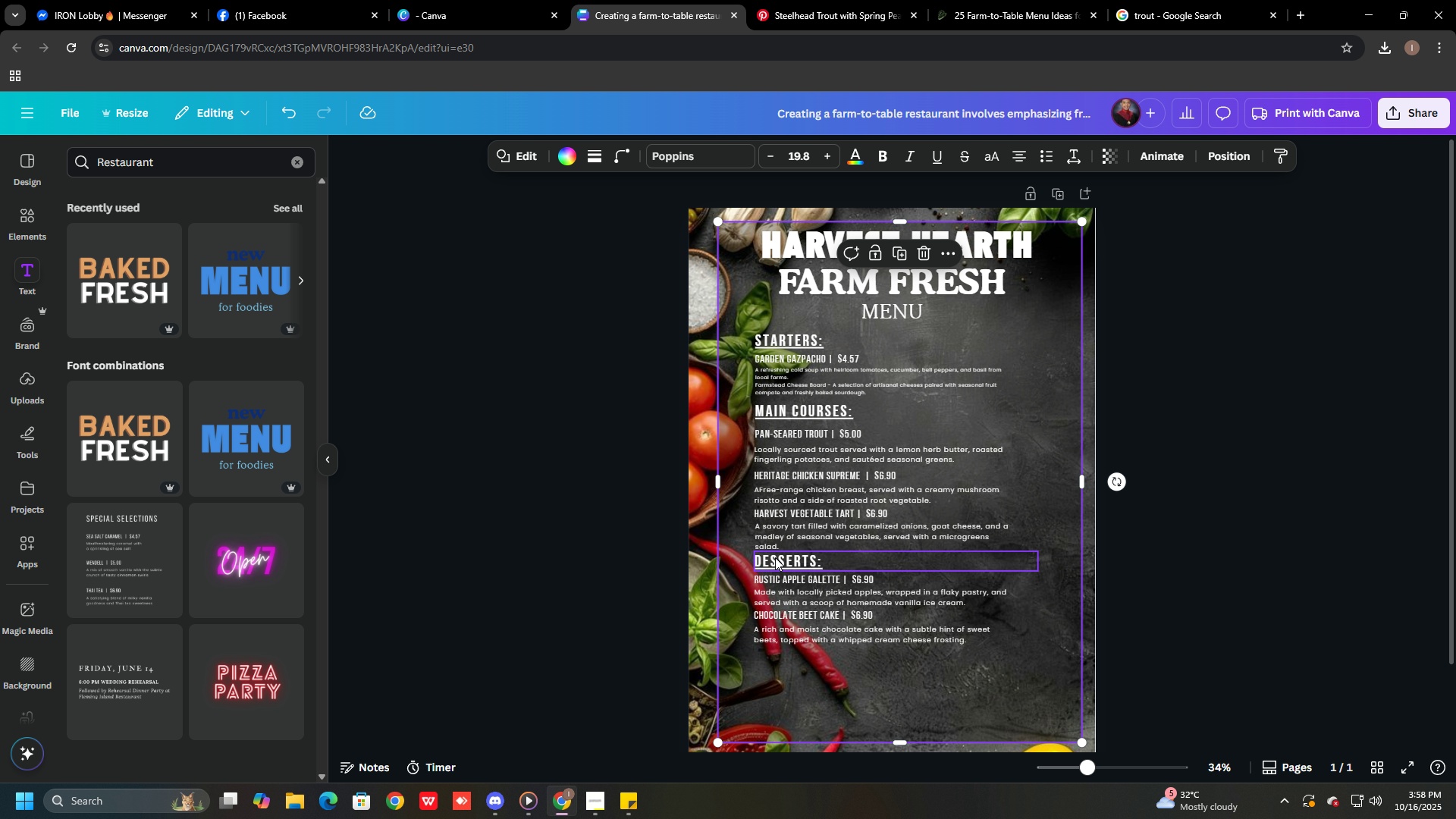 
left_click([775, 557])
 